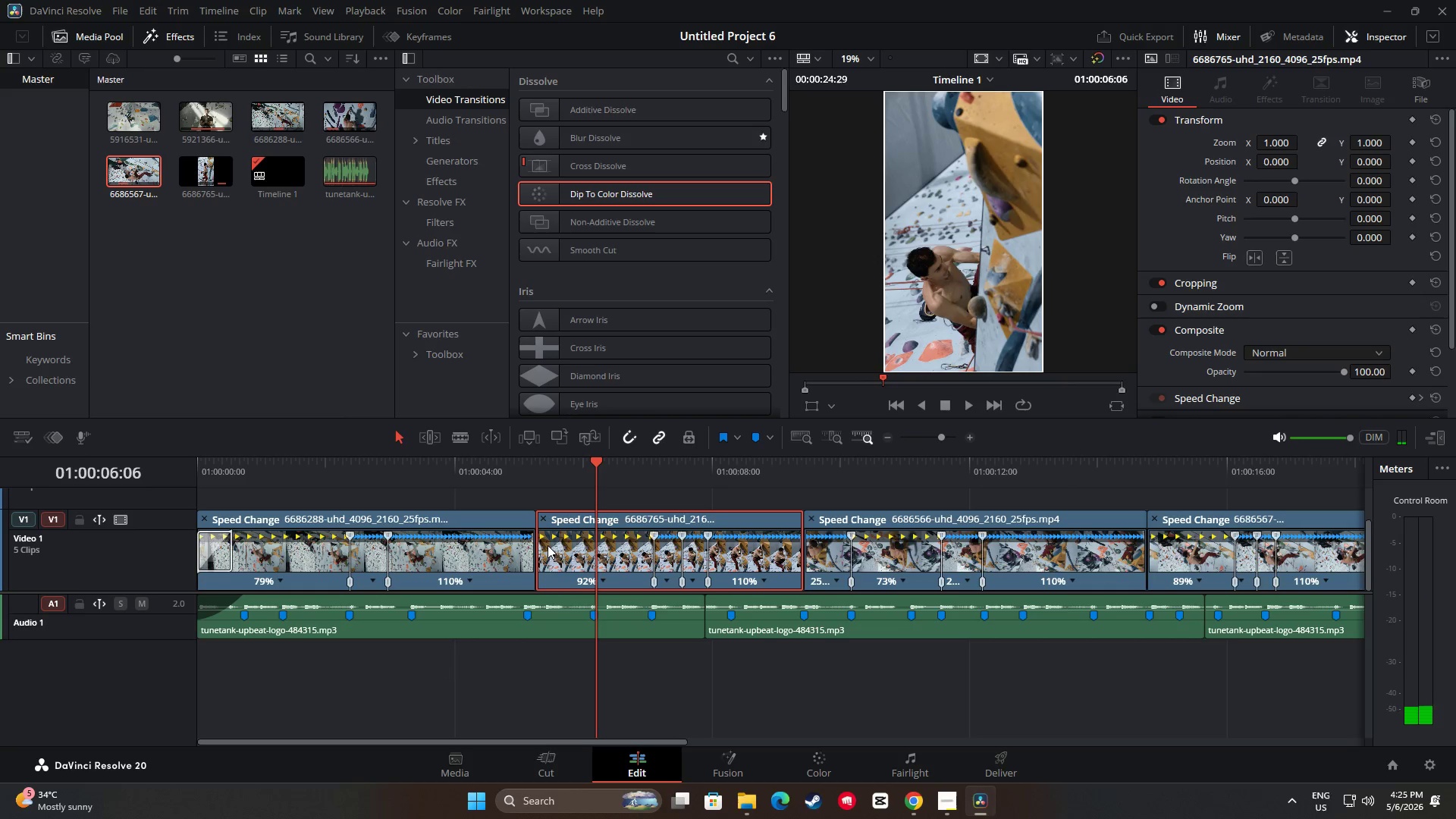 
double_click([526, 545])
 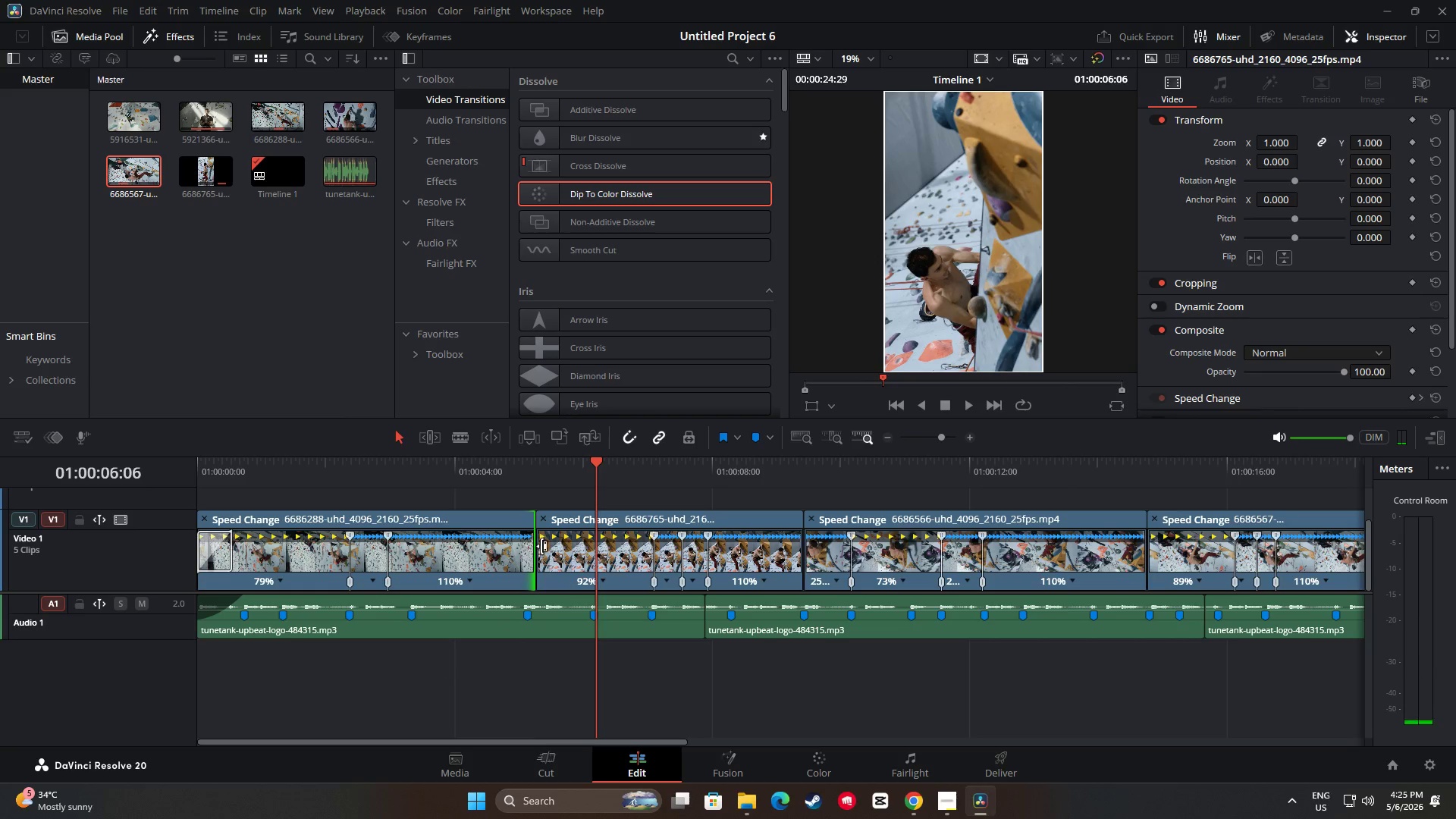 
left_click_drag(start_coordinate=[548, 546], to_coordinate=[541, 545])
 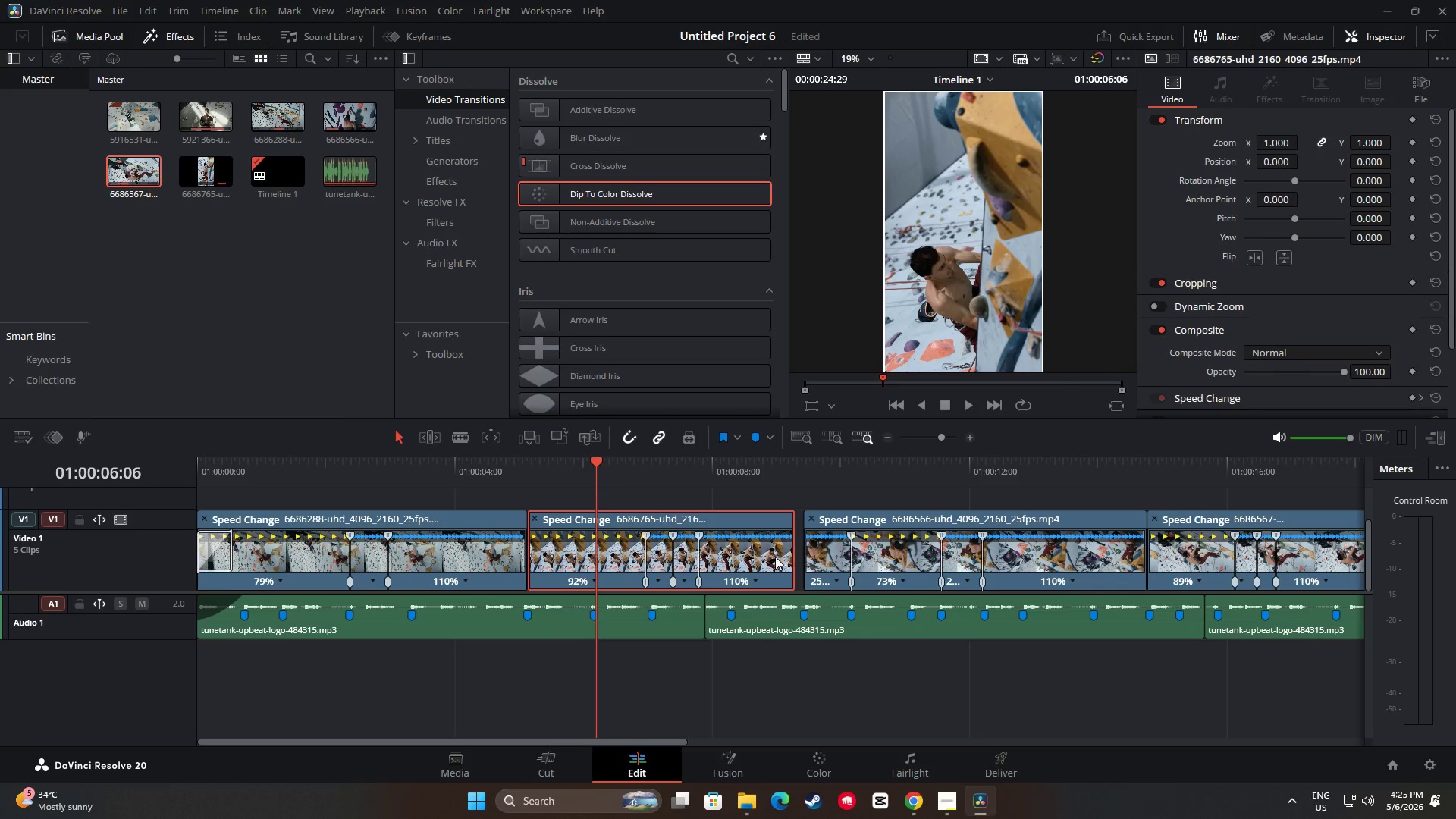 
left_click_drag(start_coordinate=[592, 462], to_coordinate=[469, 460])
 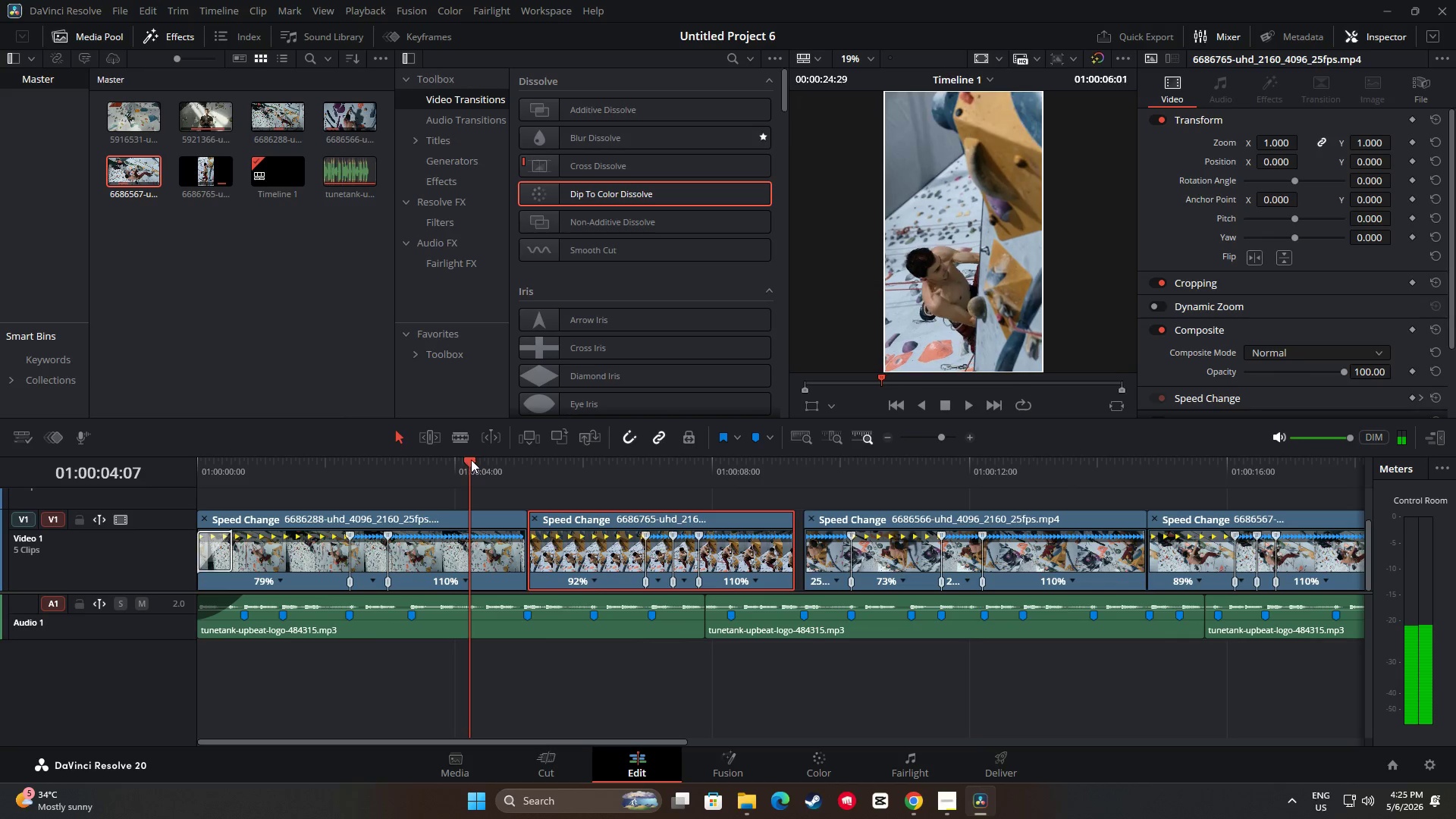 
key(Space)
 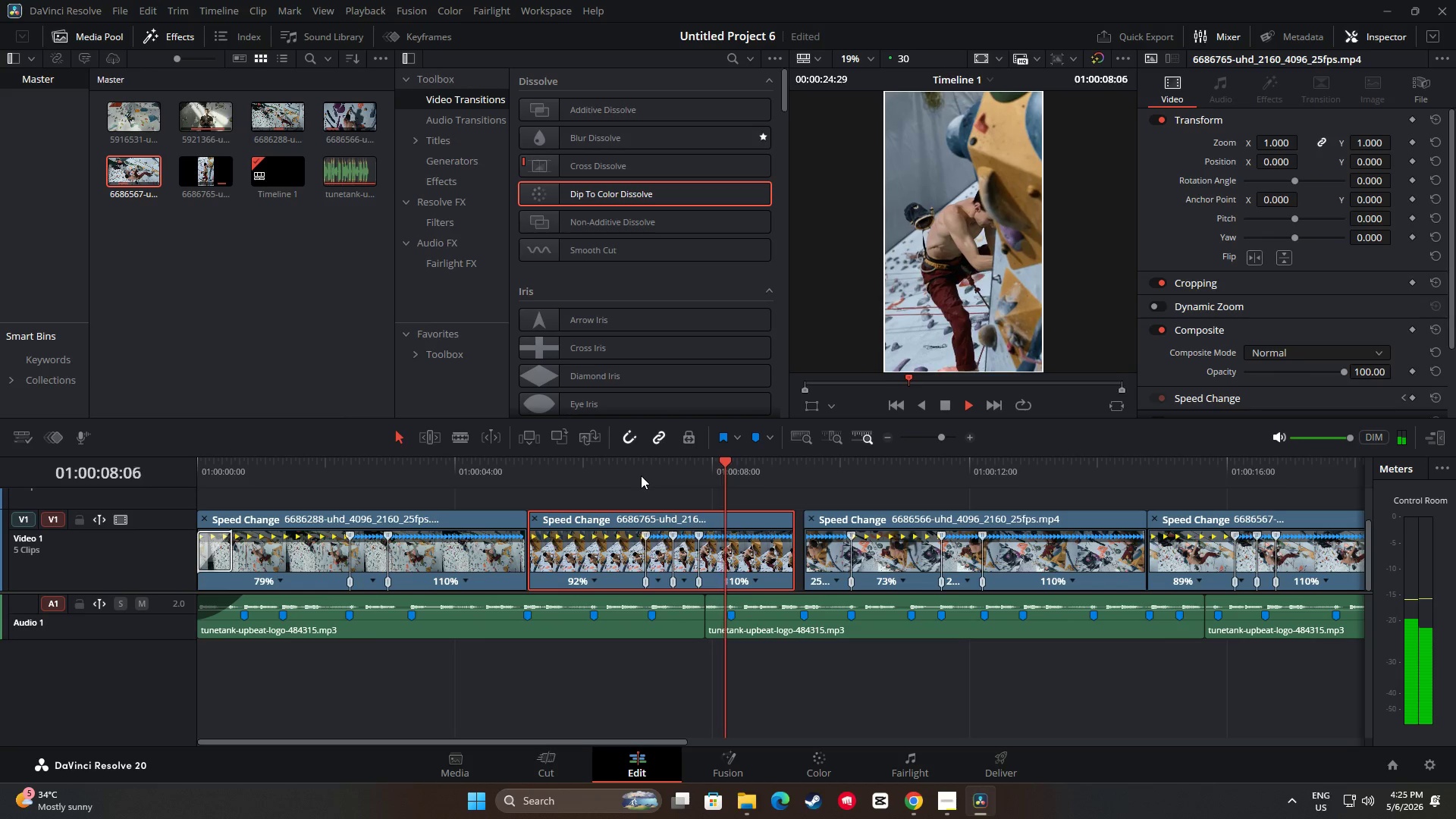 
wait(5.55)
 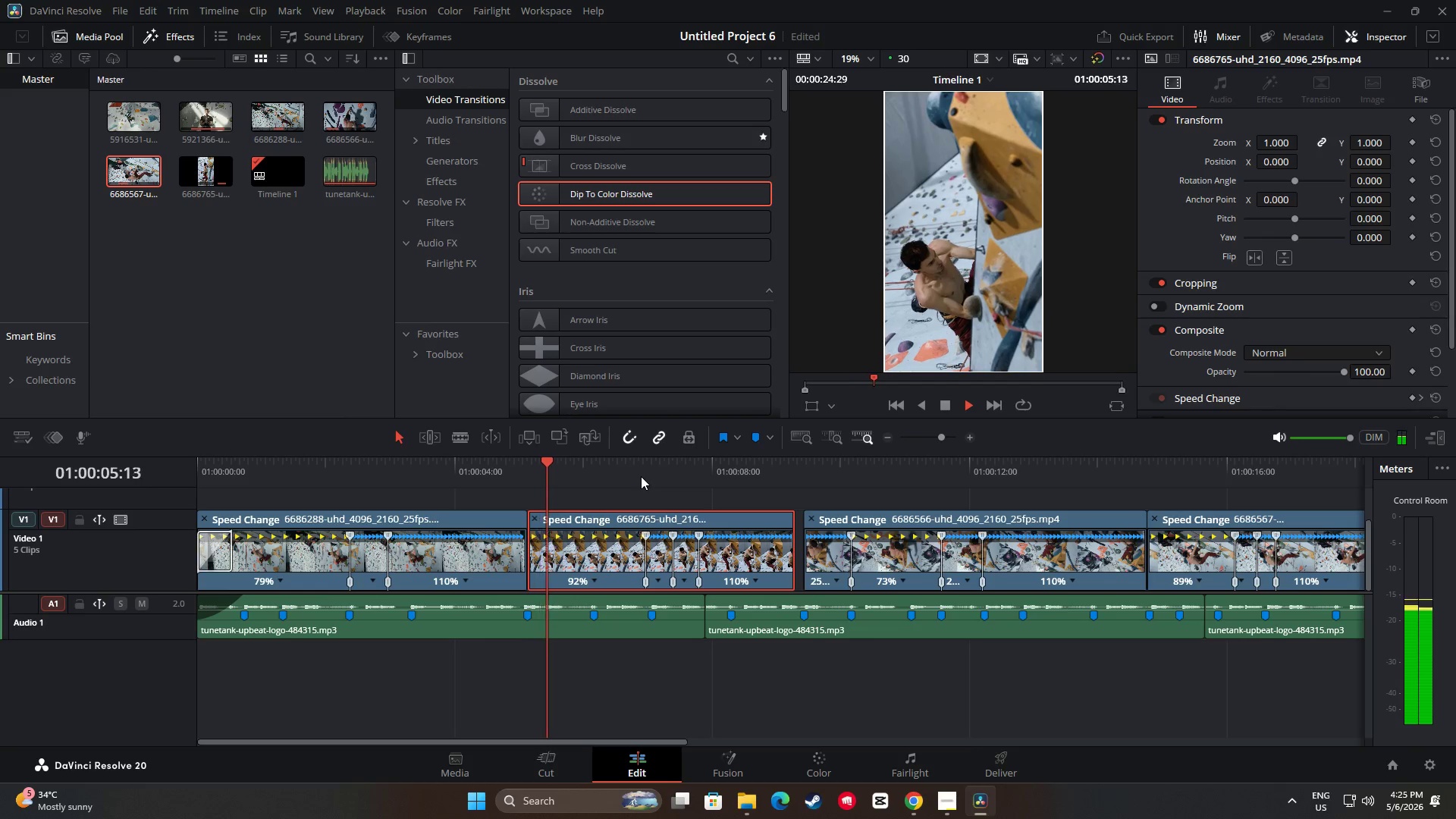 
key(Space)
 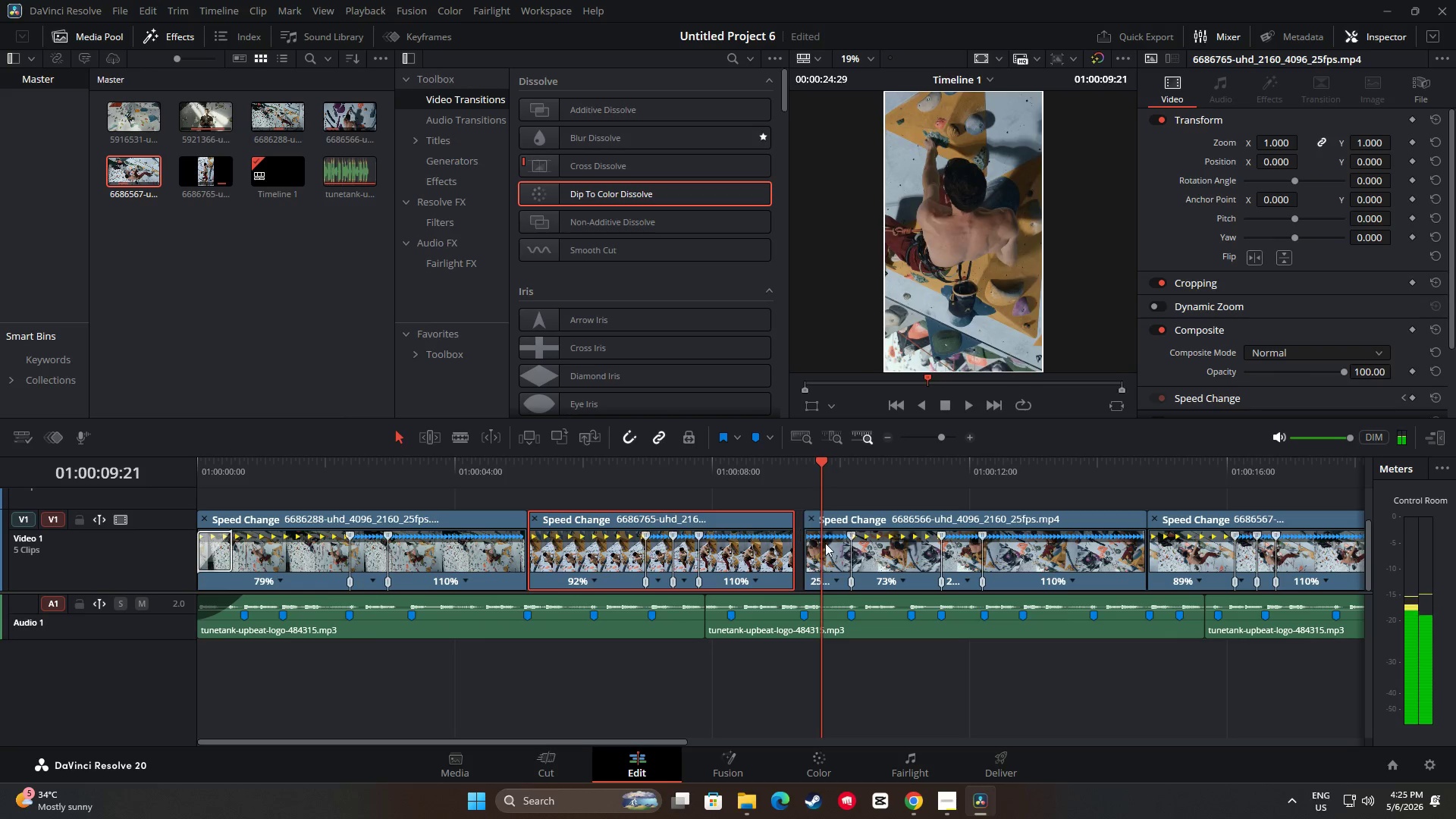 
left_click([849, 551])
 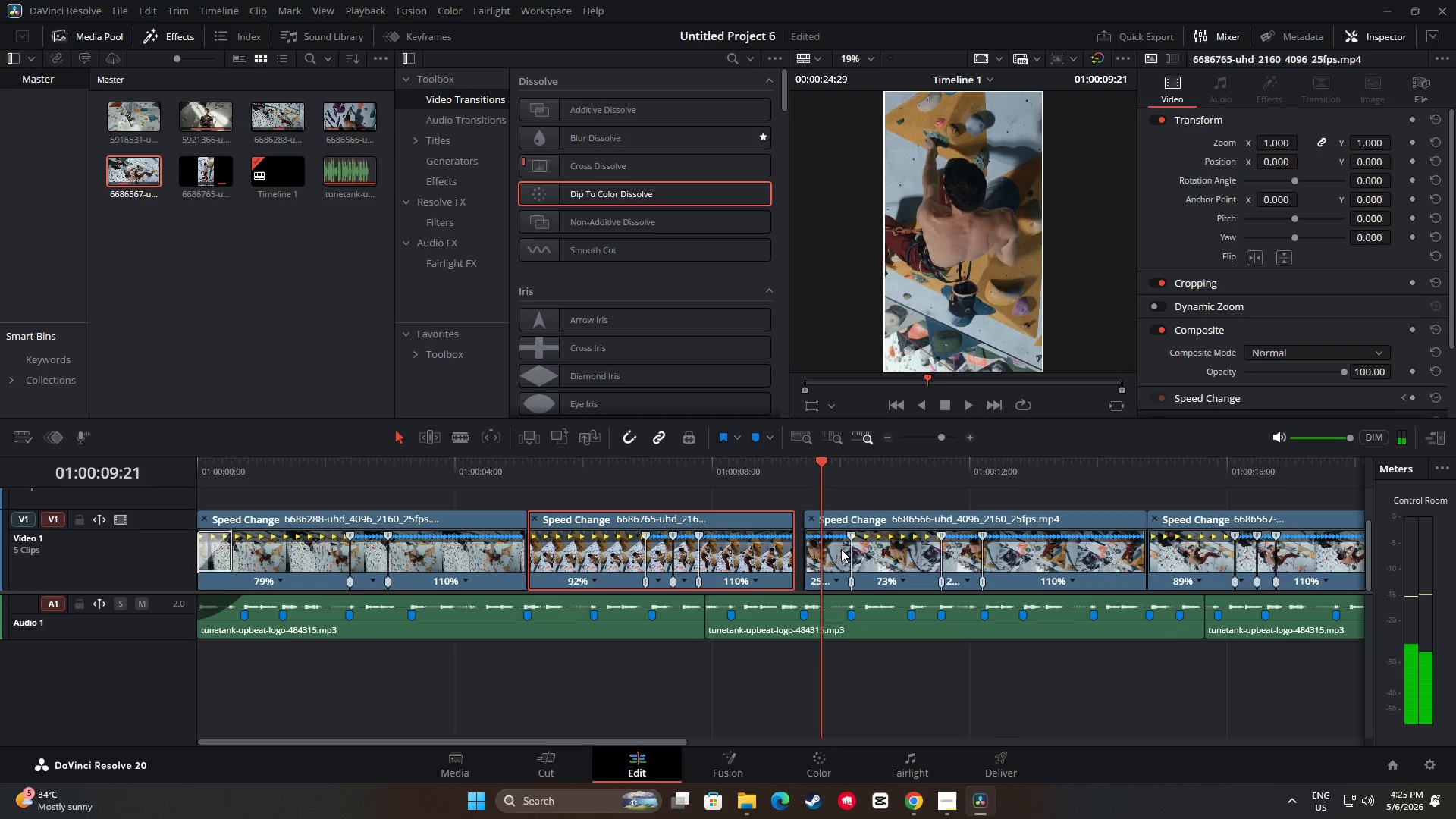 
left_click_drag(start_coordinate=[836, 552], to_coordinate=[831, 553])
 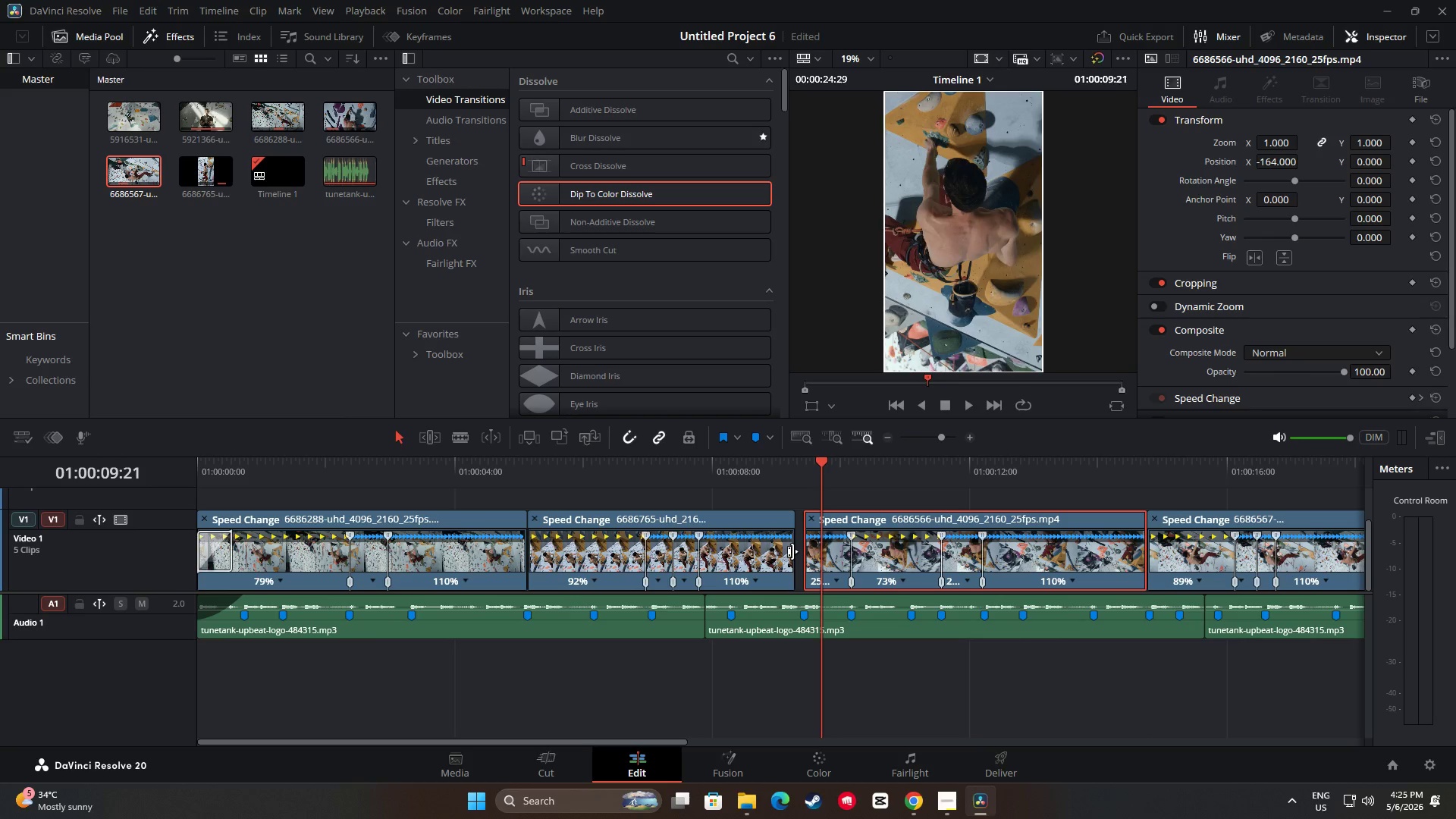 
left_click_drag(start_coordinate=[793, 551], to_coordinate=[799, 551])
 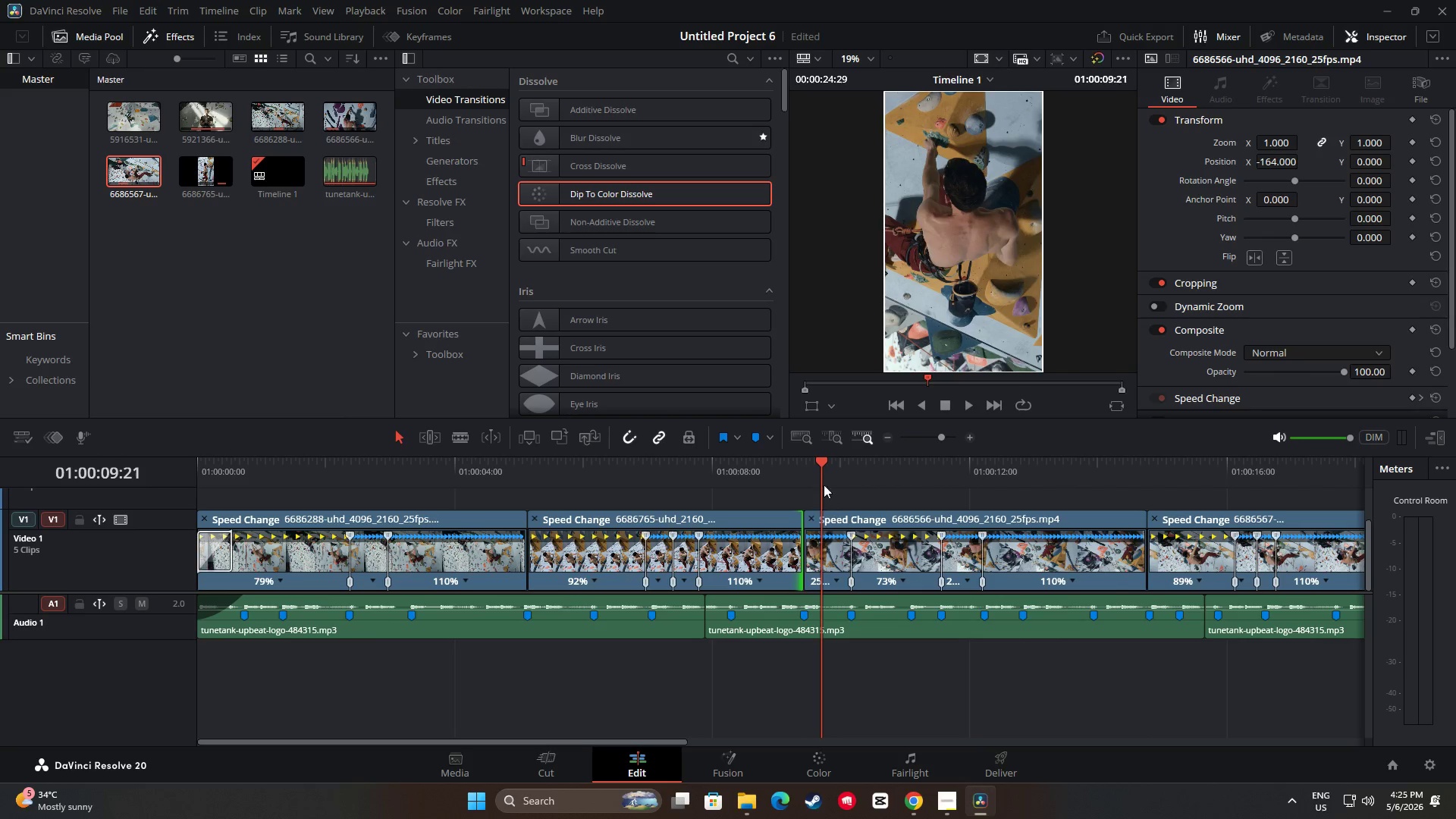 
left_click_drag(start_coordinate=[819, 459], to_coordinate=[717, 466])
 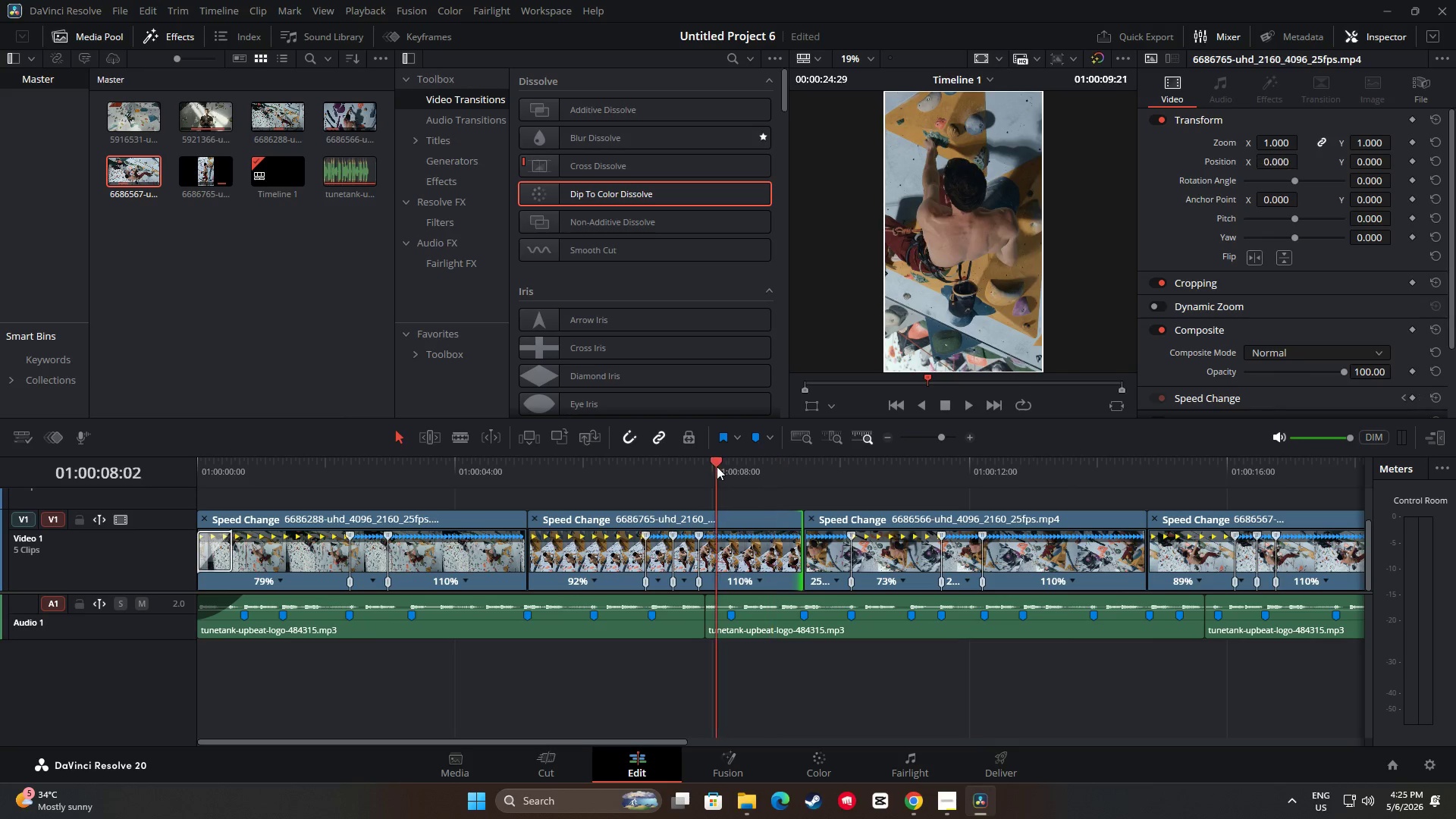 
key(Space)
 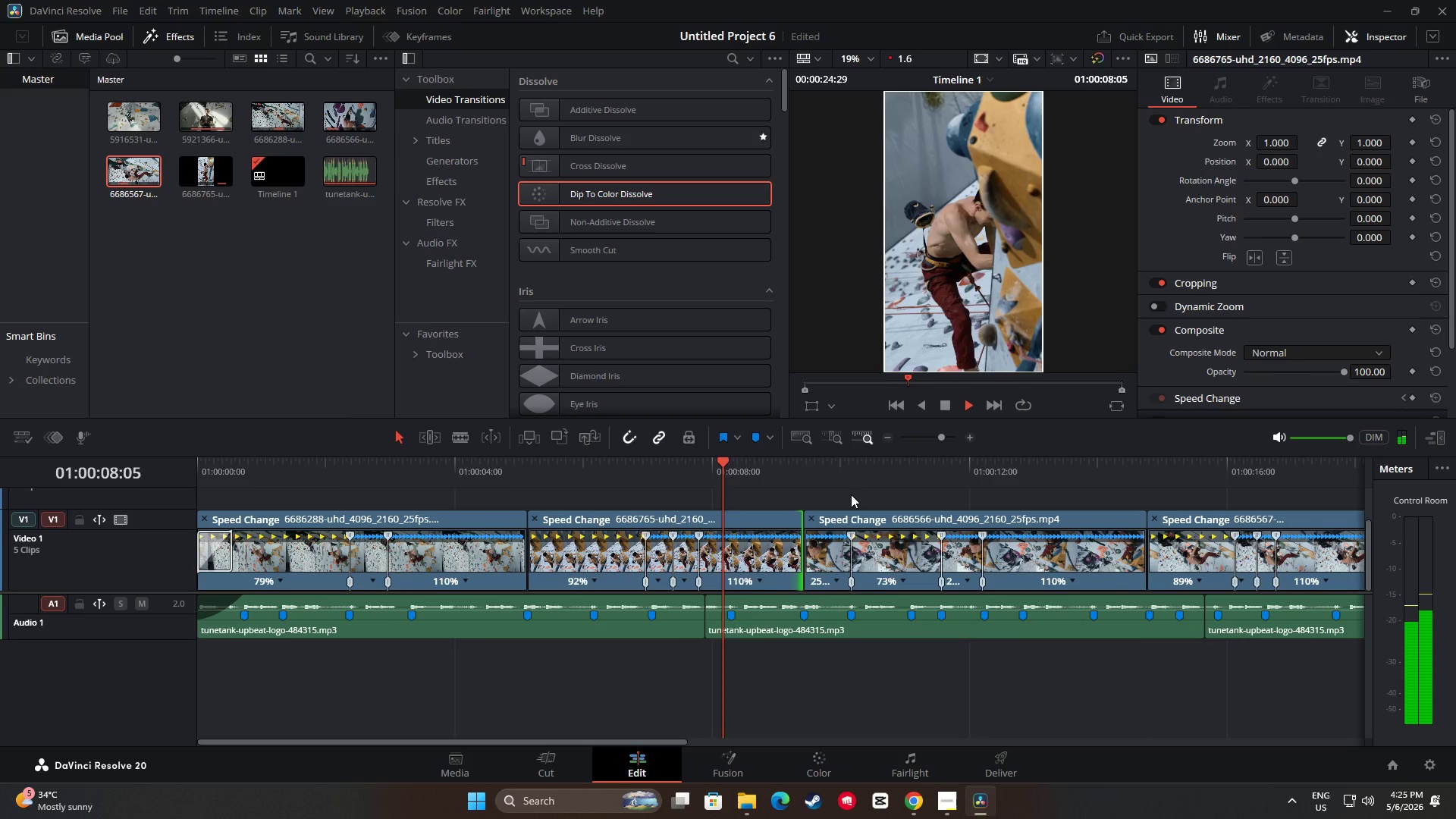 
key(Space)
 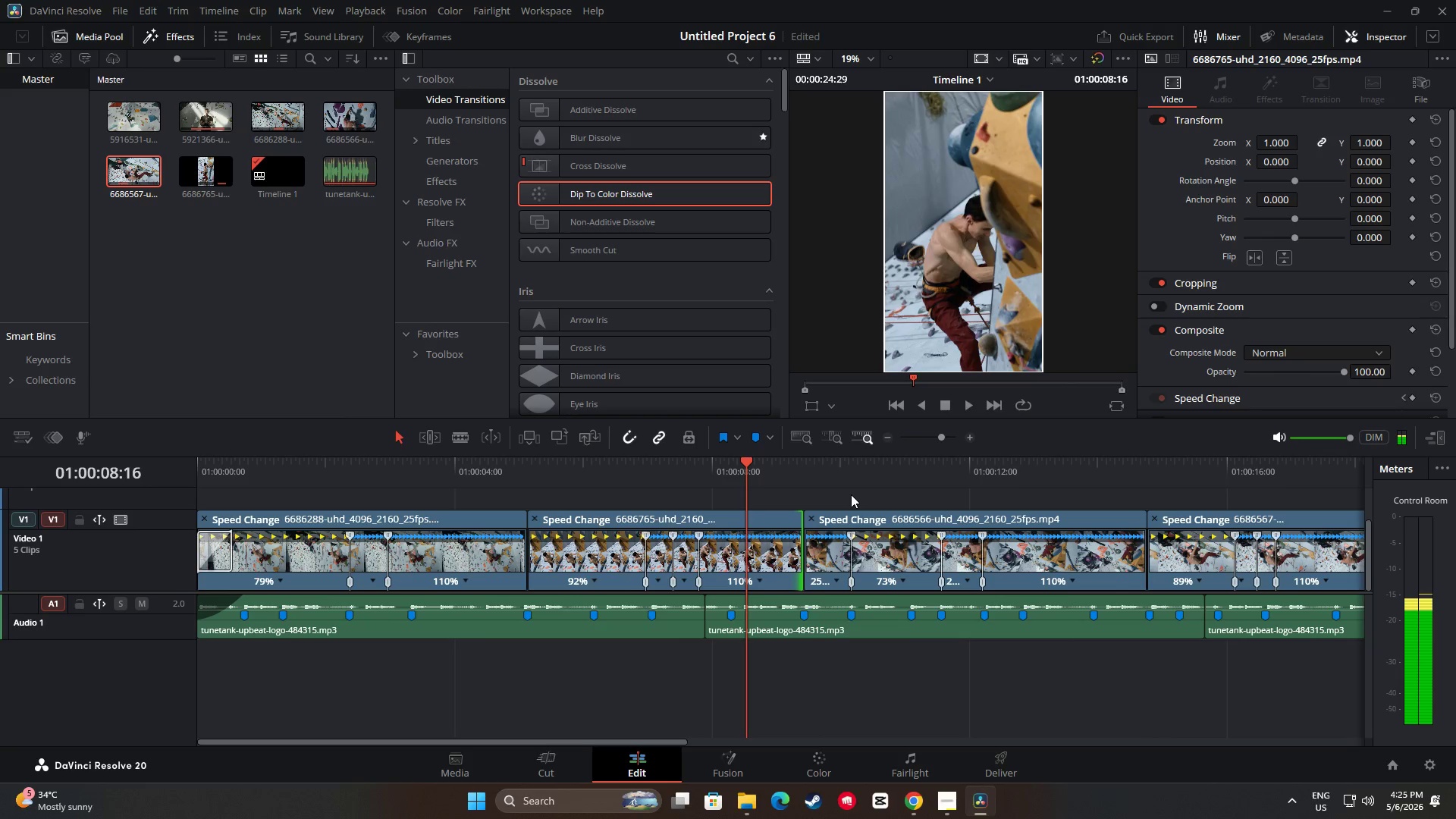 
key(Space)
 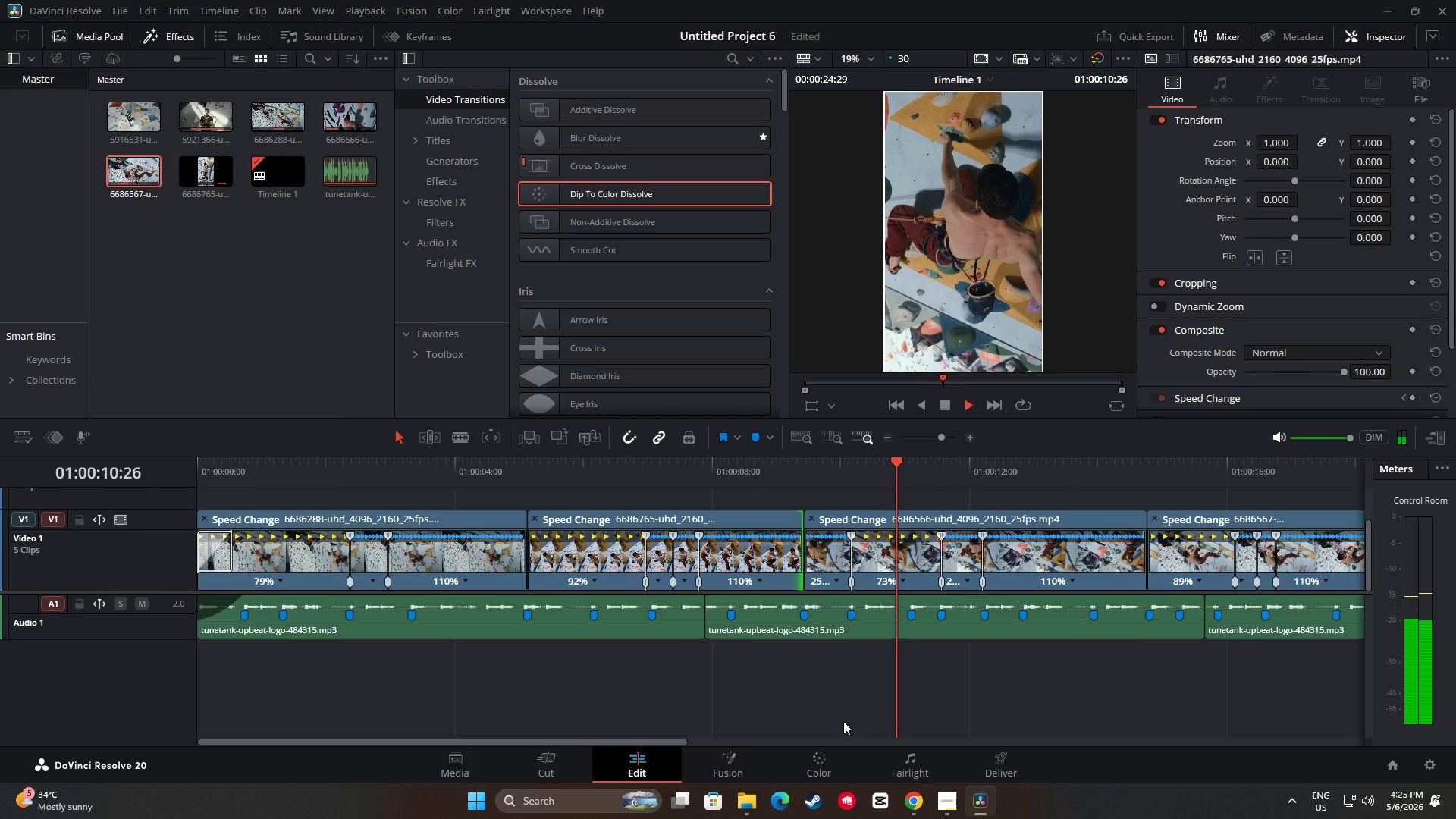 
left_click_drag(start_coordinate=[679, 742], to_coordinate=[950, 755])
 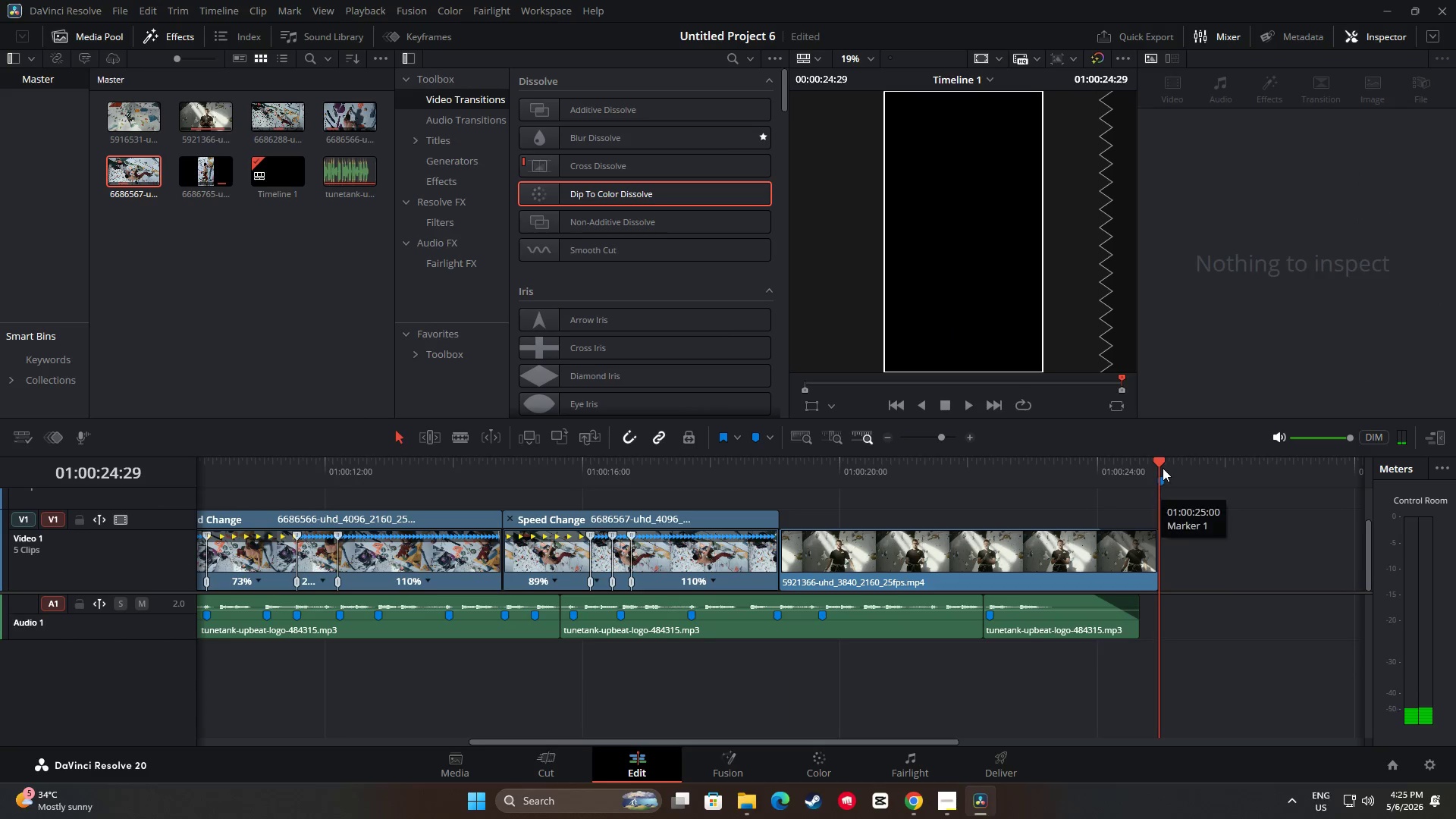 
left_click_drag(start_coordinate=[1161, 464], to_coordinate=[111, 479])
 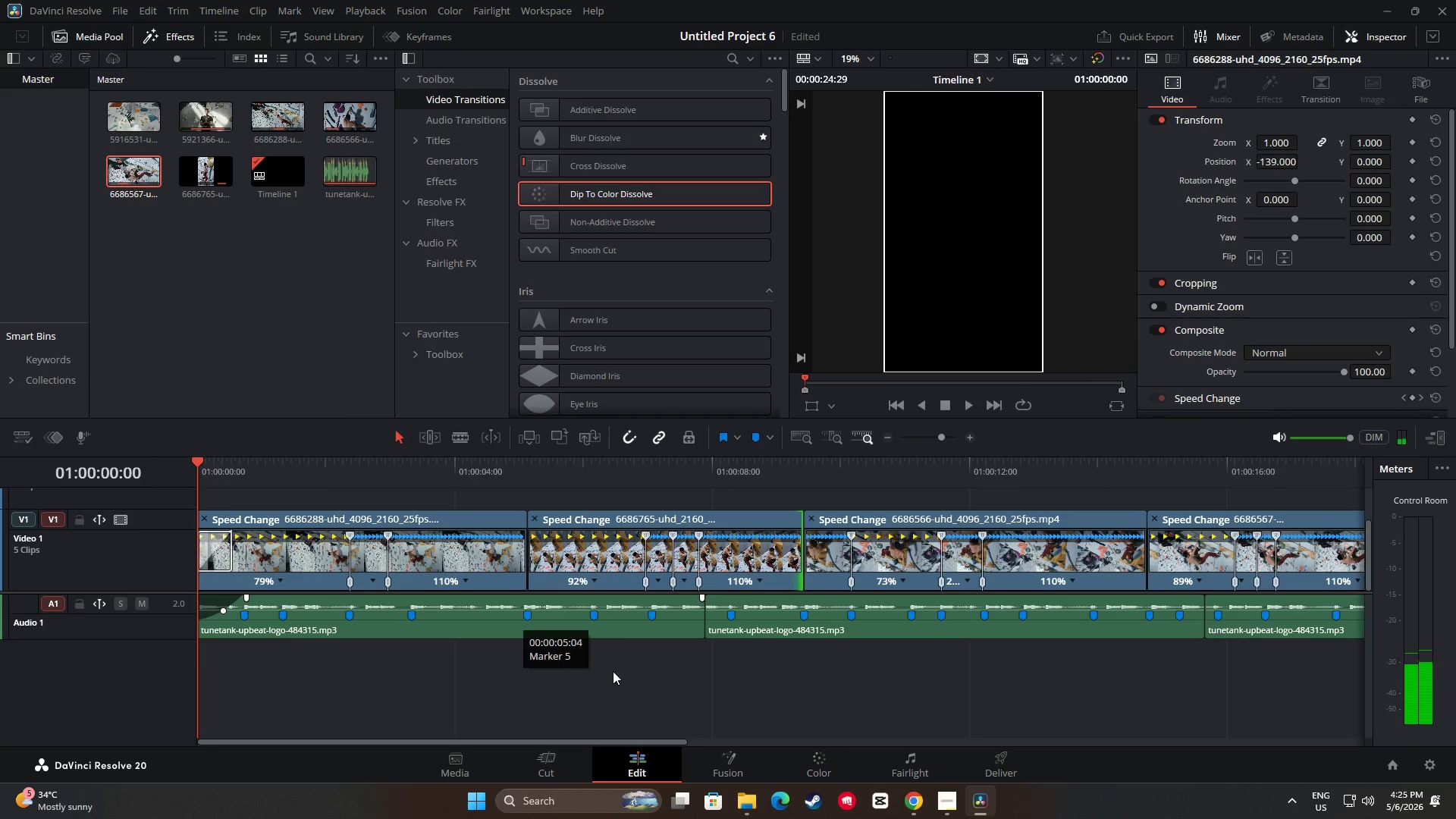 
key(Space)
 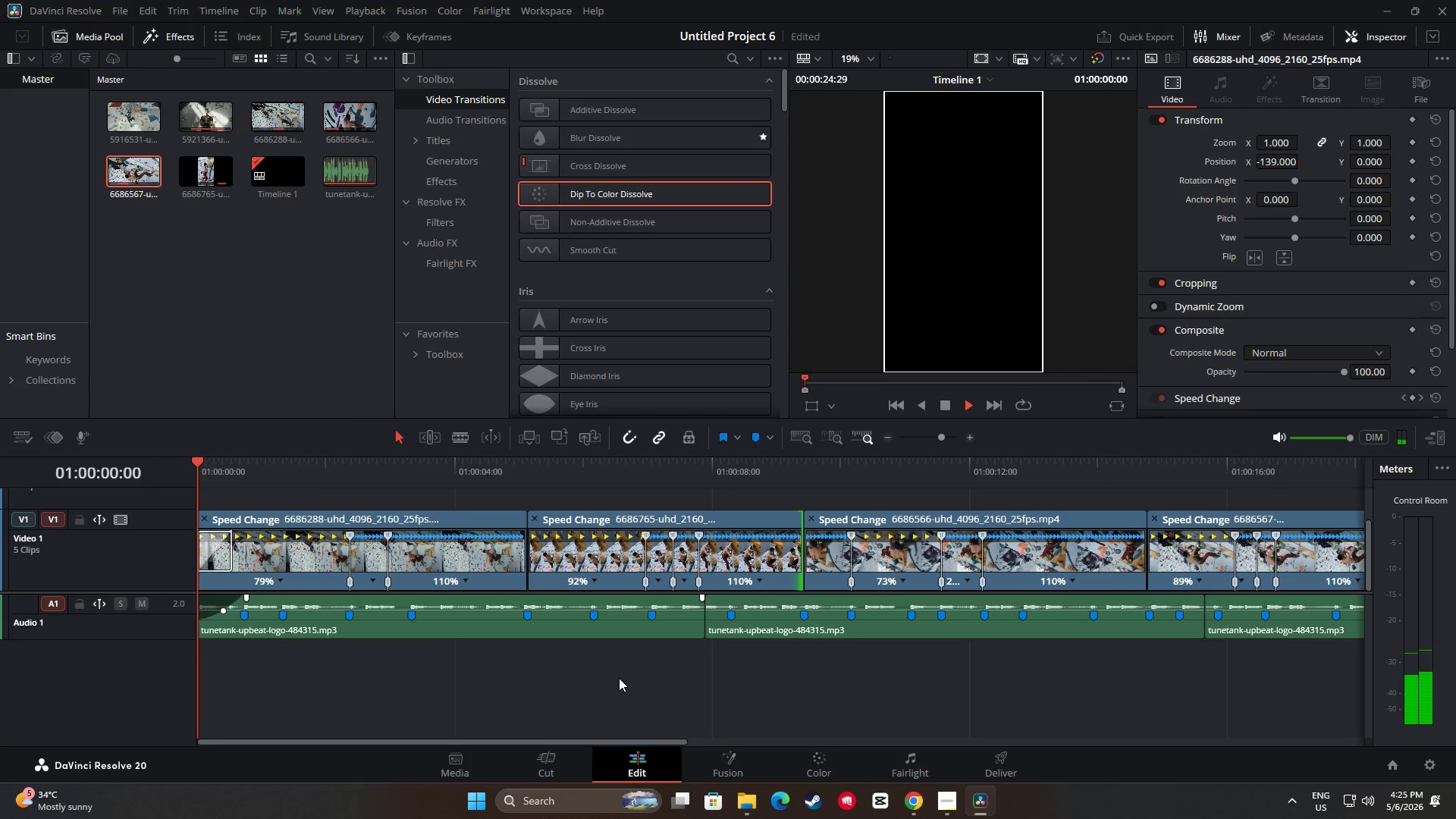 
key(Space)
 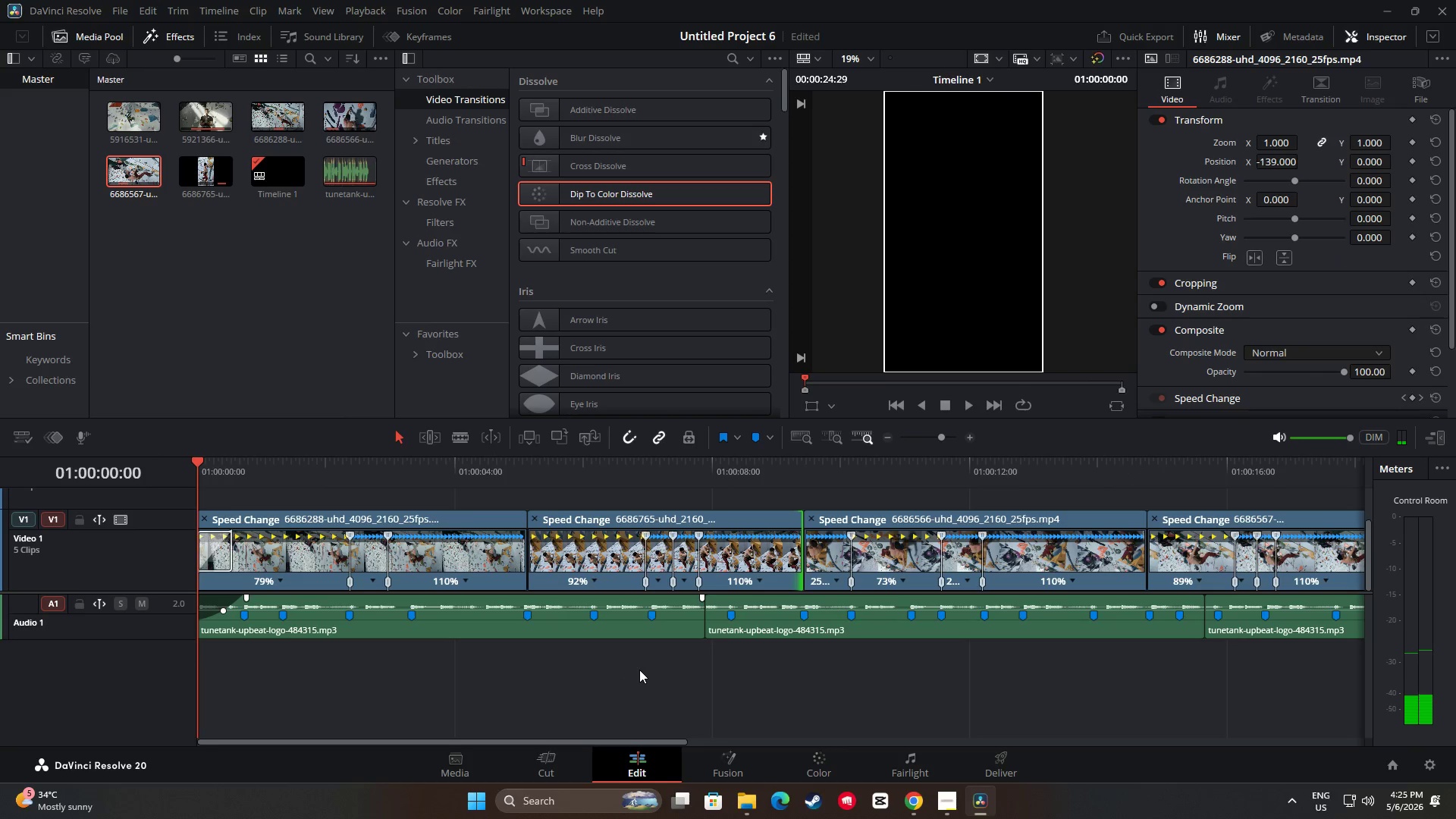 
key(Space)
 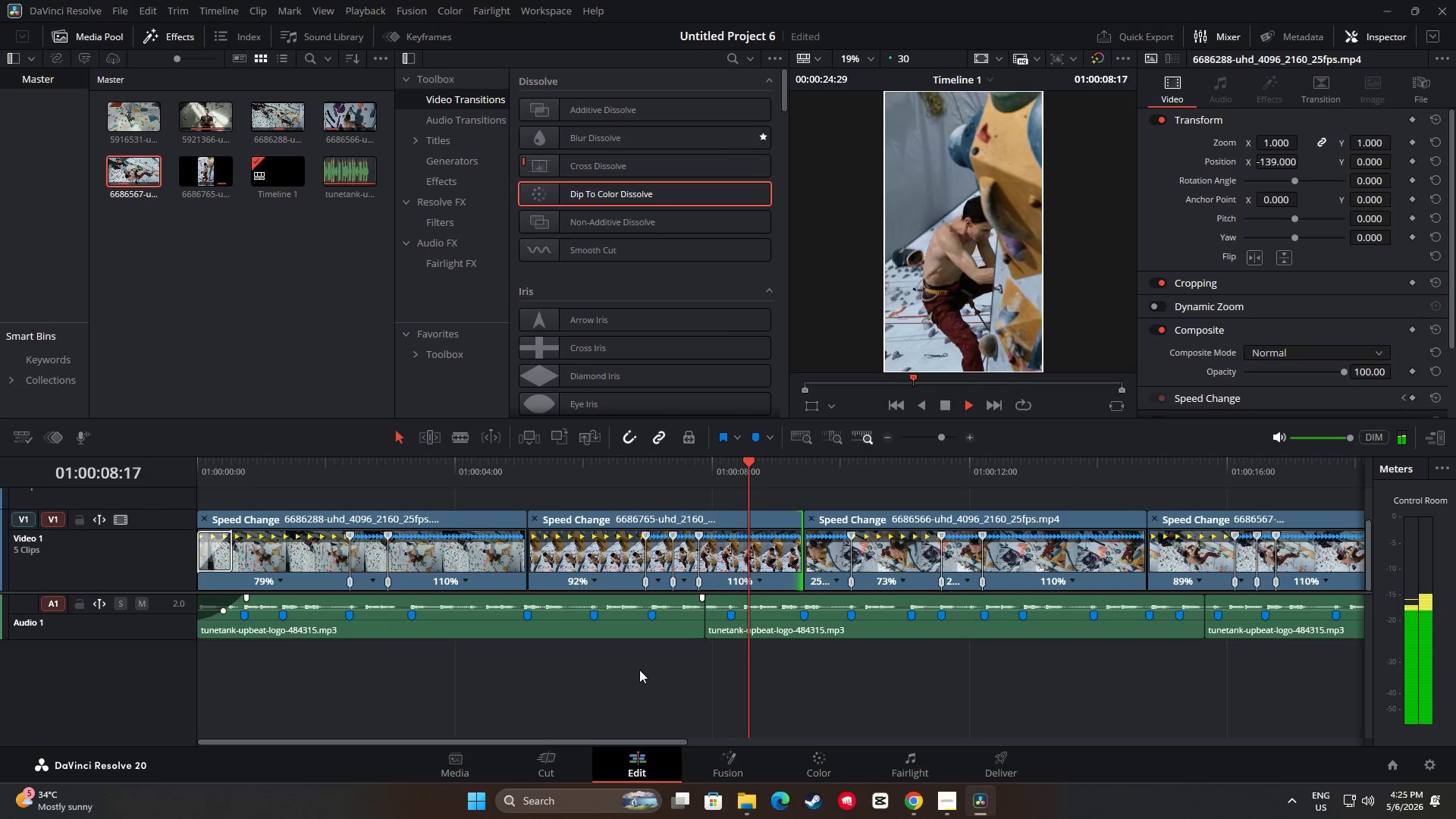 
wait(13.64)
 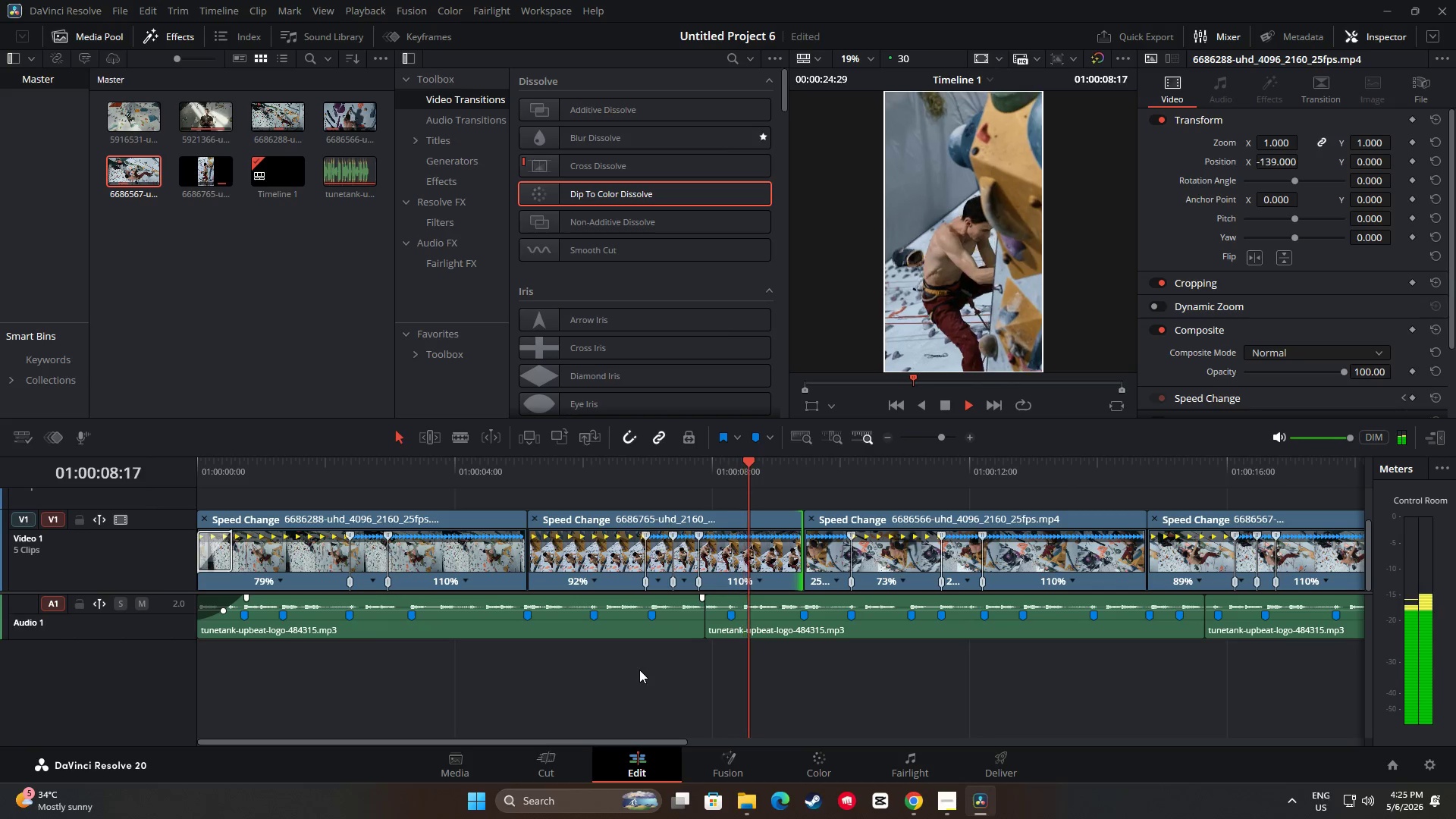 
key(Space)
 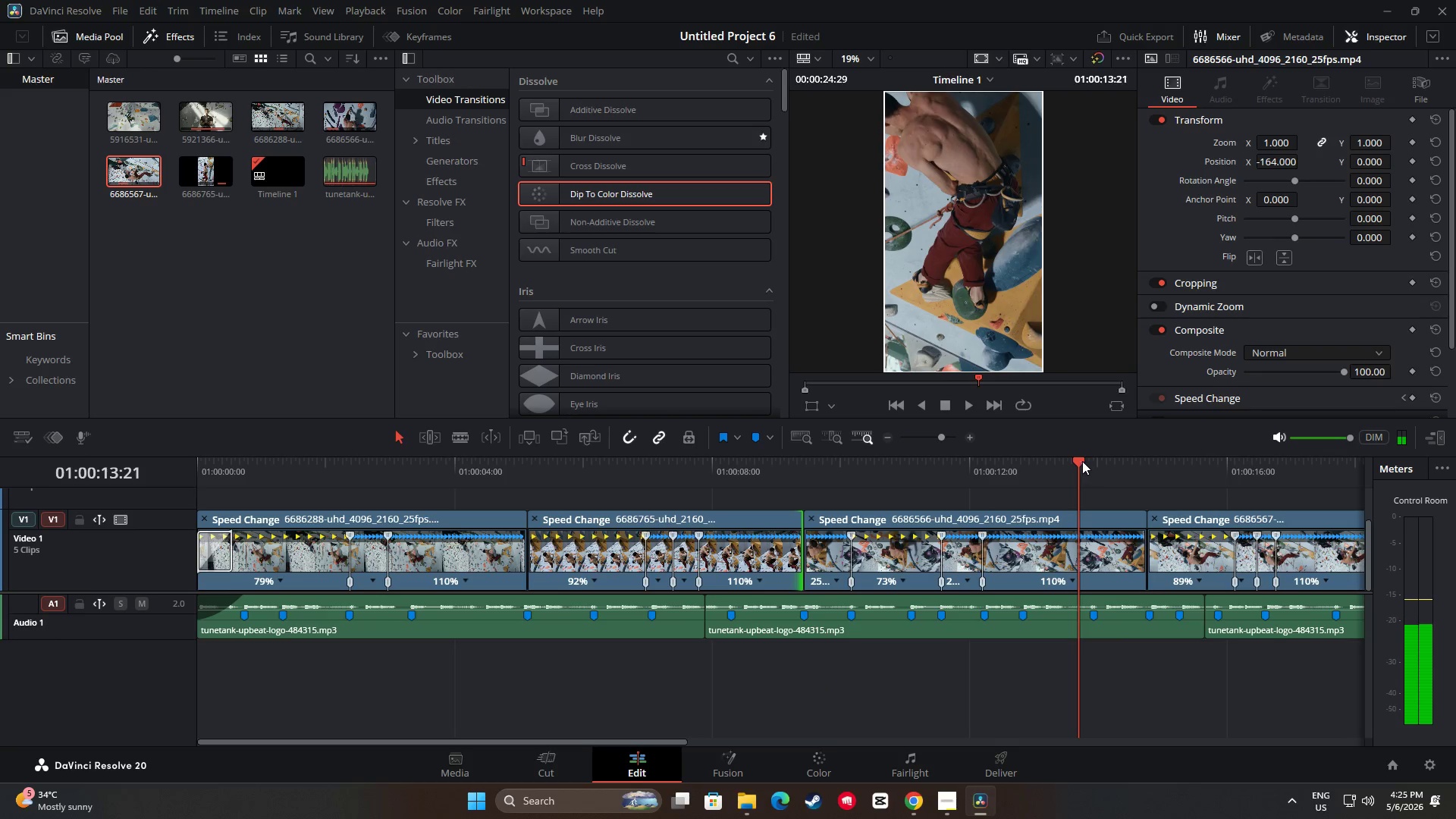 
left_click_drag(start_coordinate=[1079, 462], to_coordinate=[188, 510])
 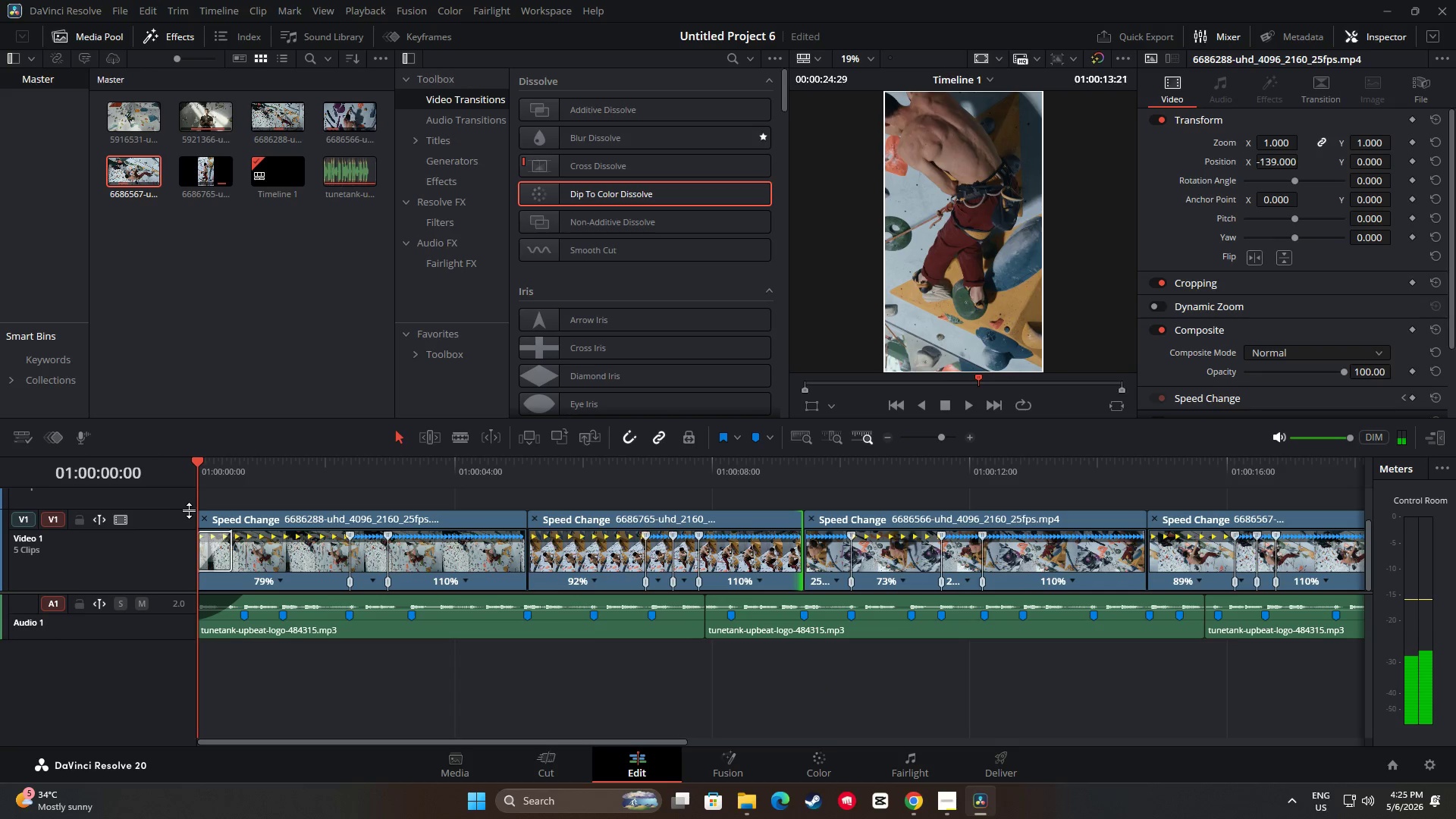 
key(Space)
 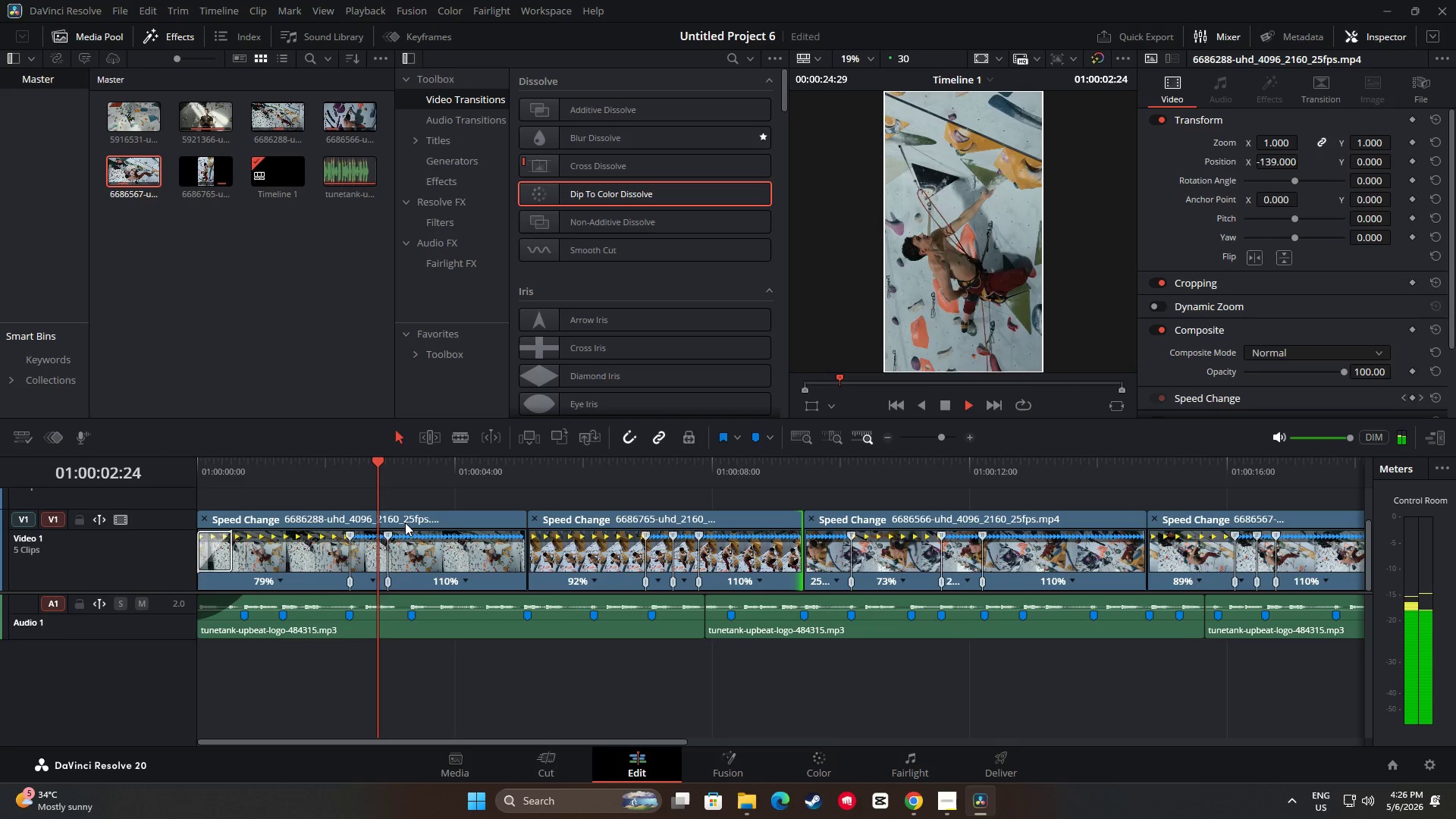 
key(Space)
 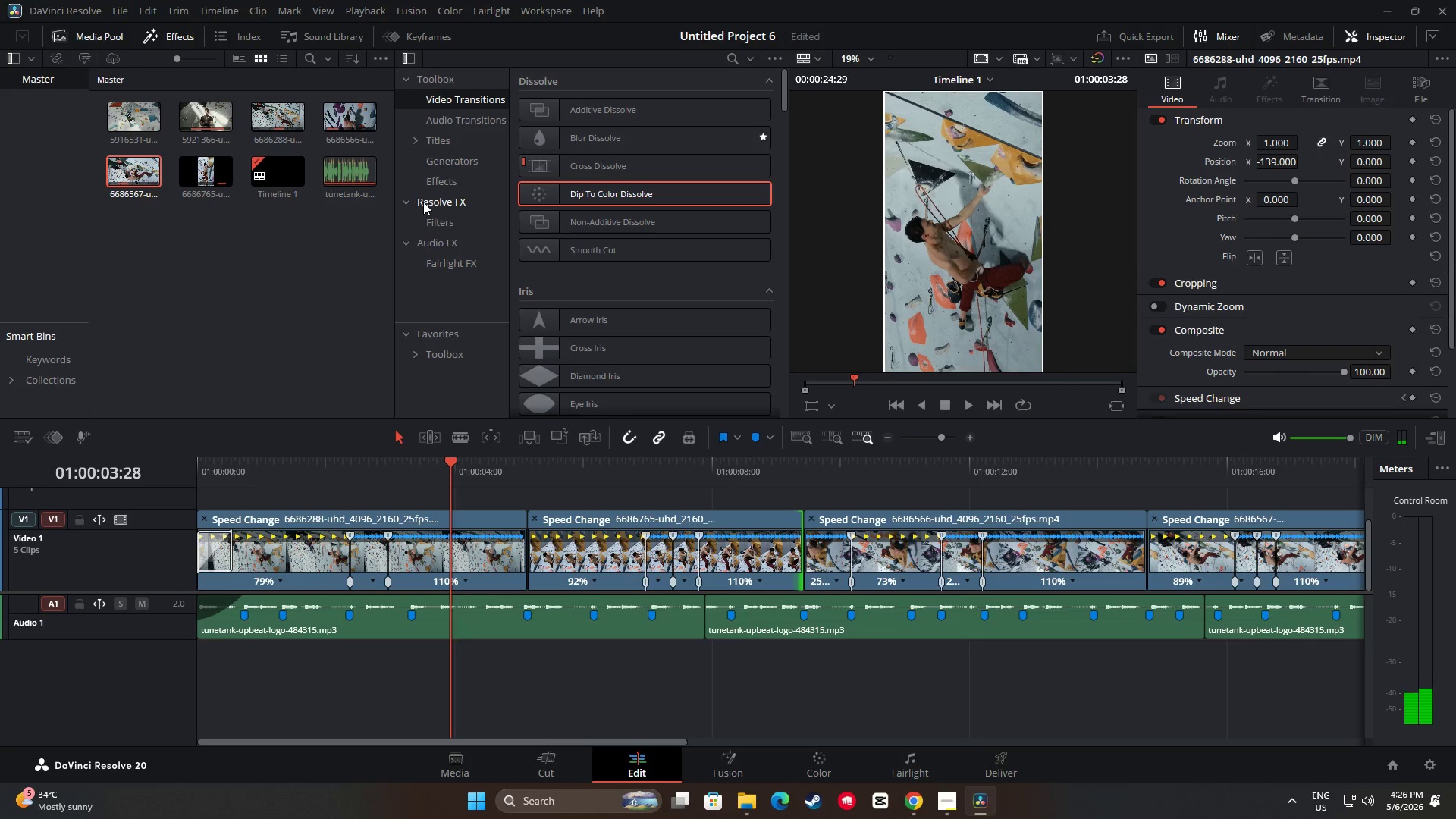 
left_click([428, 146])
 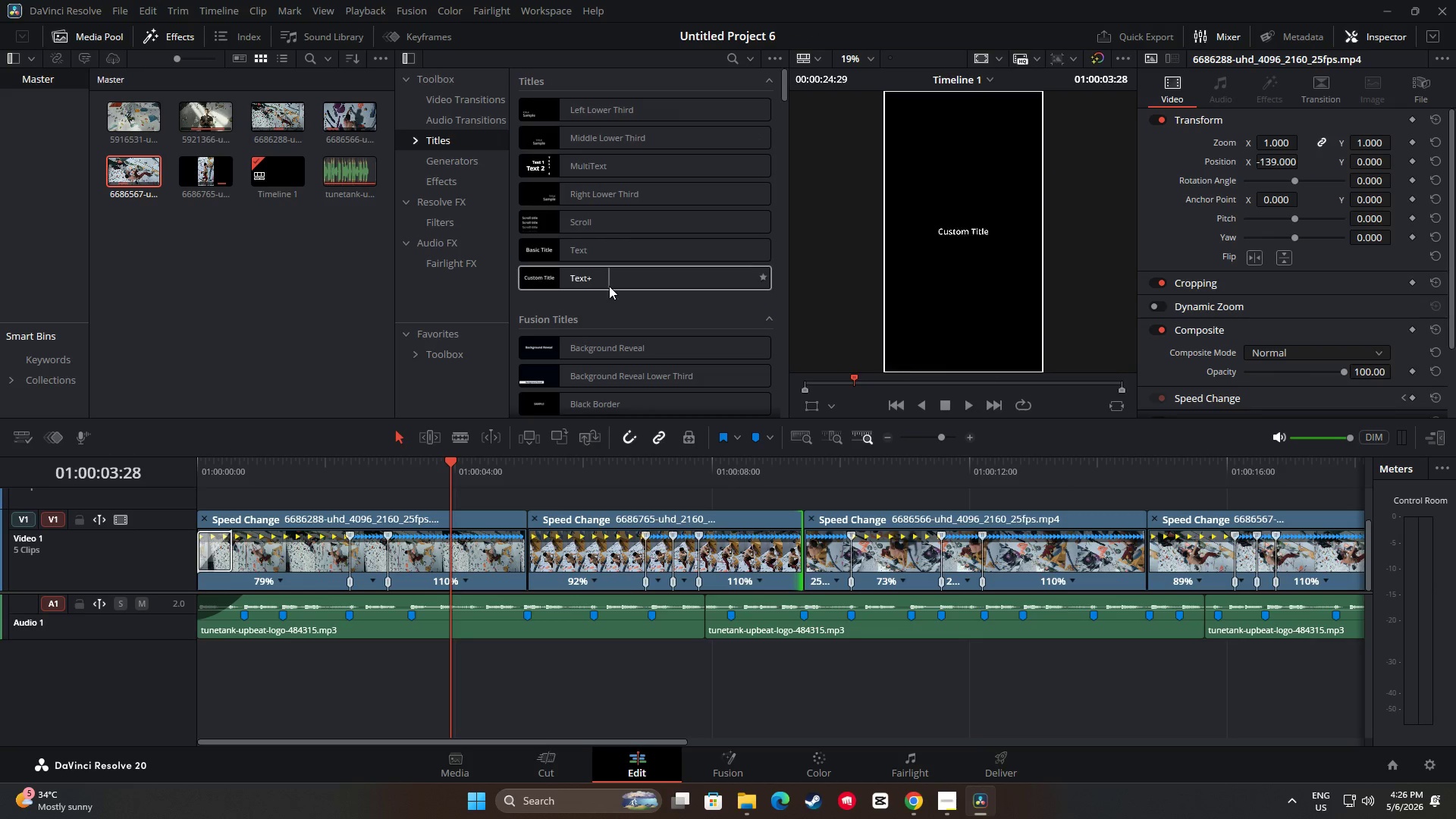 
scroll: coordinate [684, 209], scroll_direction: down, amount: 5.0
 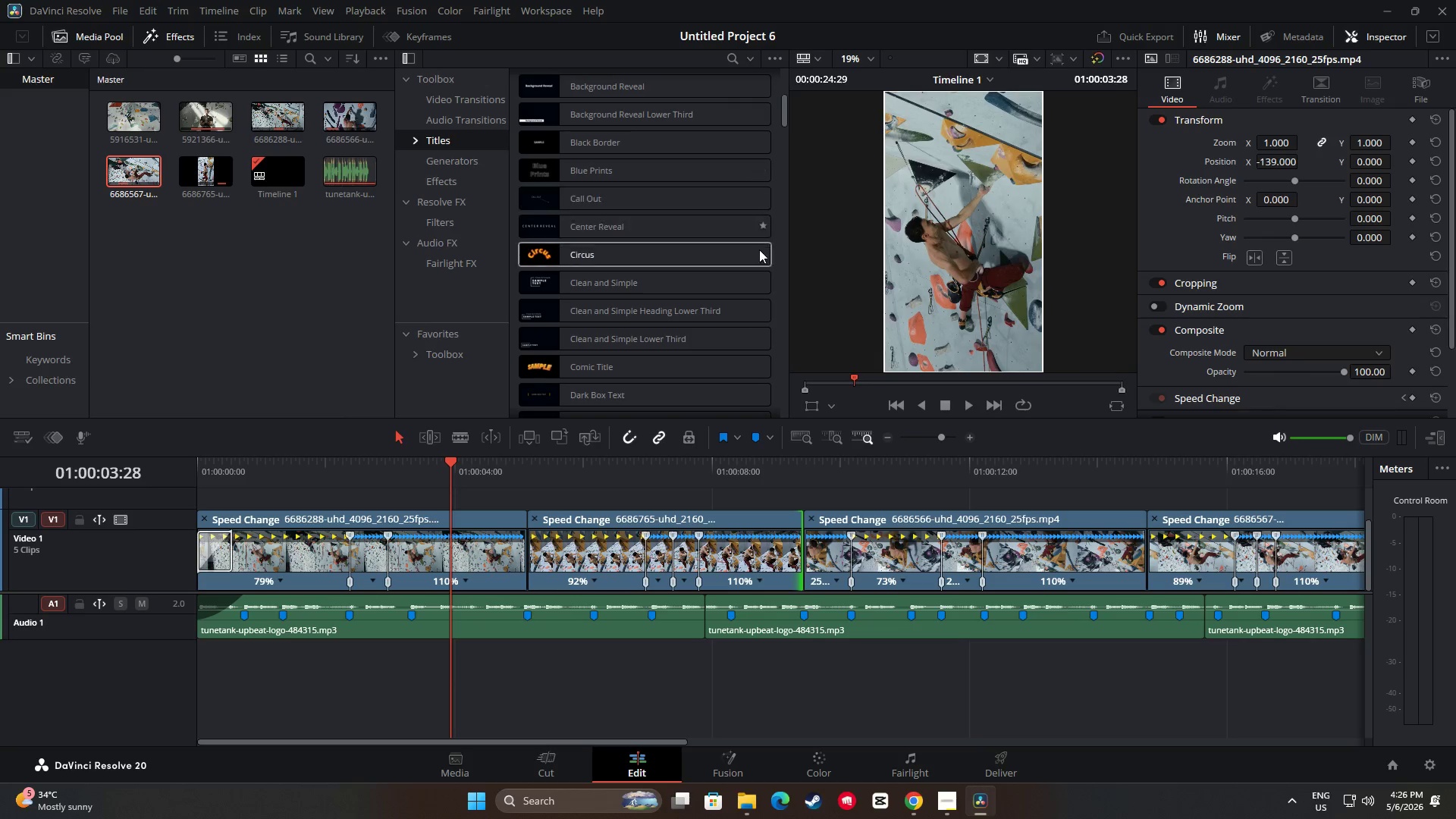 
wait(16.37)
 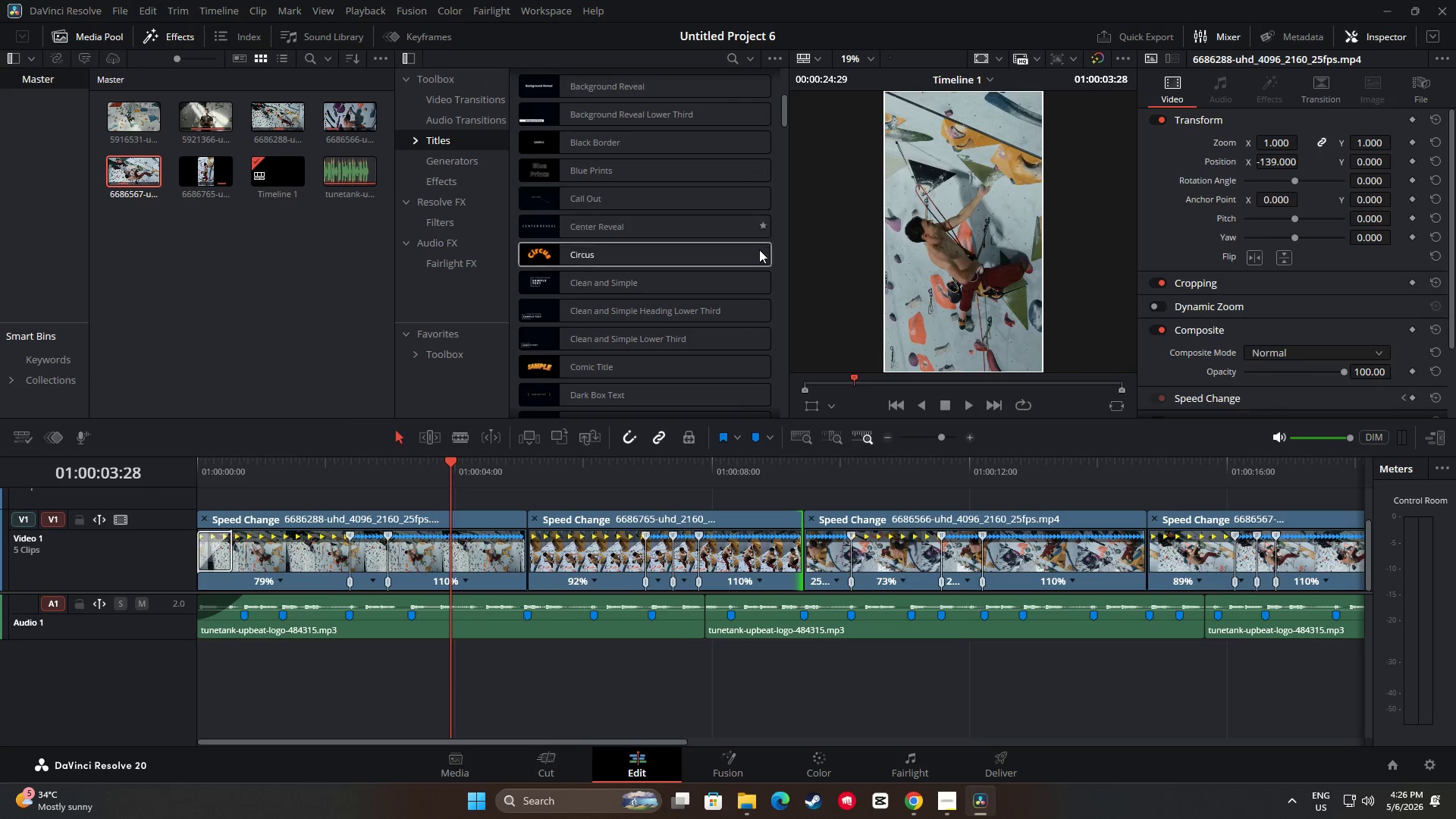 
scroll: coordinate [626, 281], scroll_direction: down, amount: 7.0
 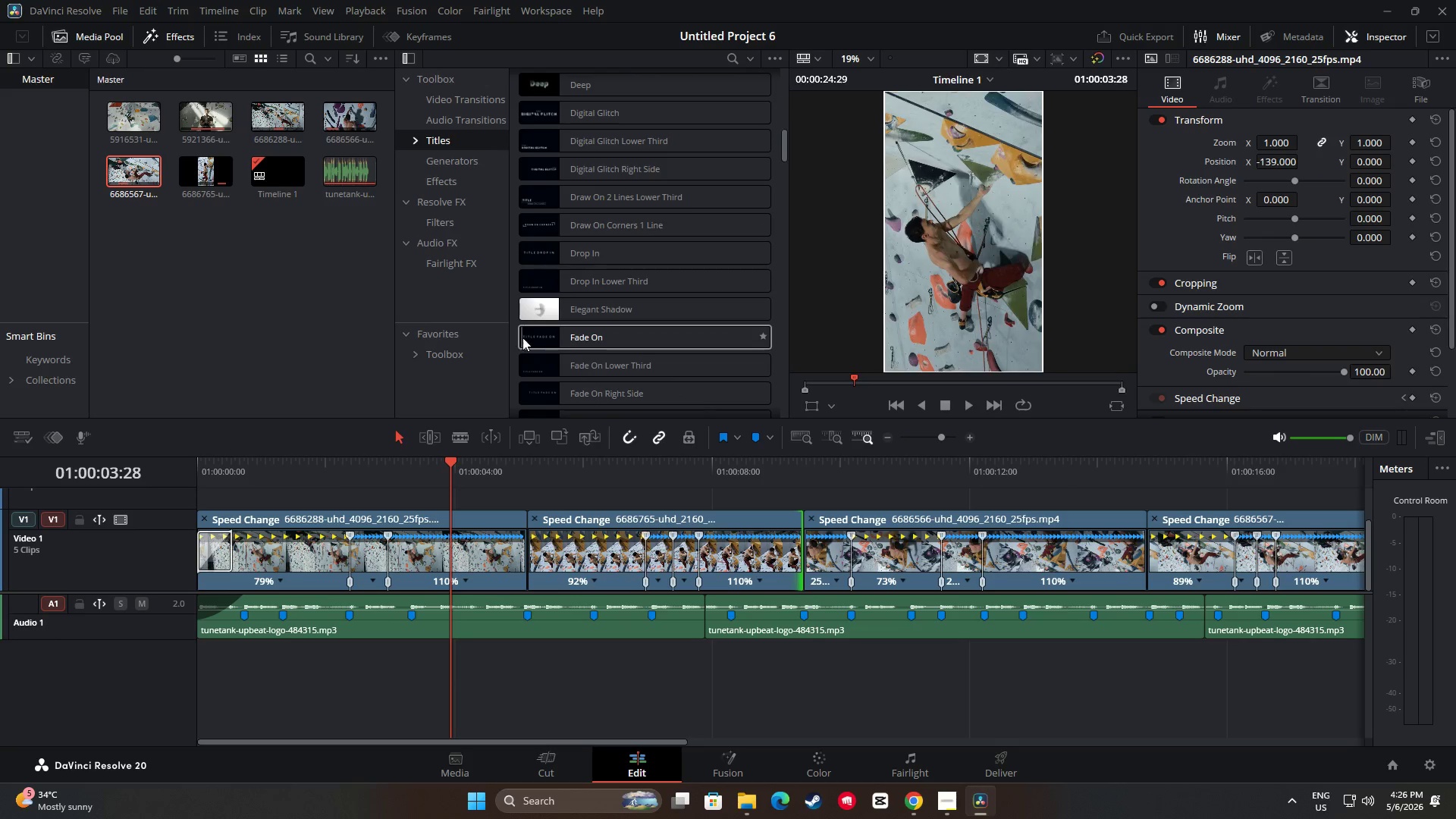 
left_click_drag(start_coordinate=[566, 336], to_coordinate=[285, 497])
 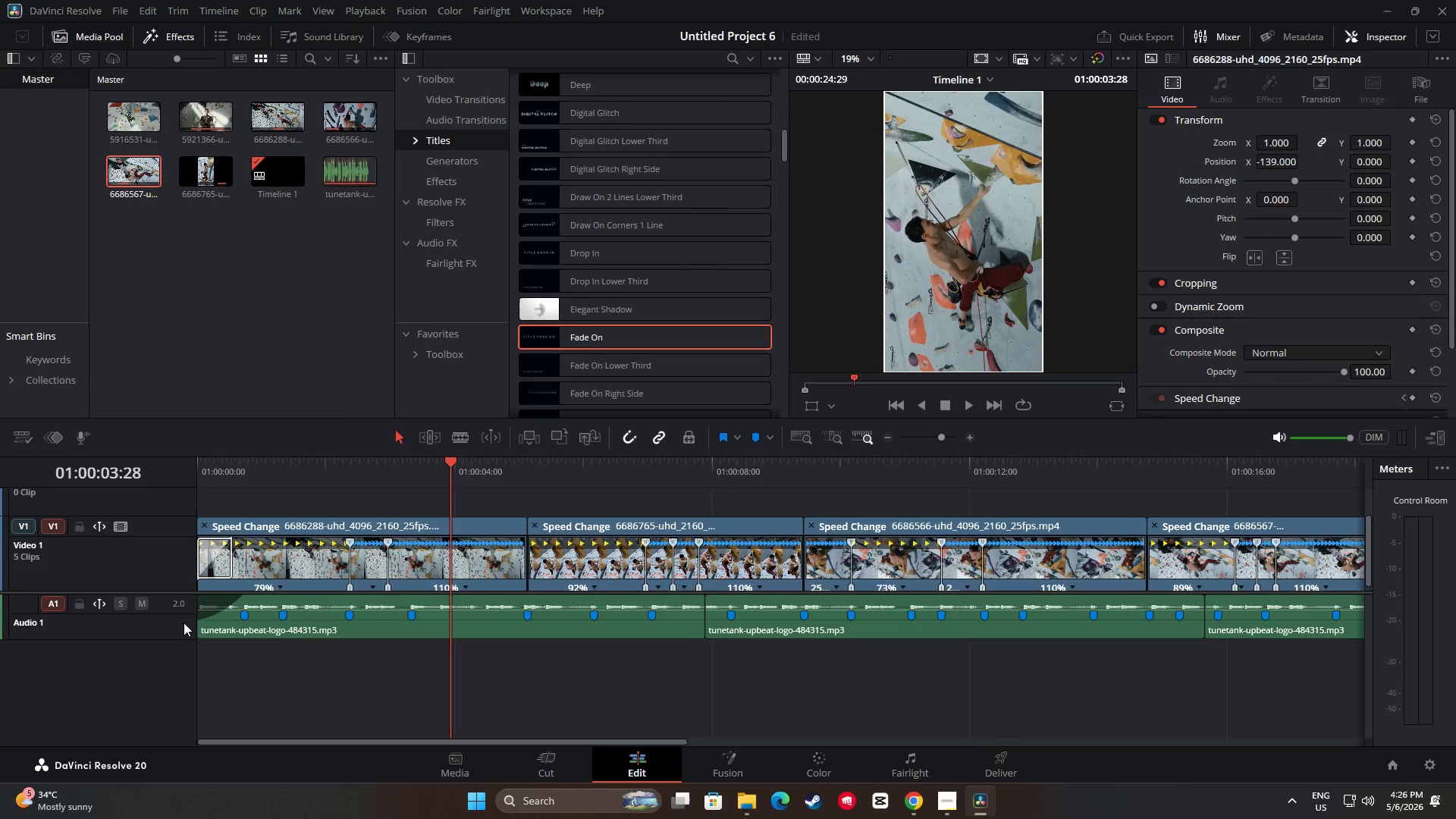 
left_click_drag(start_coordinate=[186, 635], to_coordinate=[184, 642])
 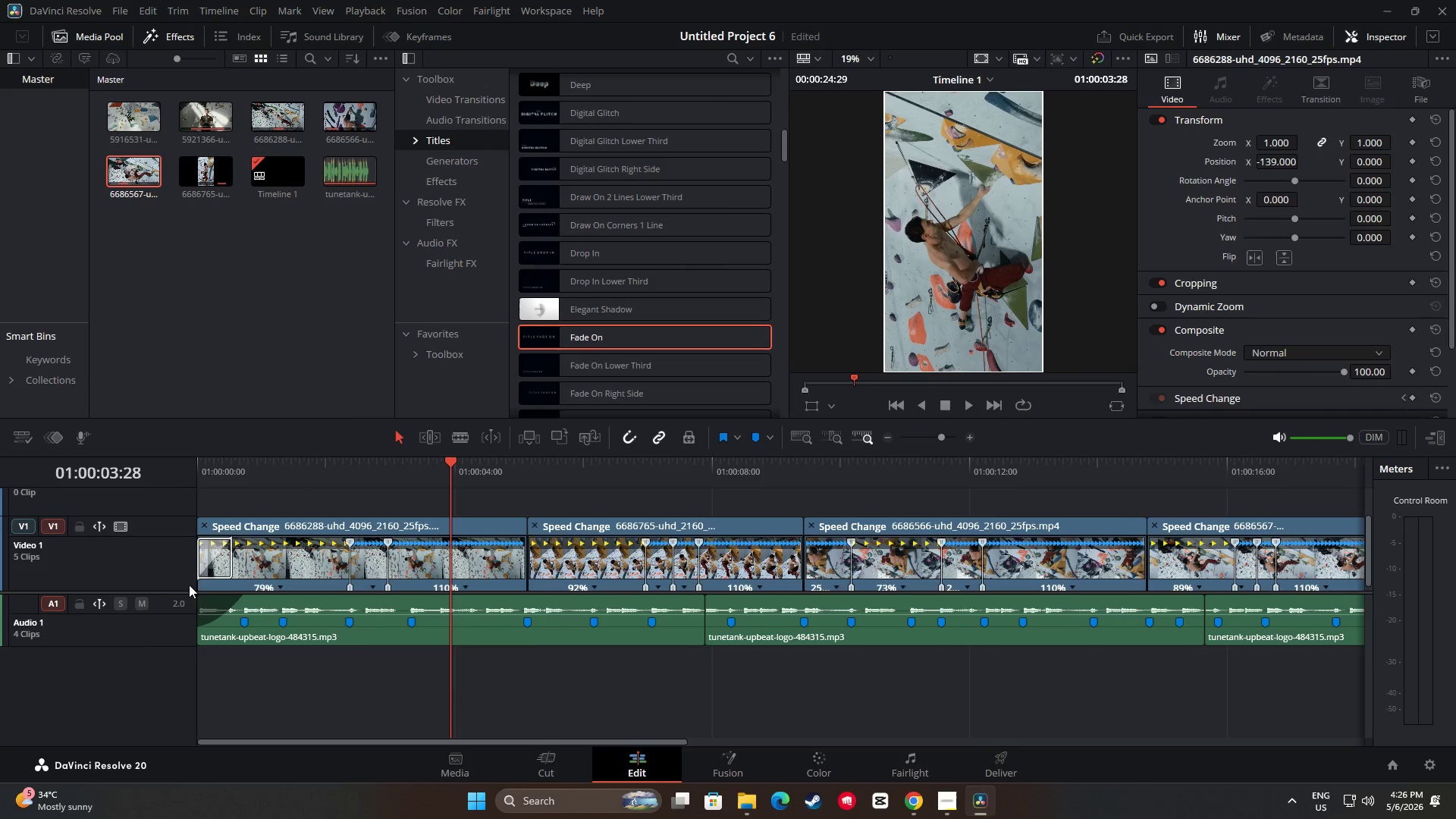 
left_click_drag(start_coordinate=[190, 591], to_coordinate=[194, 629])
 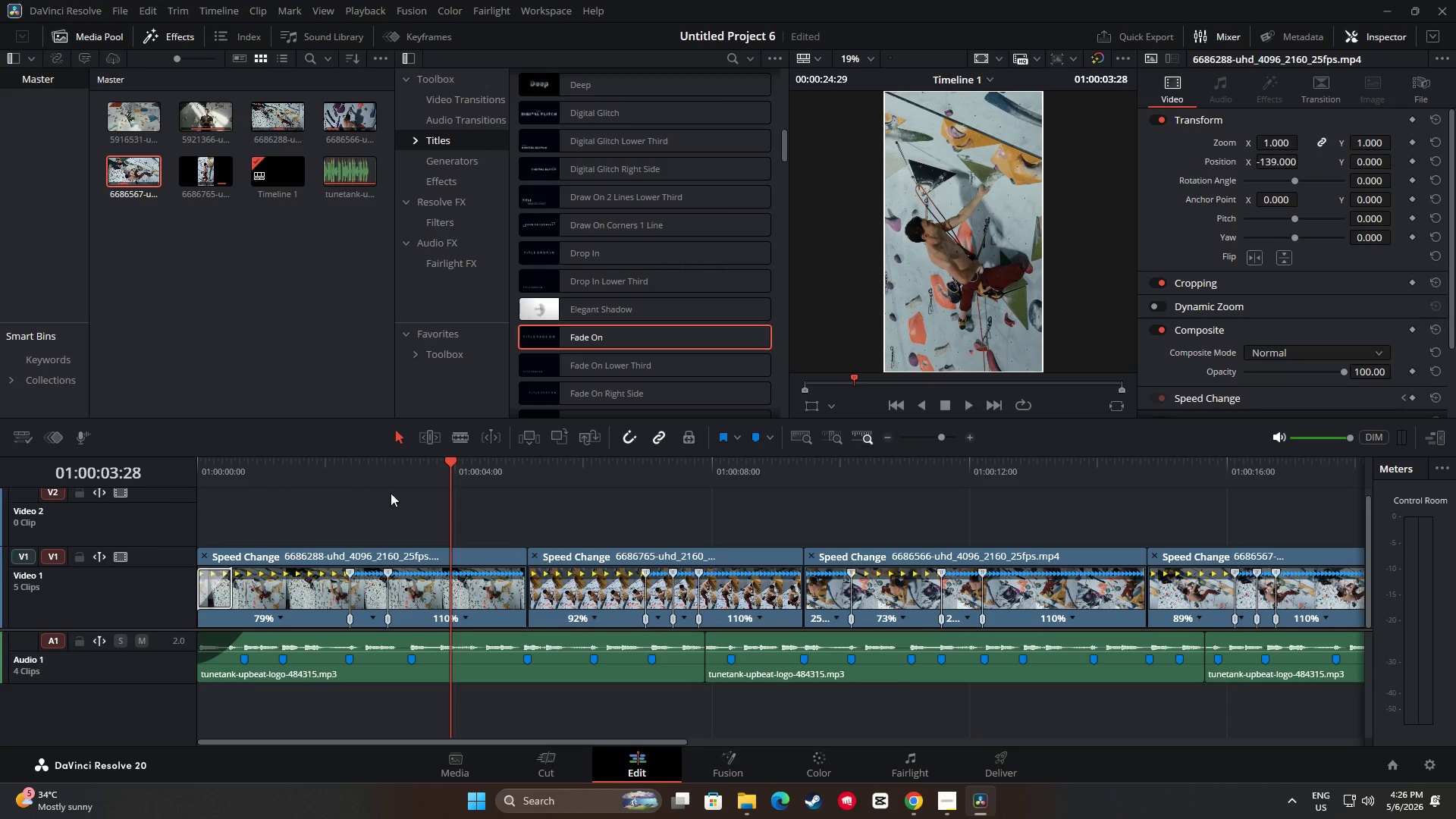 
left_click([392, 492])
 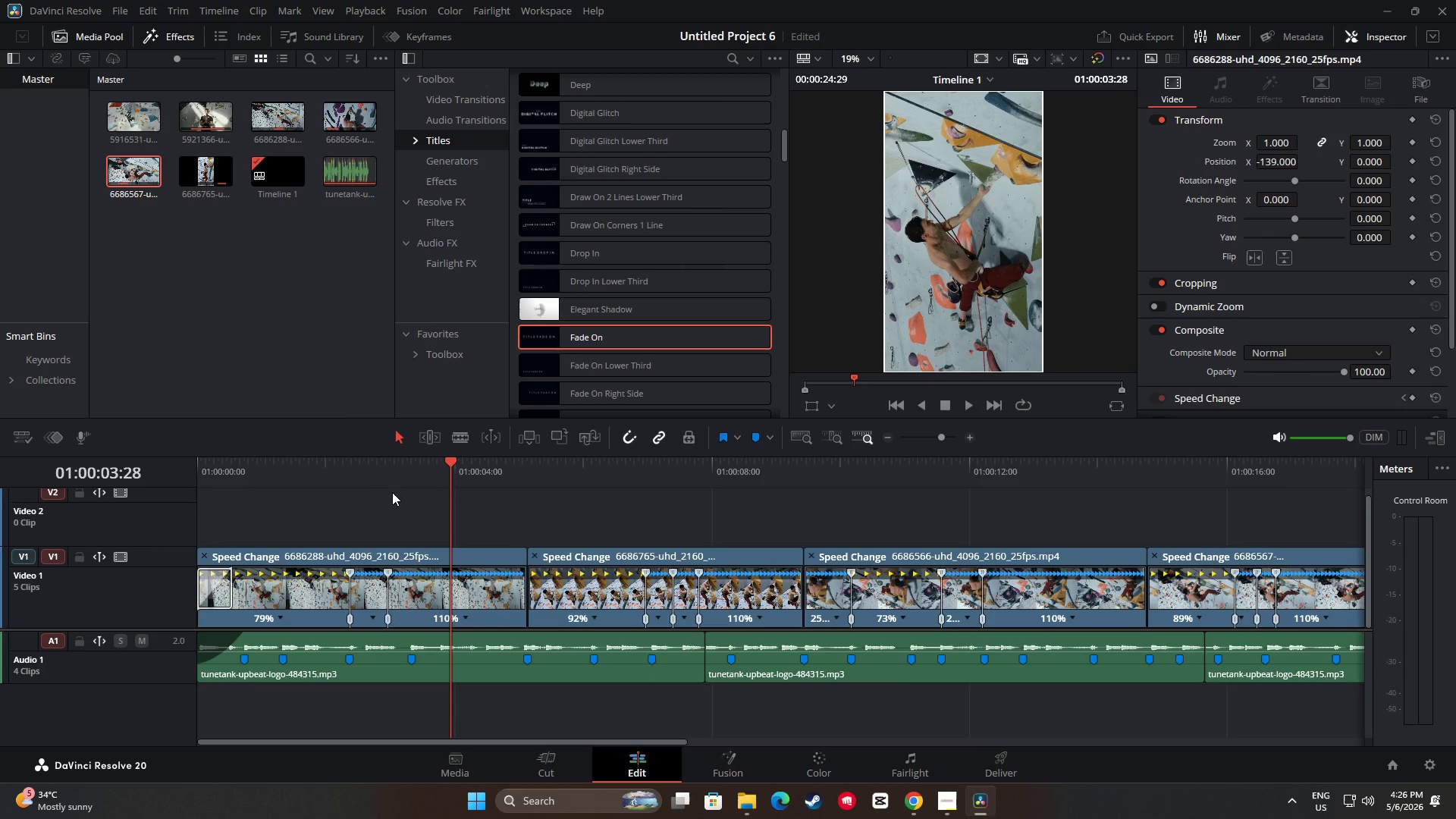 
key(Control+Z)
 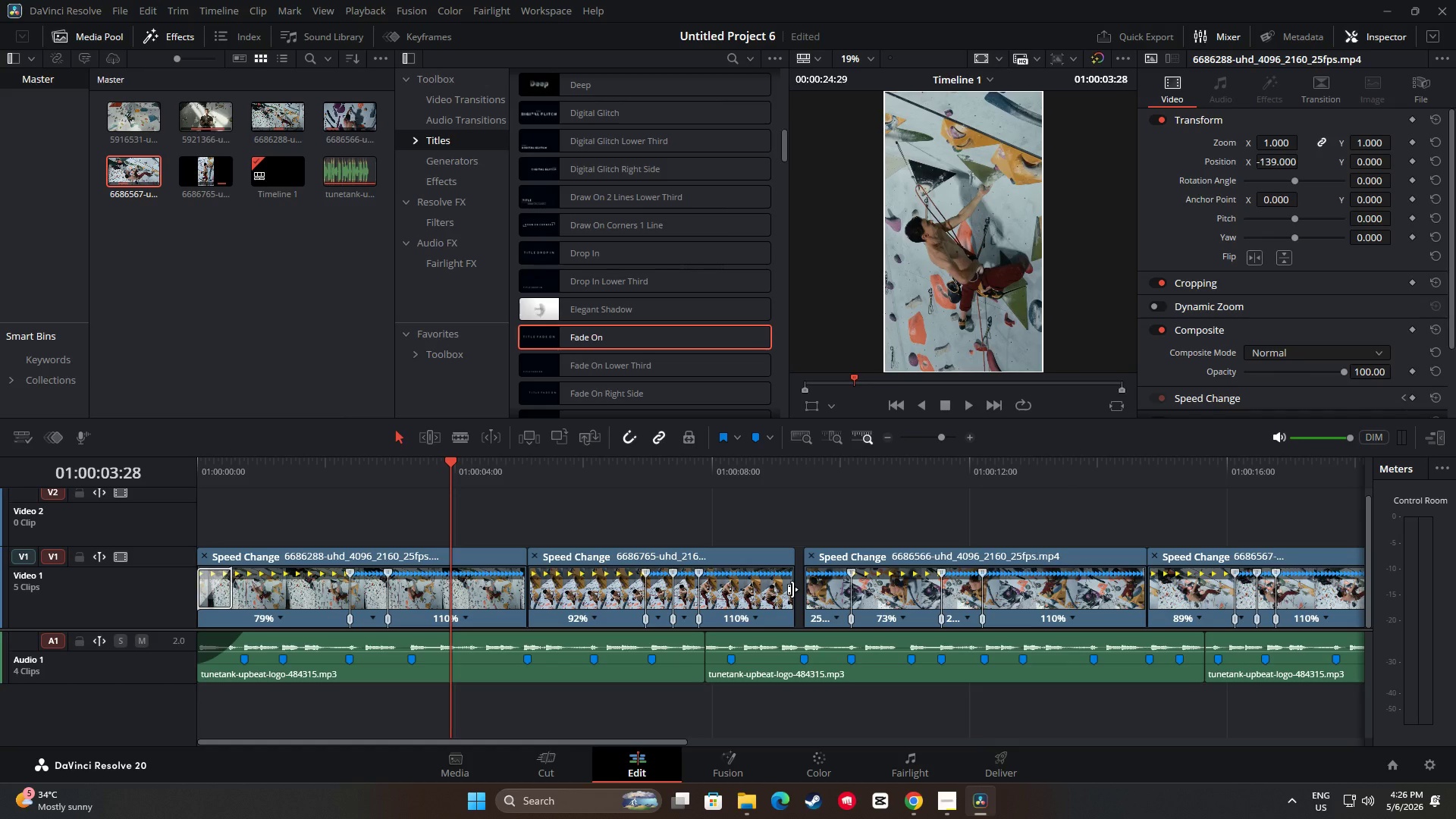 
left_click_drag(start_coordinate=[789, 589], to_coordinate=[795, 589])
 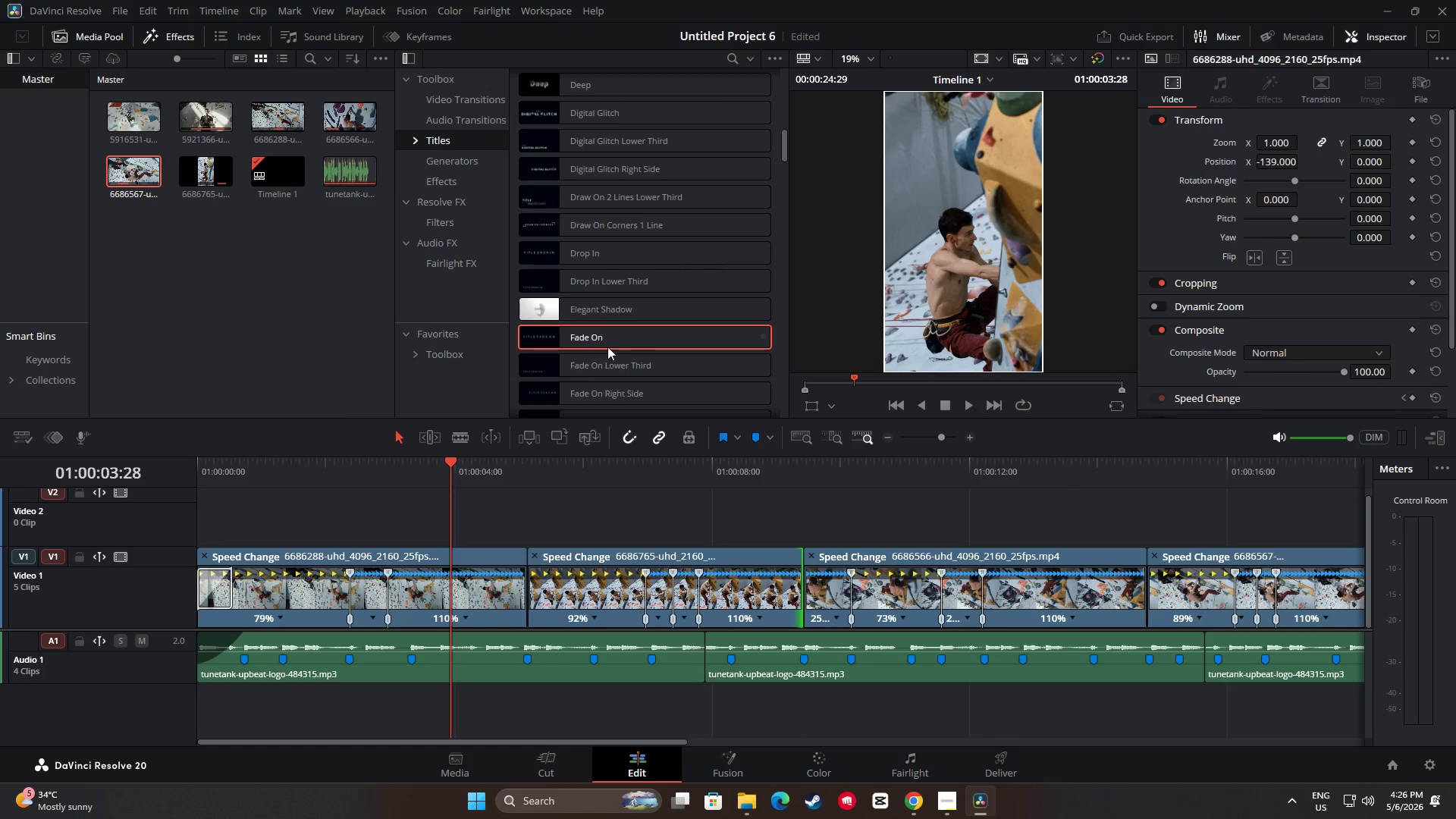 
left_click_drag(start_coordinate=[605, 337], to_coordinate=[207, 501])
 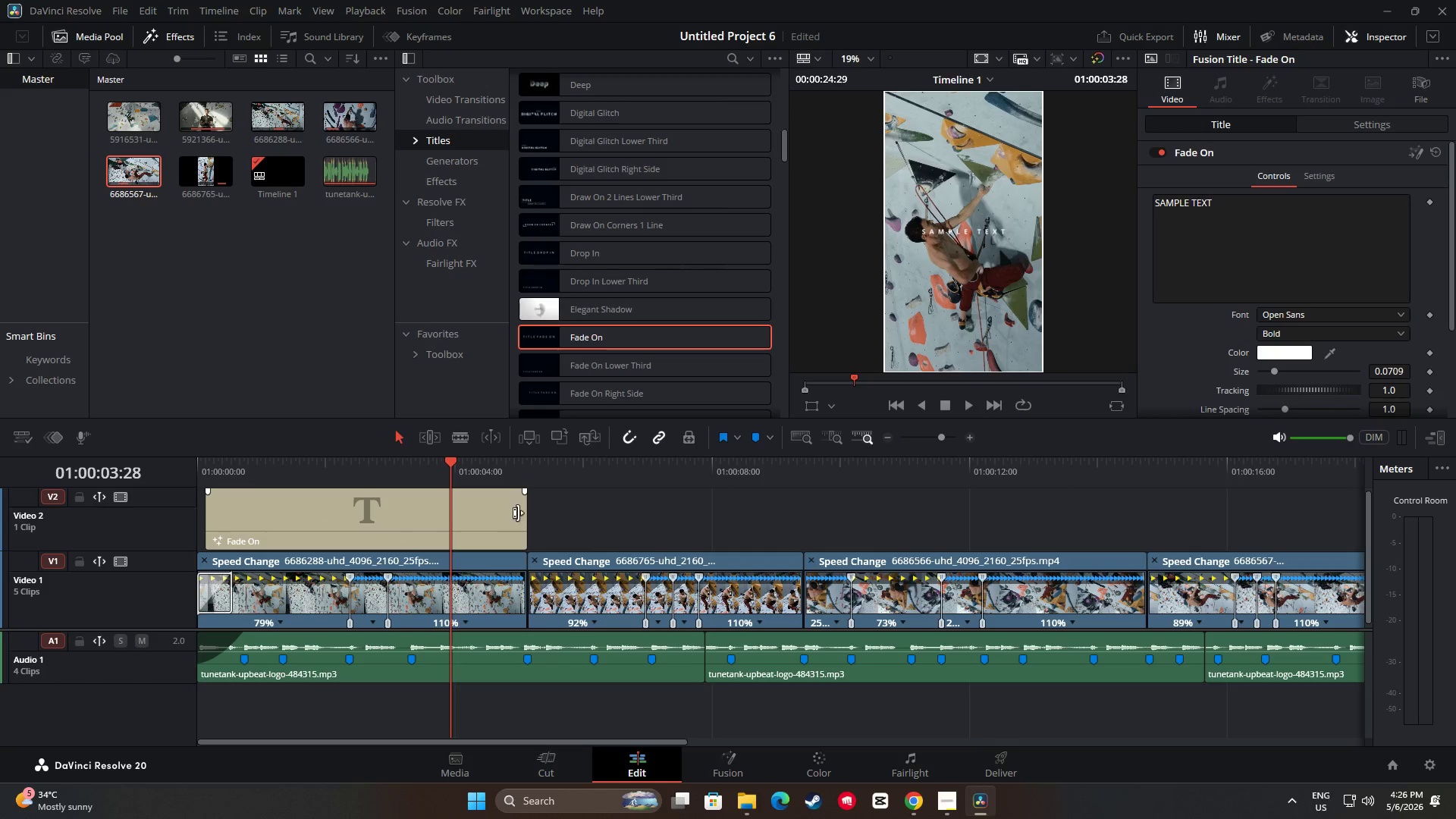 
left_click_drag(start_coordinate=[521, 513], to_coordinate=[460, 512])
 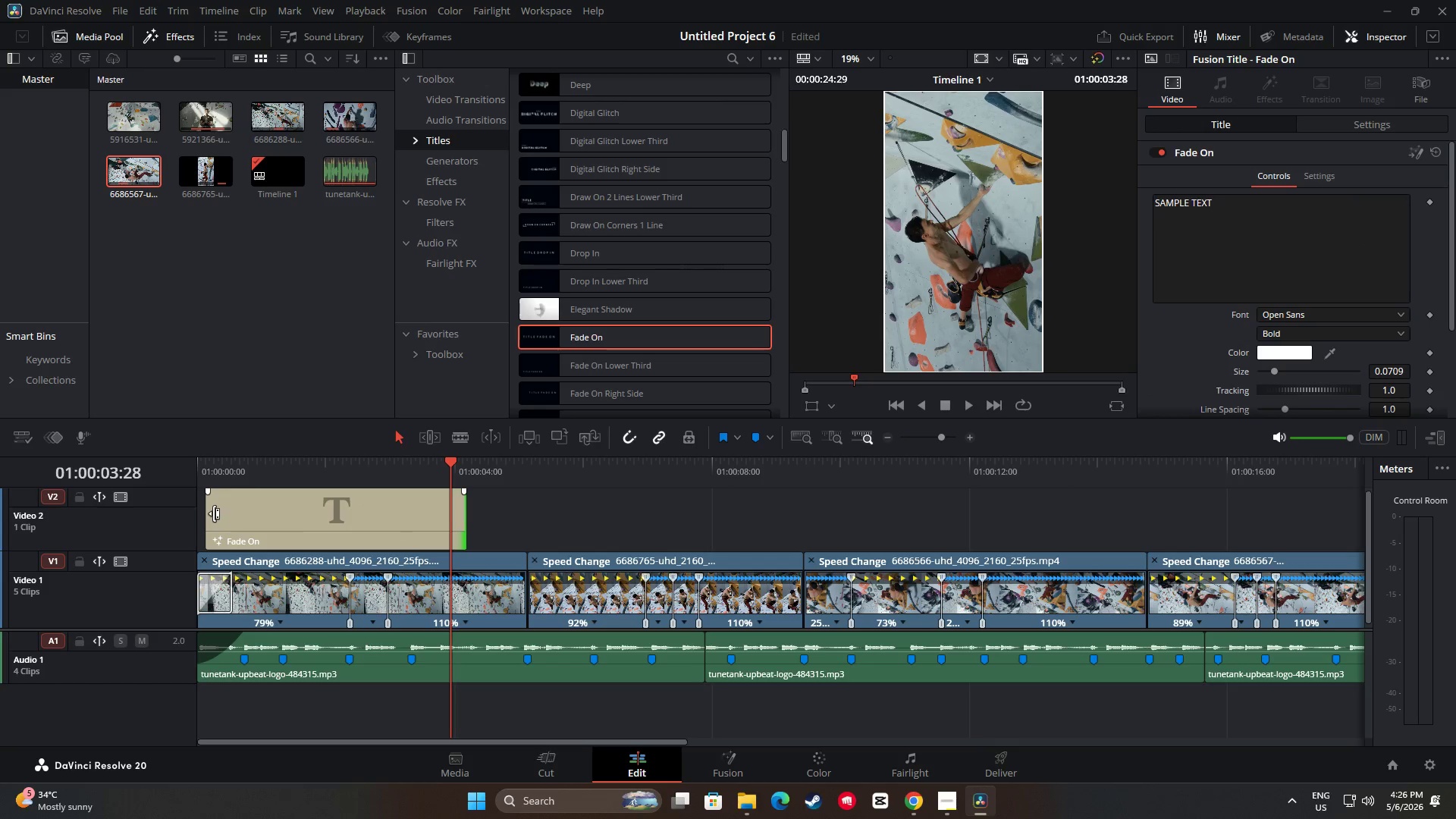 
left_click_drag(start_coordinate=[212, 513], to_coordinate=[253, 518])
 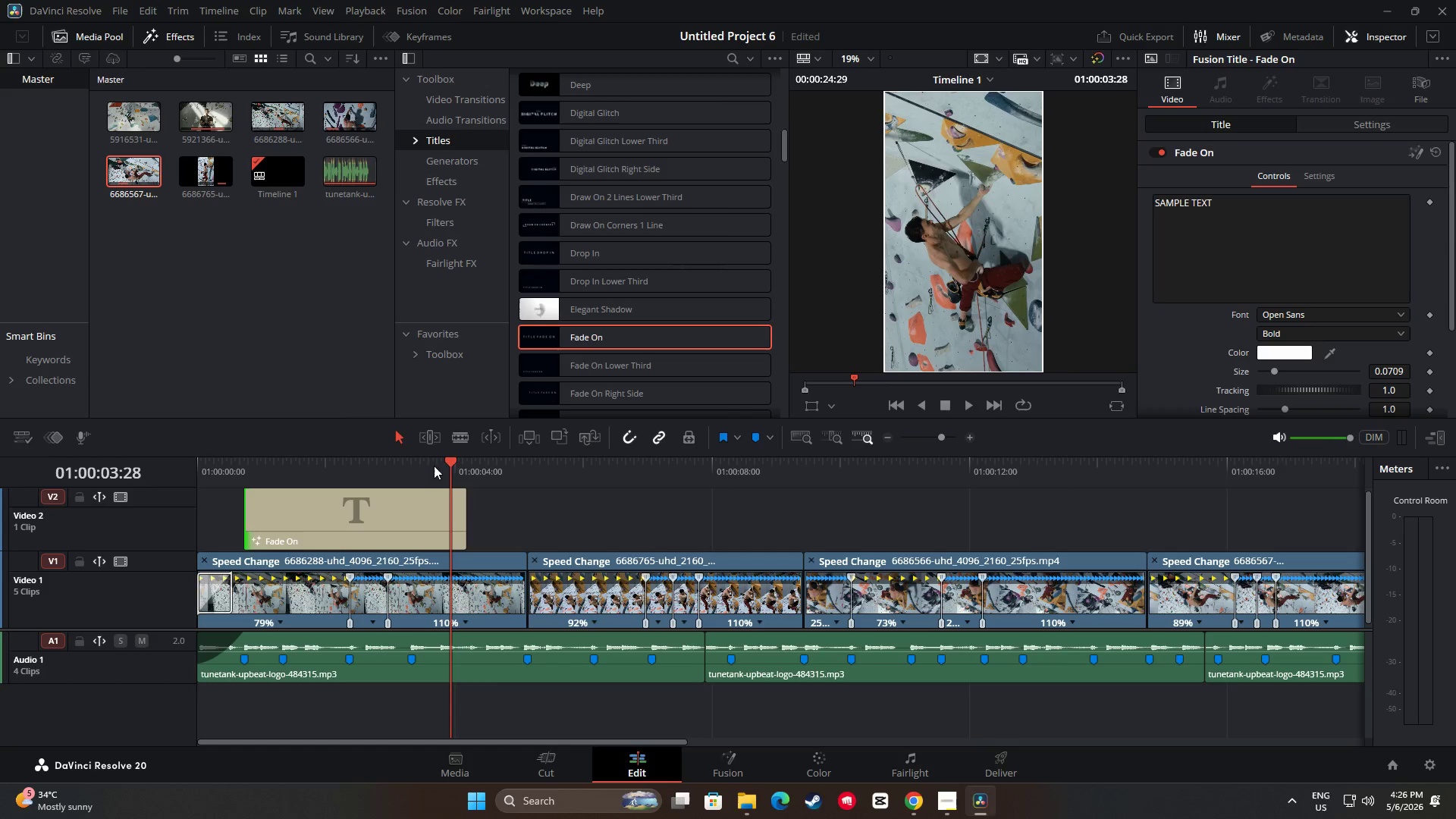 
left_click_drag(start_coordinate=[450, 463], to_coordinate=[298, 468])
 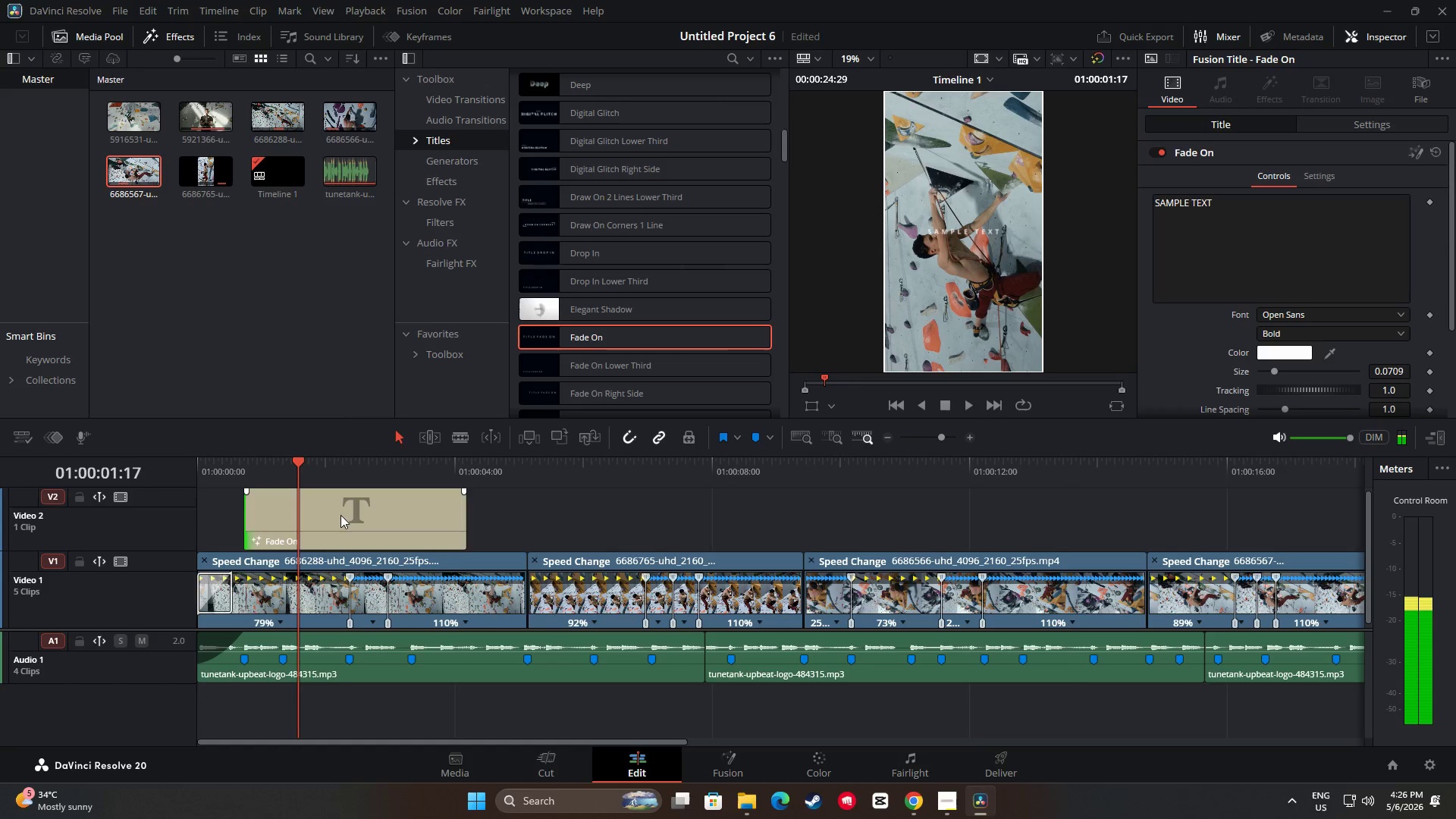 
left_click([340, 515])
 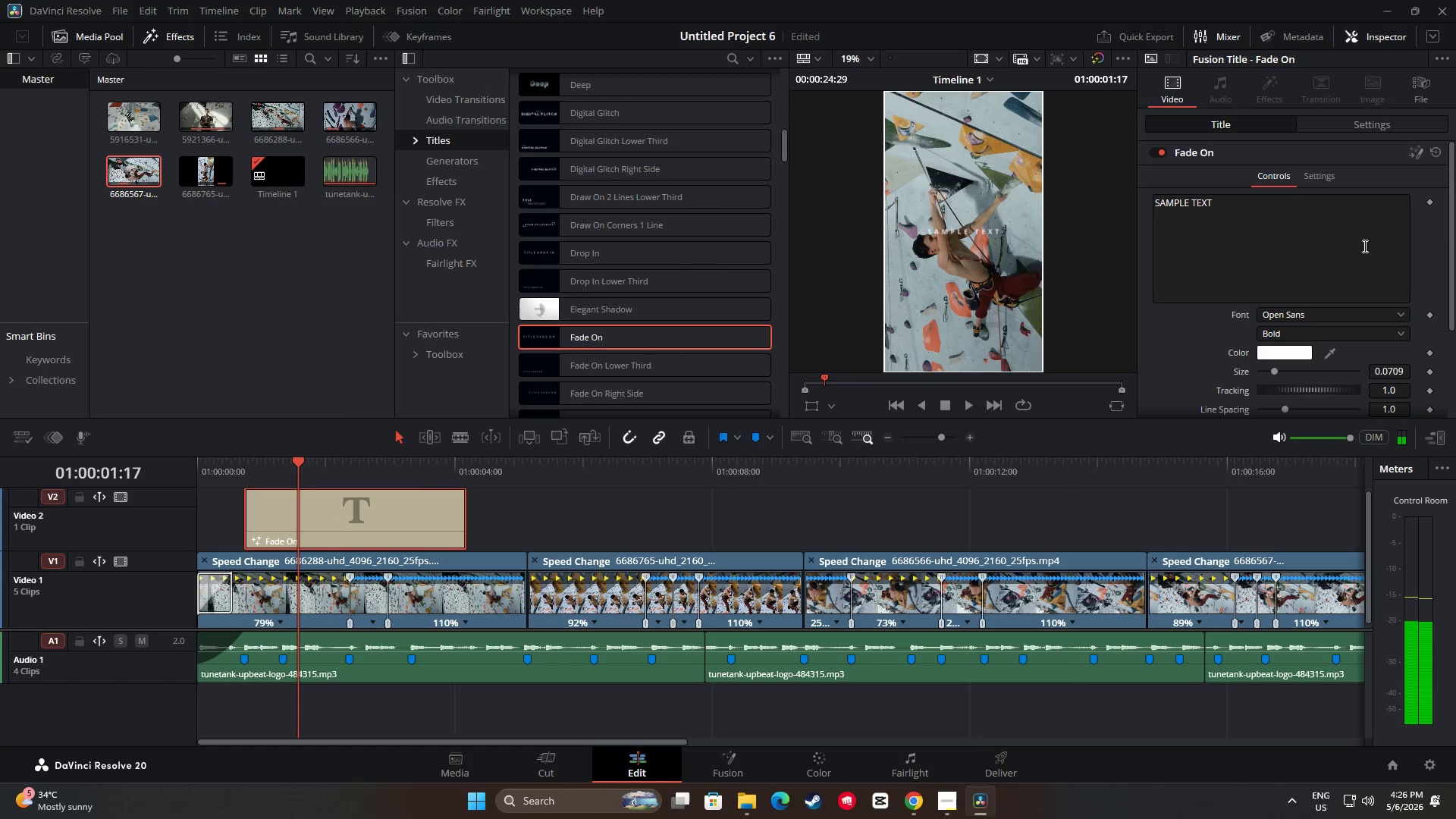 
left_click_drag(start_coordinate=[1254, 205], to_coordinate=[1114, 211])
 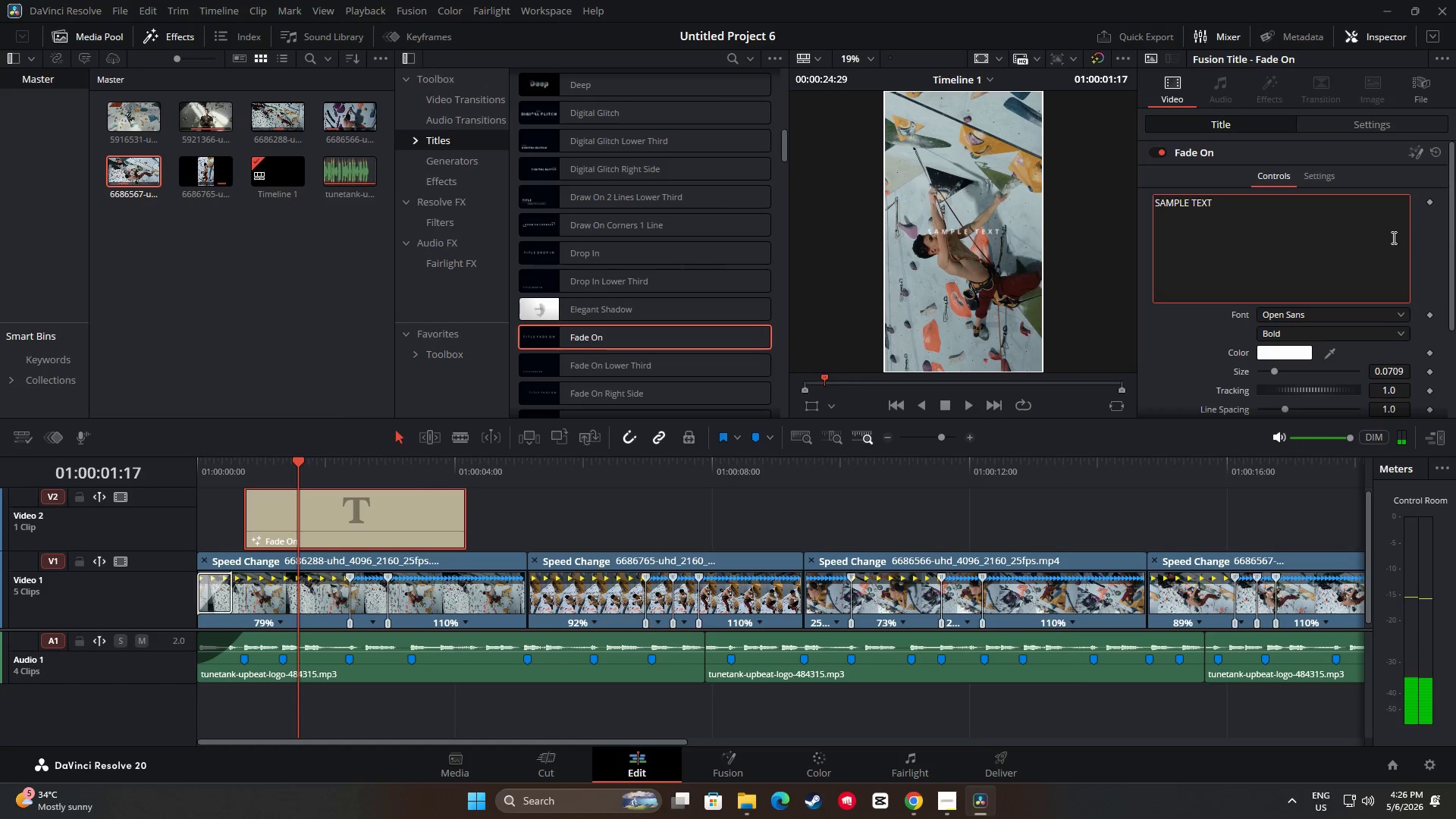 
key(Control+ControlLeft)
 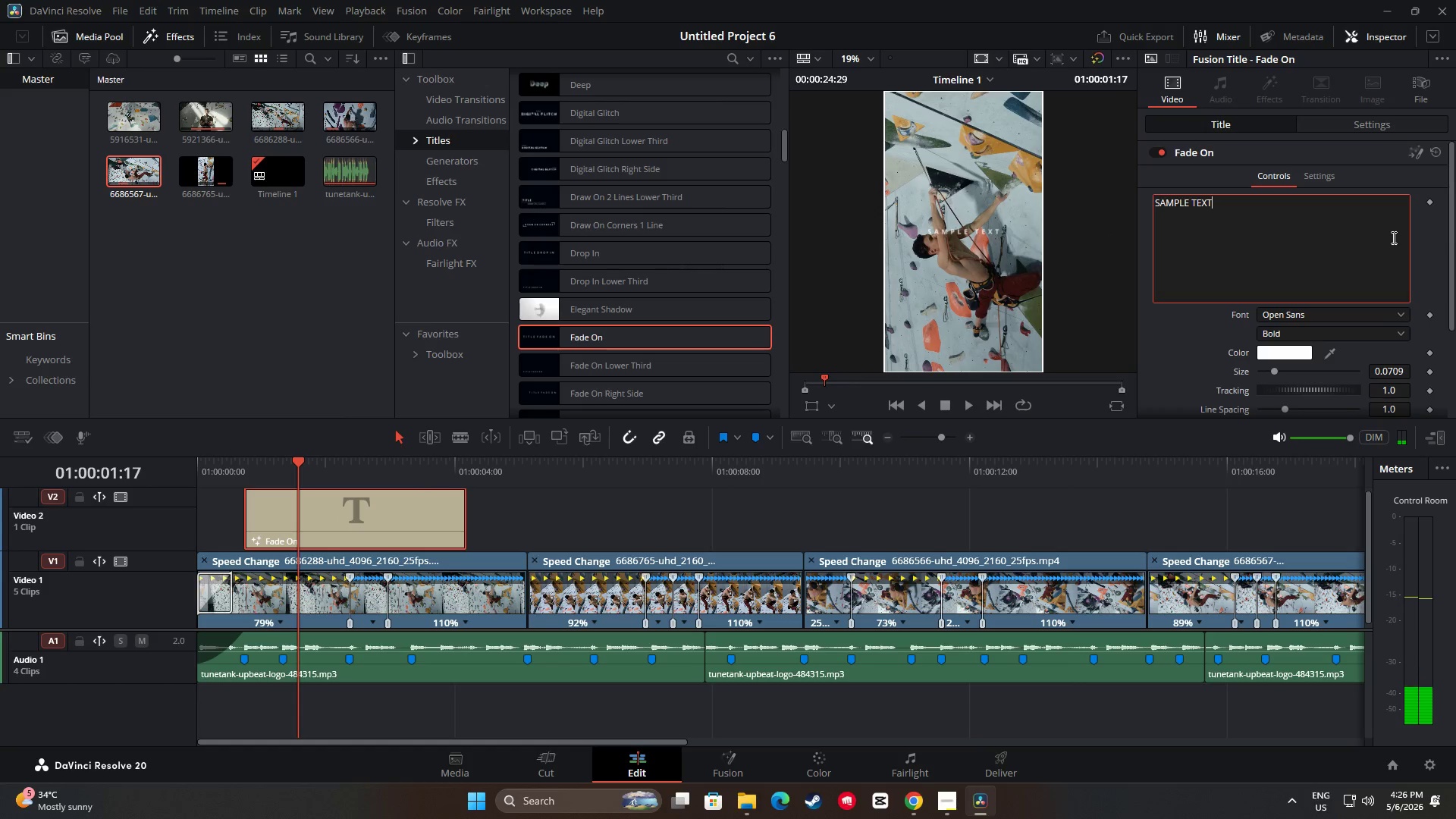 
key(Control+A)
 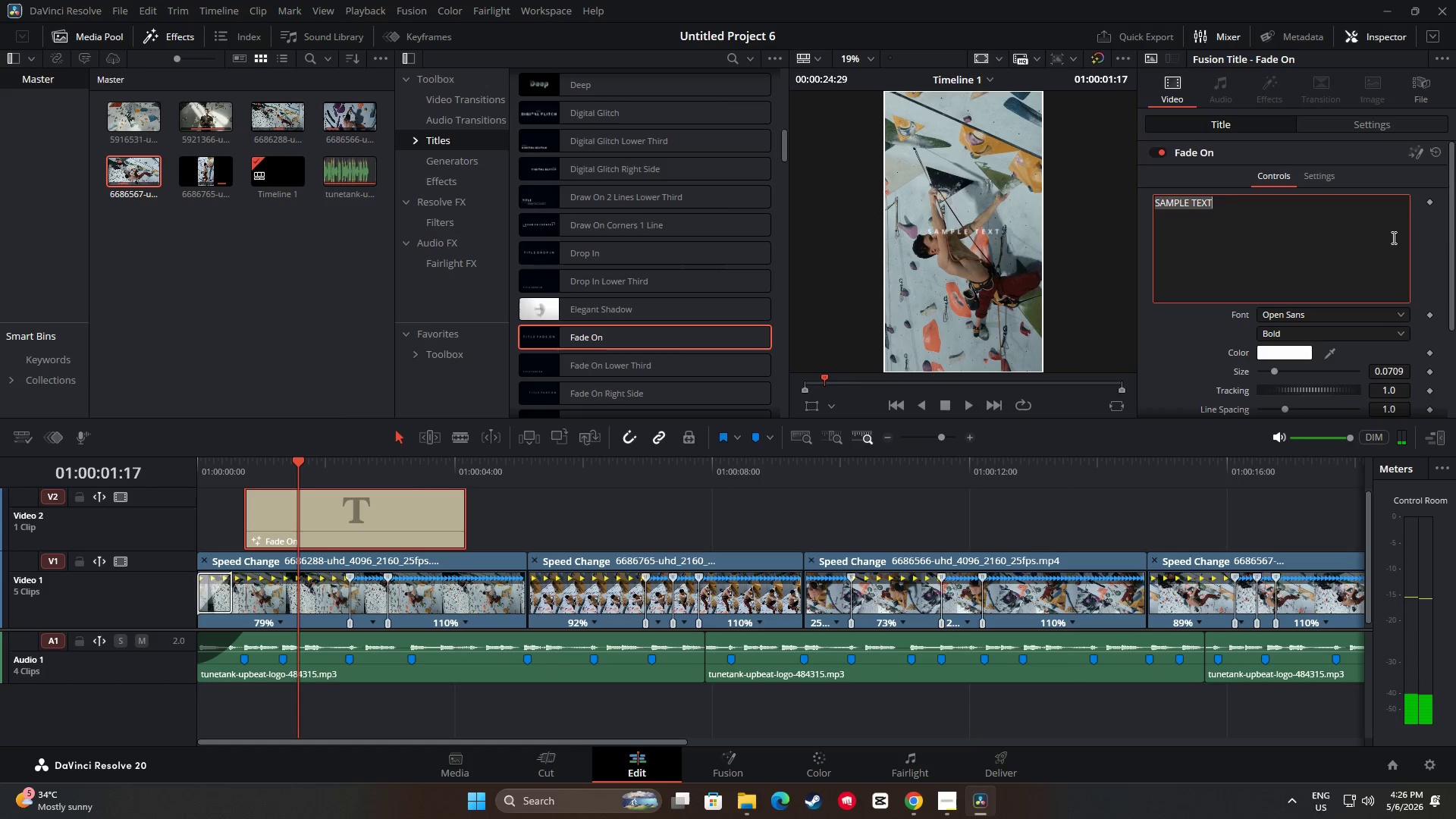 
key(Backspace)
type("No Partner Needed")
 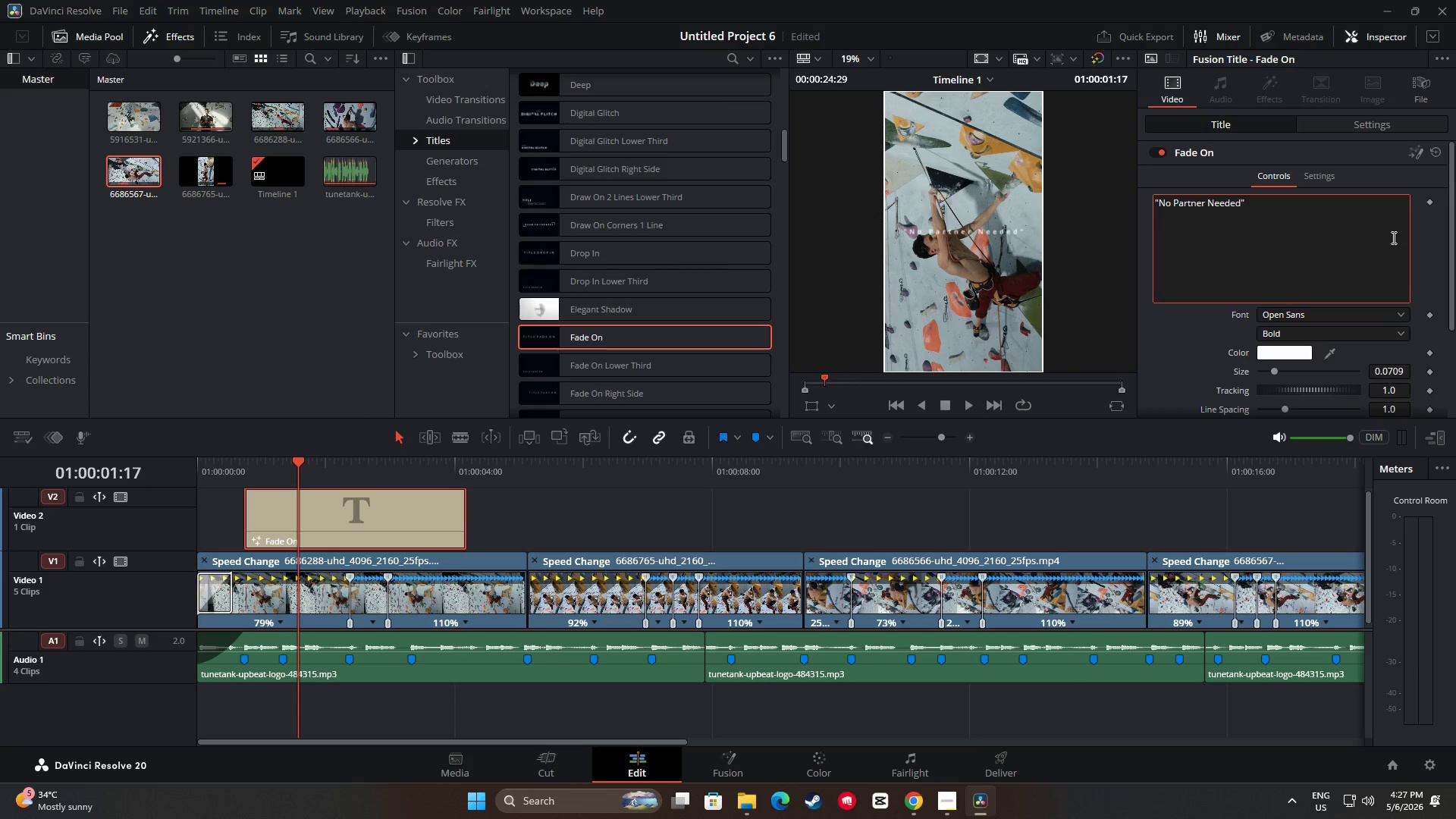 
left_click_drag(start_coordinate=[297, 463], to_coordinate=[228, 462])
 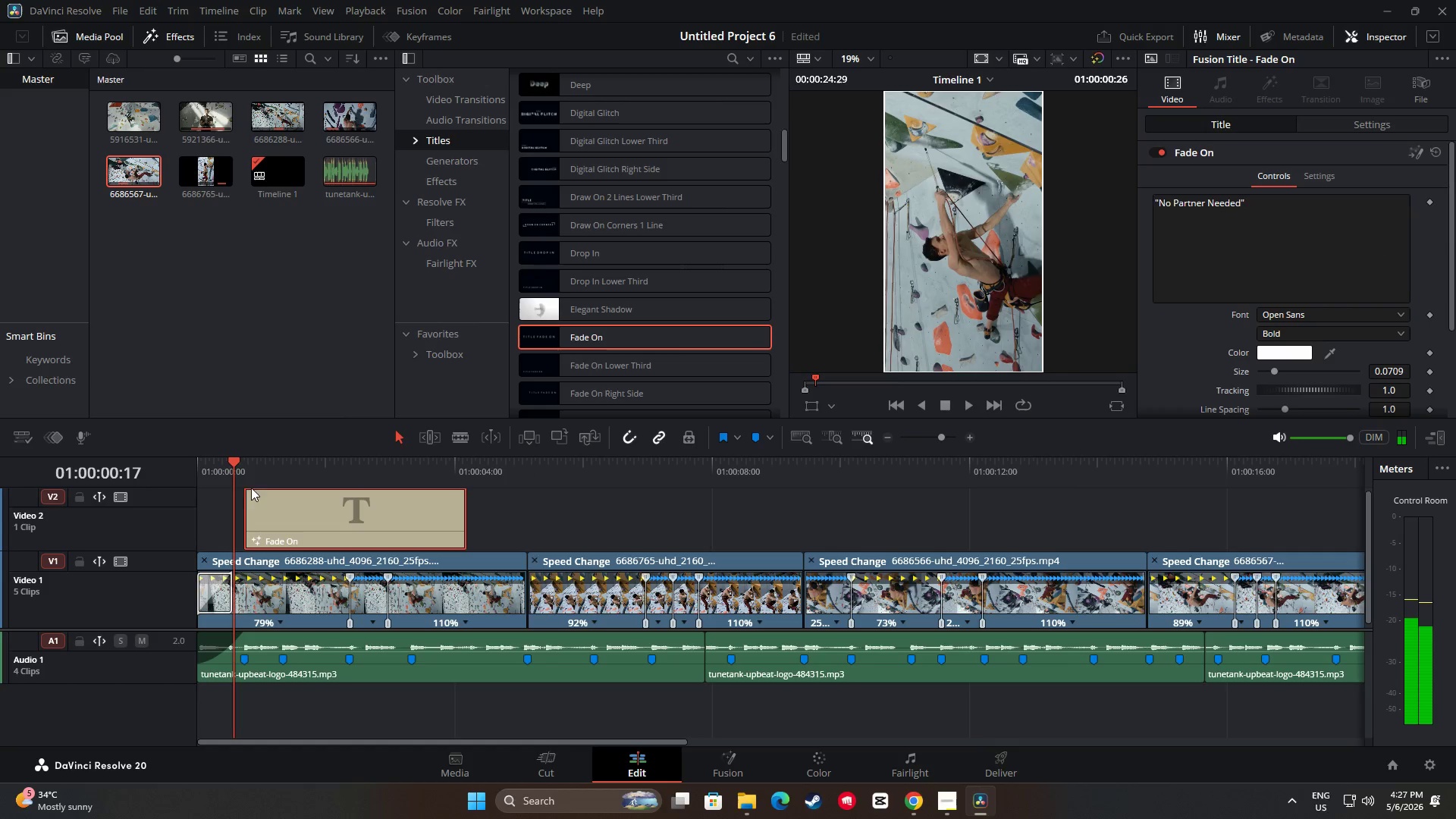 
left_click([253, 500])
 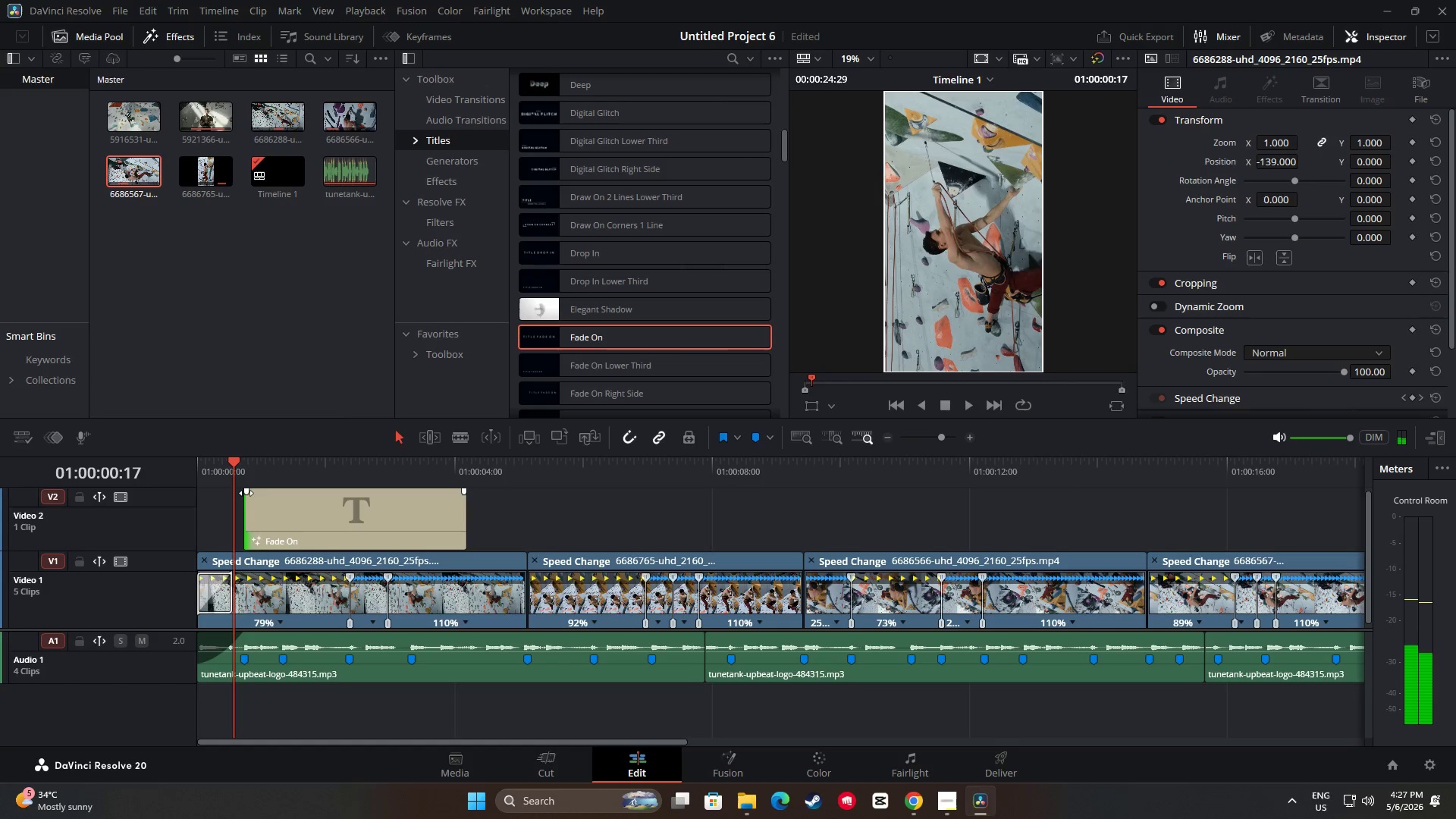 
left_click_drag(start_coordinate=[246, 493], to_coordinate=[260, 493])
 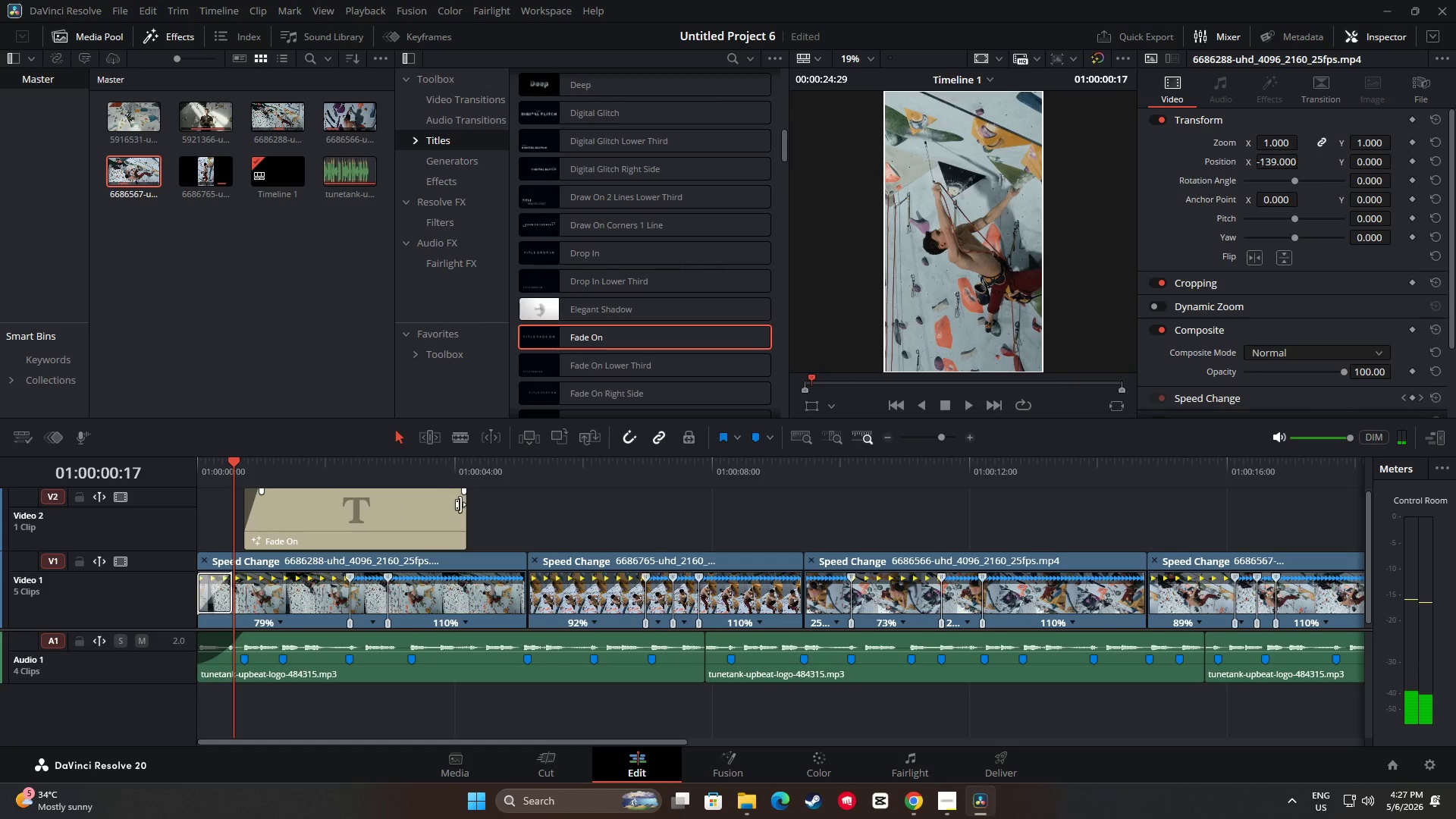 
left_click([460, 504])
 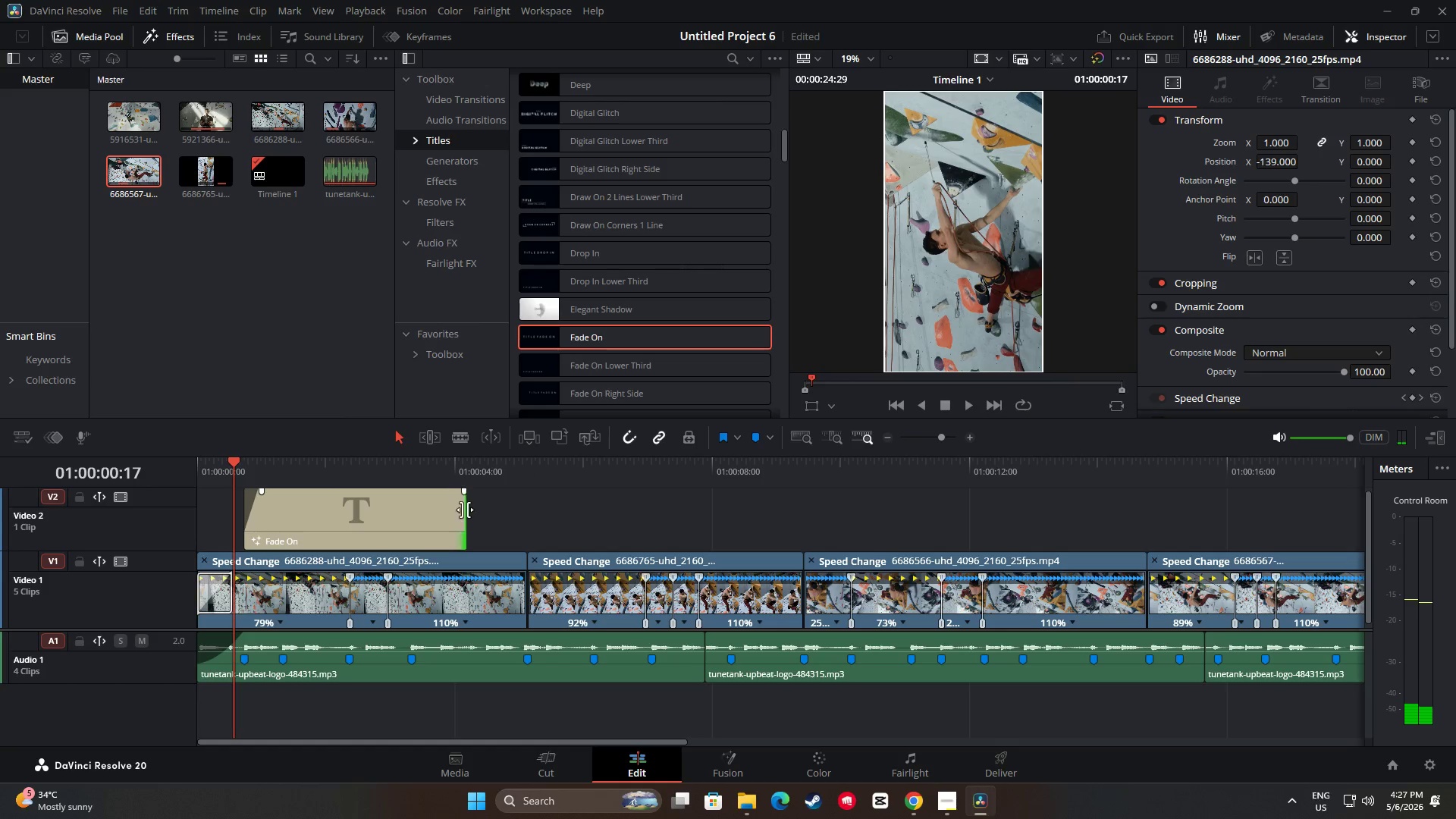 
left_click_drag(start_coordinate=[465, 510], to_coordinate=[489, 511])
 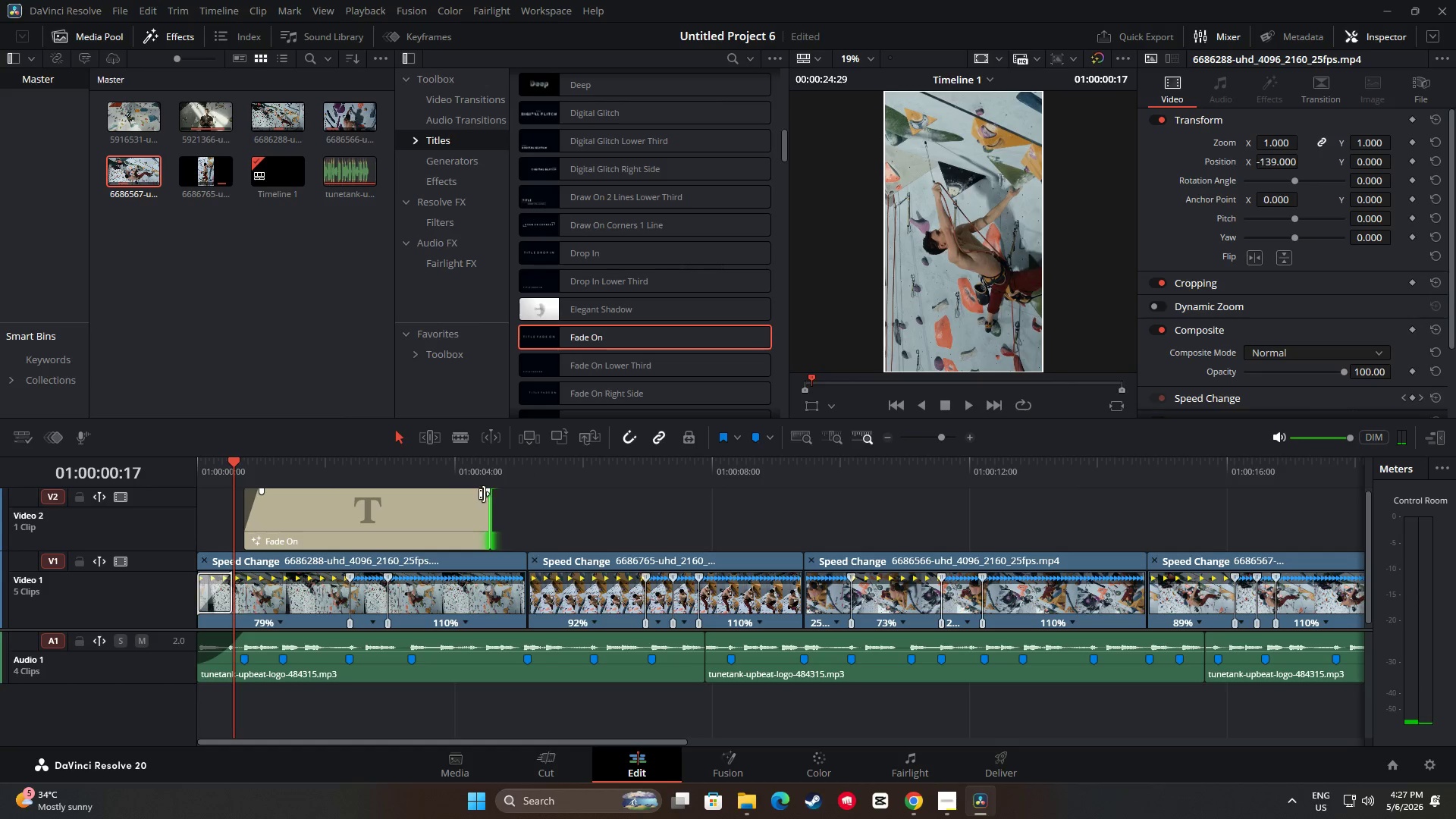 
left_click_drag(start_coordinate=[484, 492], to_coordinate=[489, 497])
 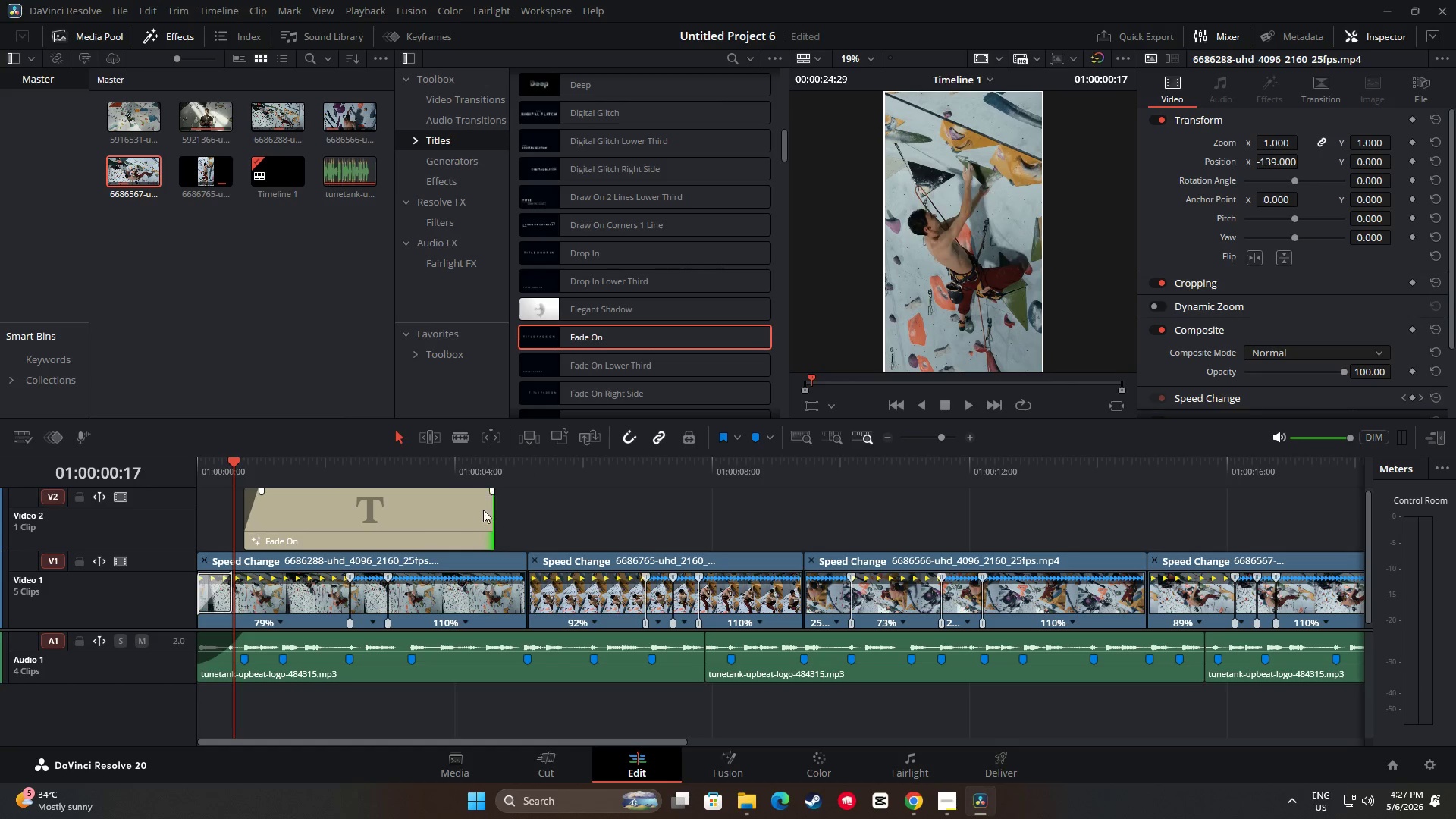 
left_click([472, 519])
 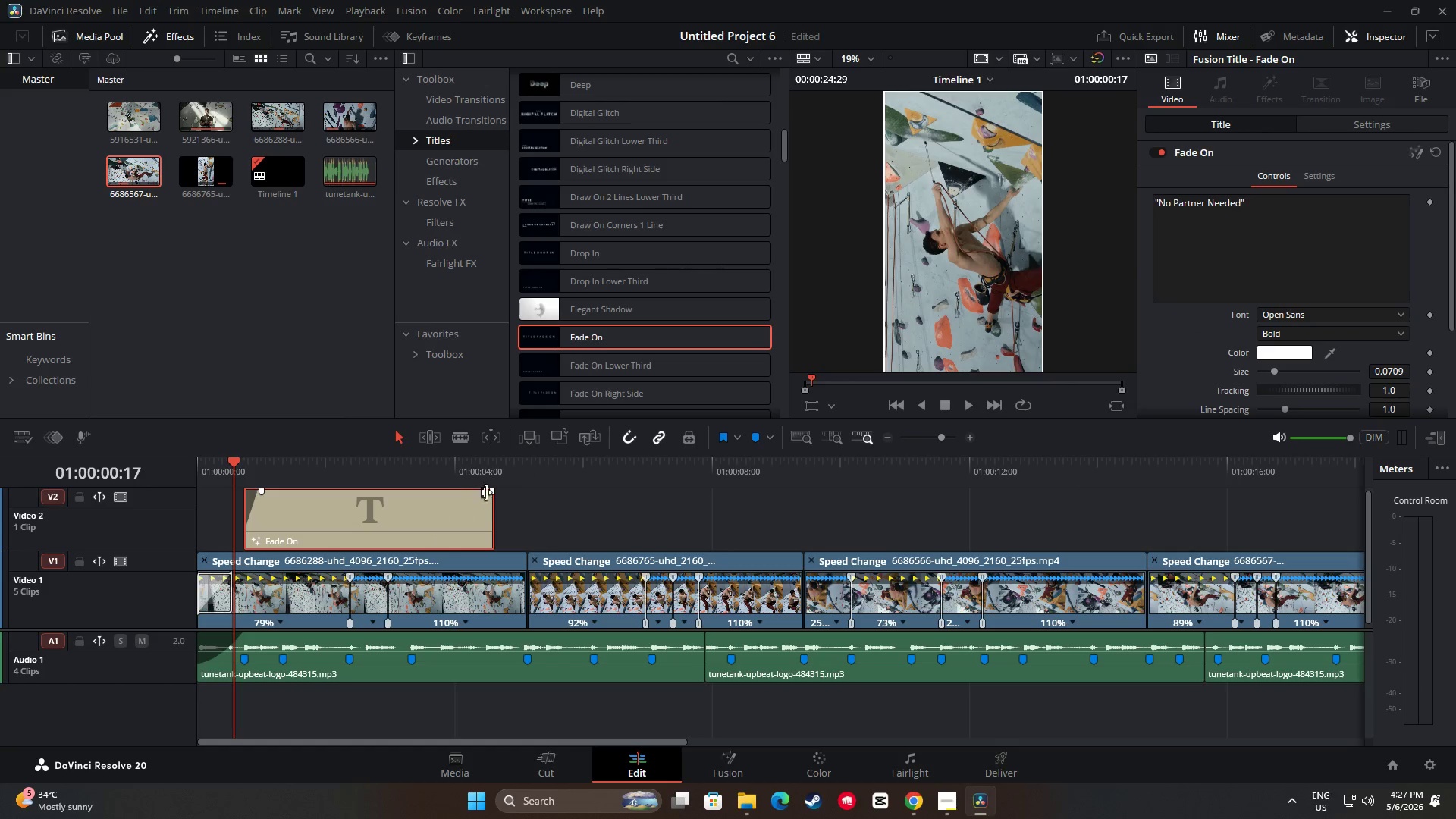 
left_click([486, 492])
 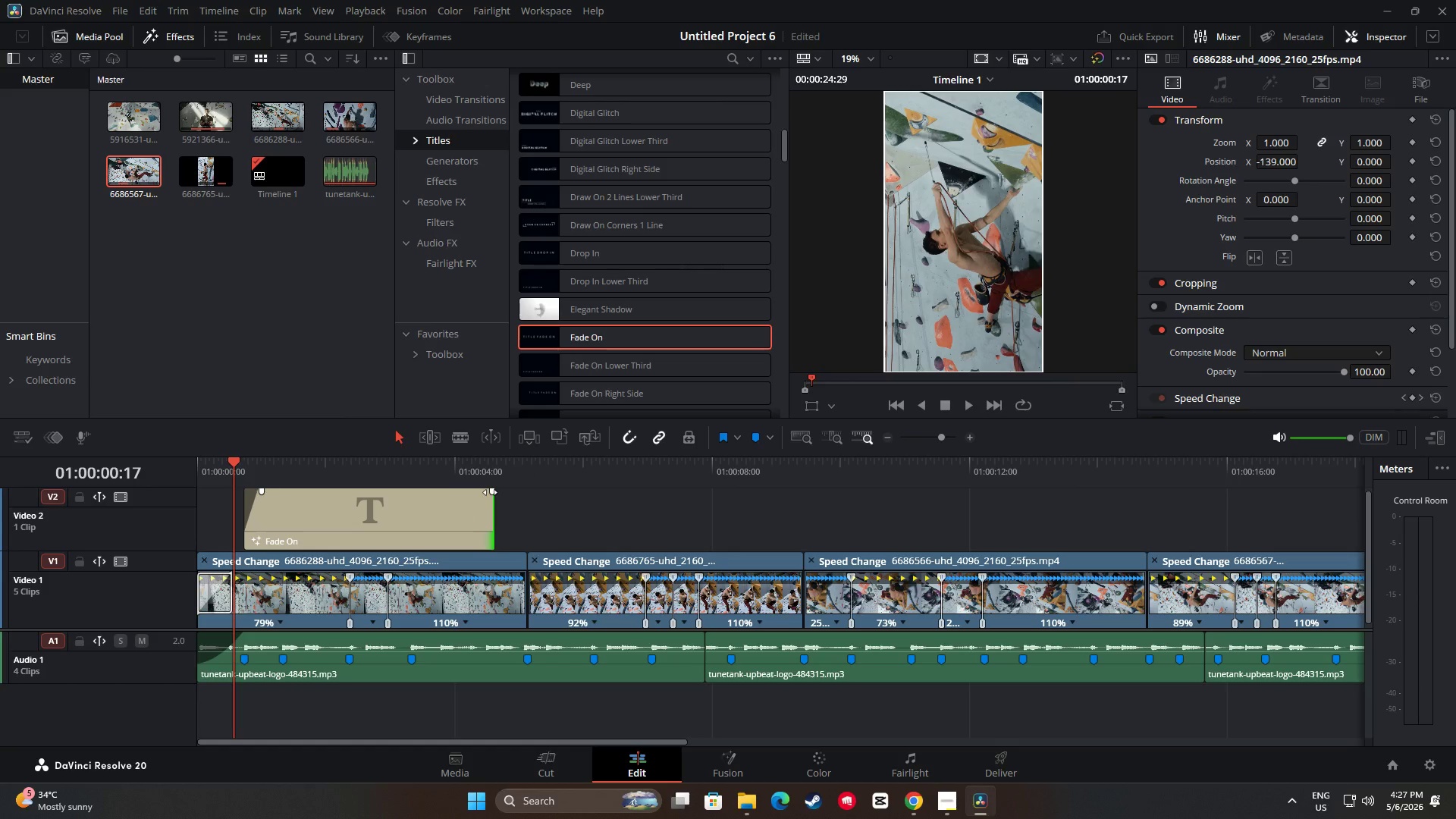 
left_click_drag(start_coordinate=[490, 492], to_coordinate=[464, 492])
 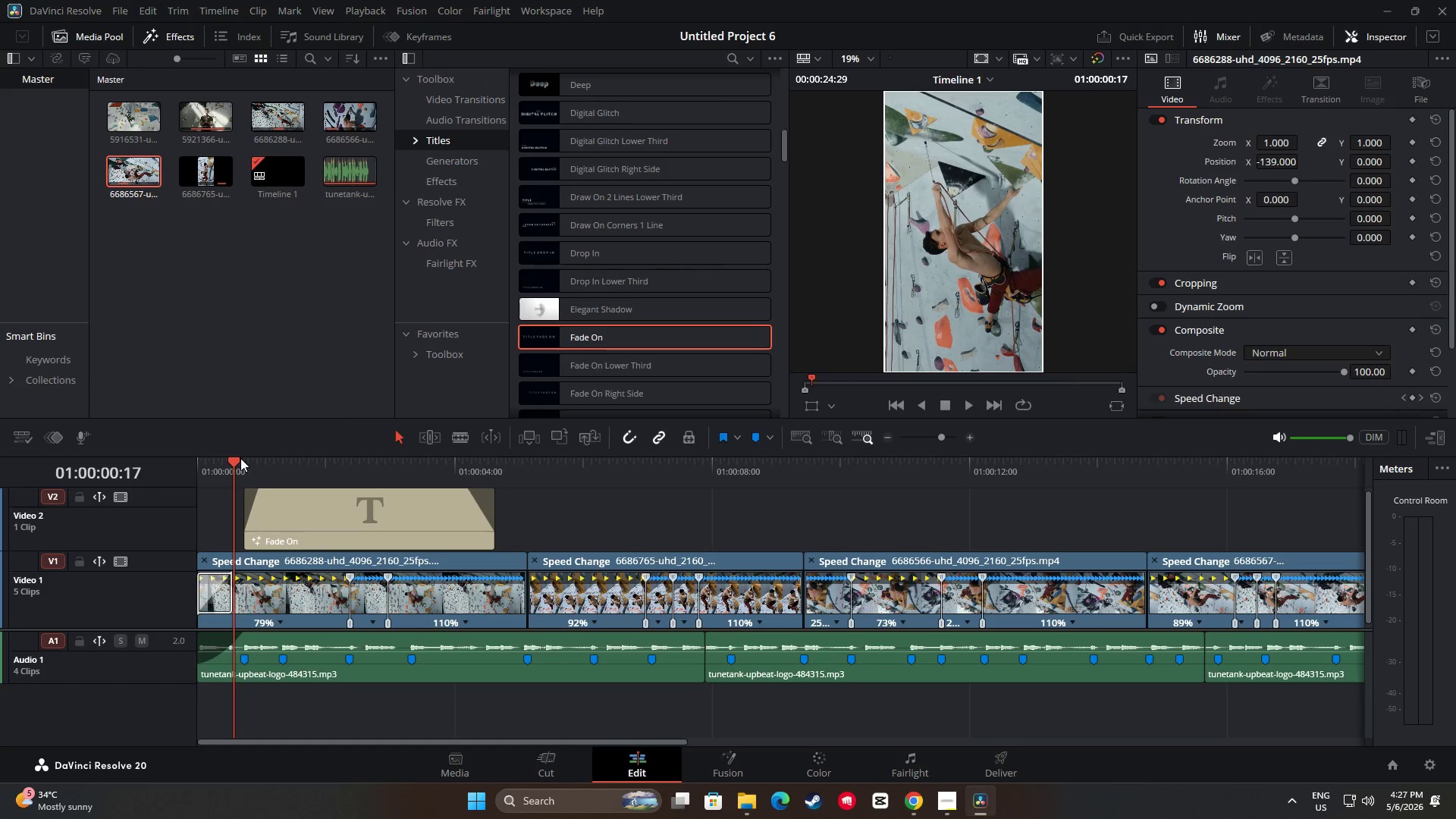 
left_click_drag(start_coordinate=[234, 458], to_coordinate=[171, 459])
 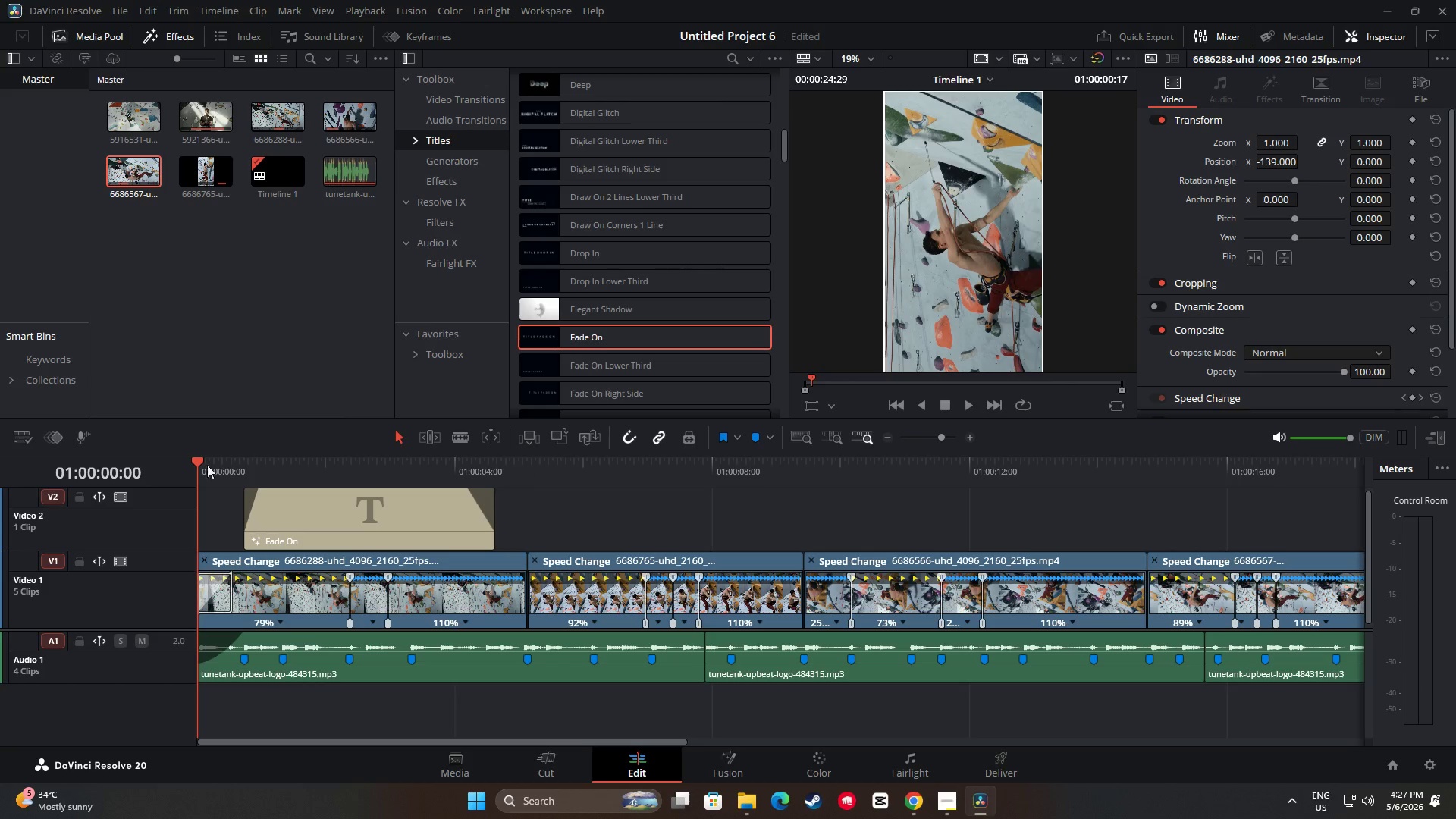 
key(Space)
 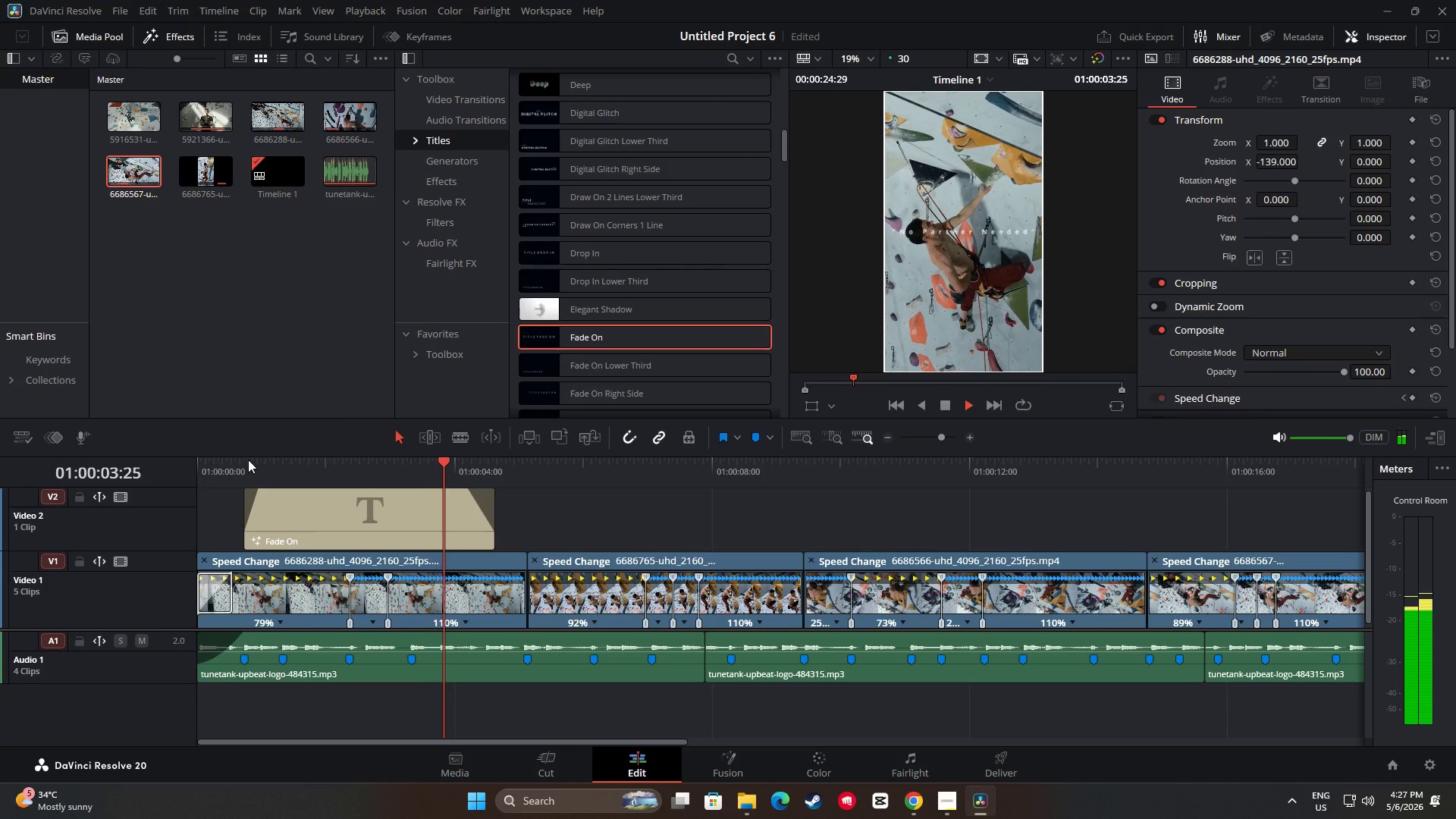 
wait(5.86)
 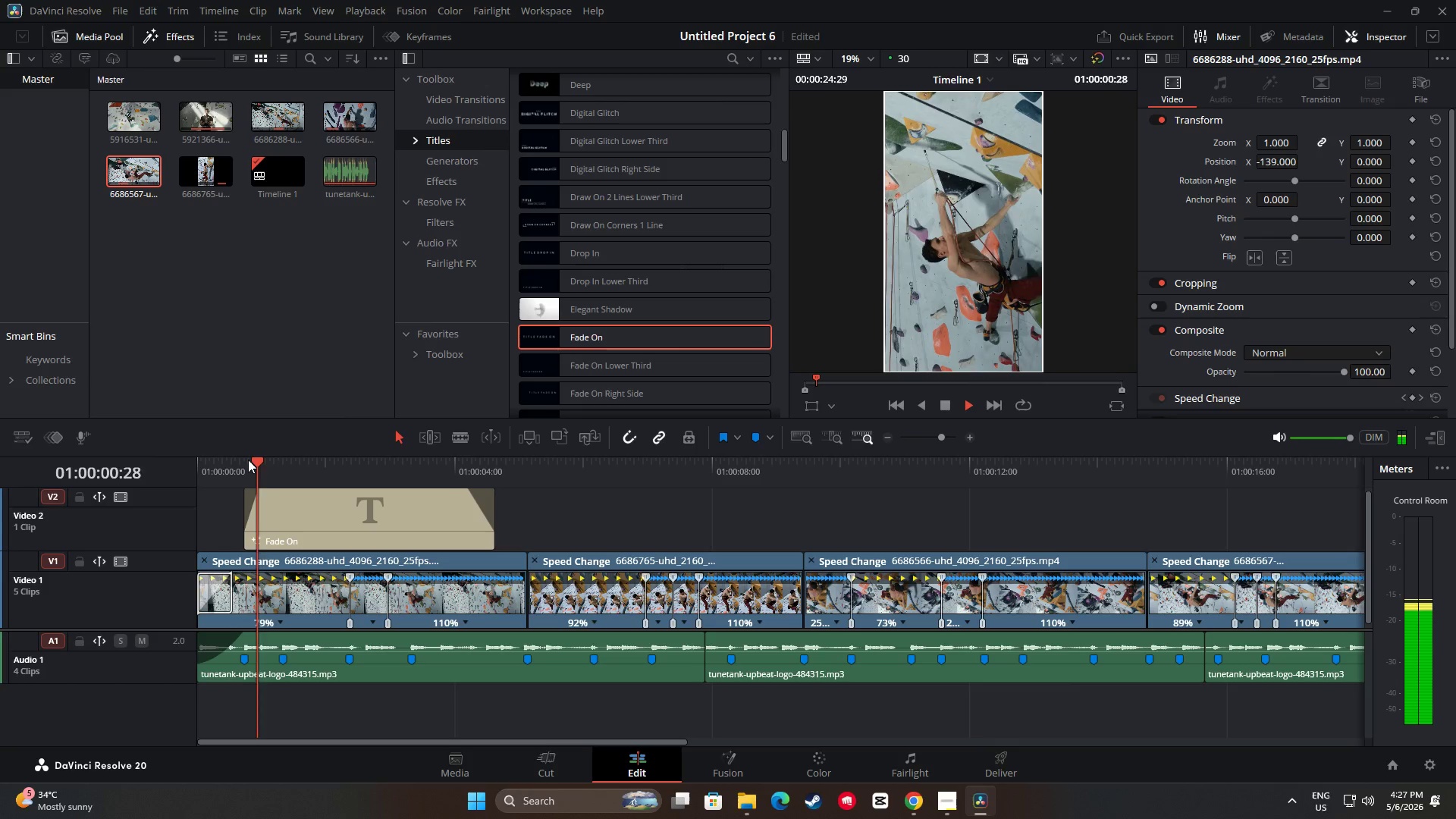 
key(Space)
 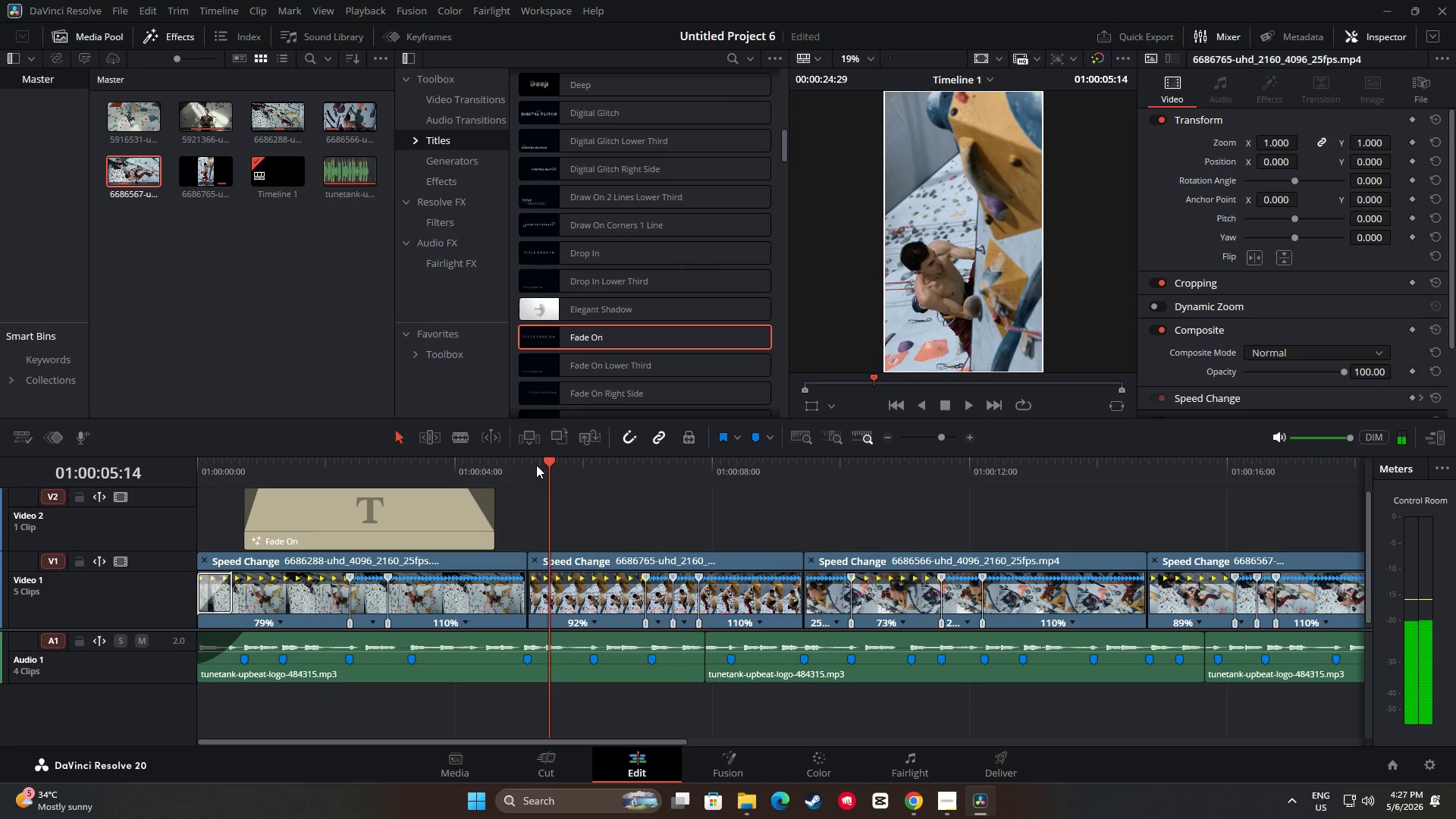 
left_click_drag(start_coordinate=[546, 461], to_coordinate=[212, 457])
 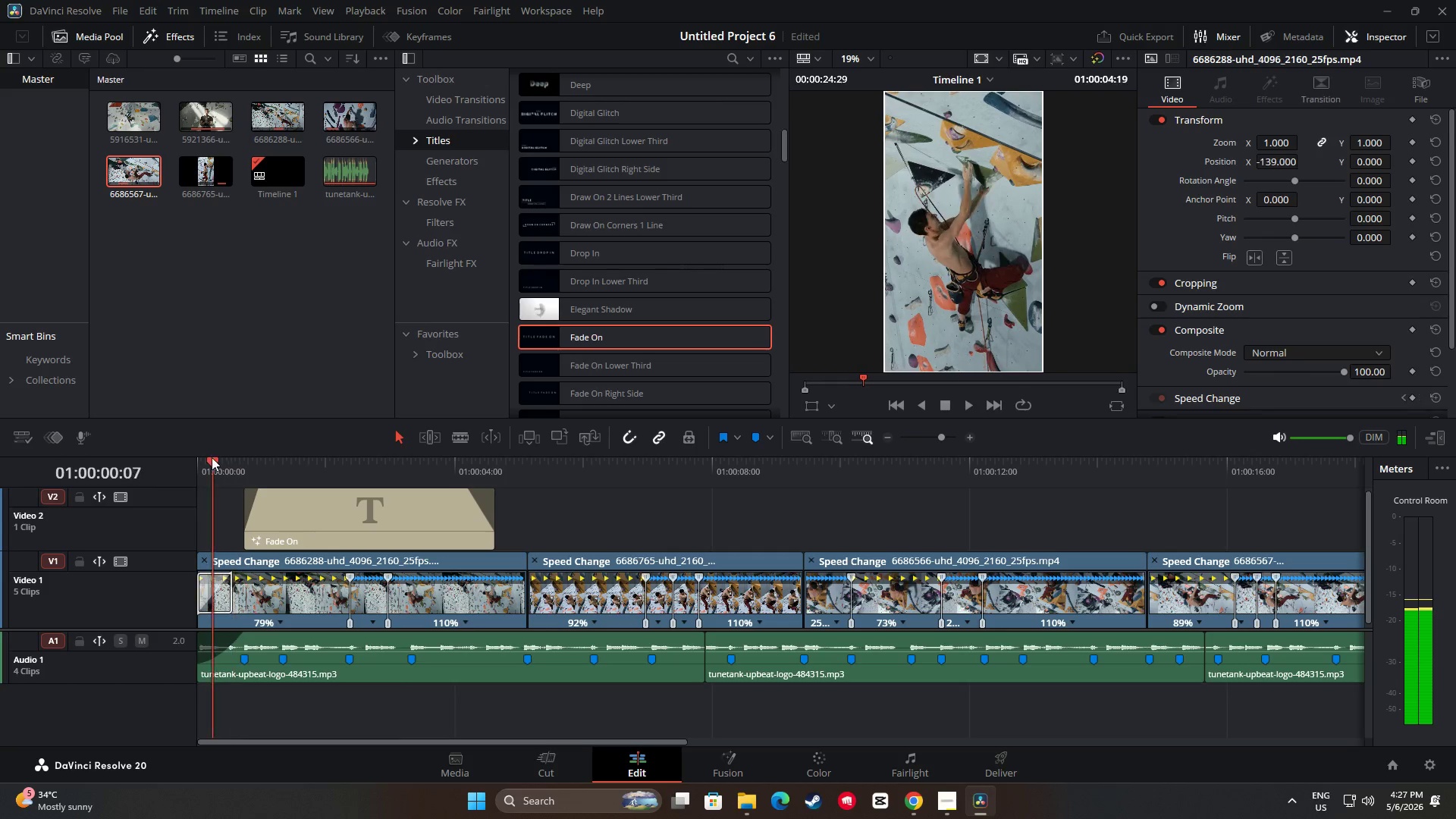 
key(Space)
 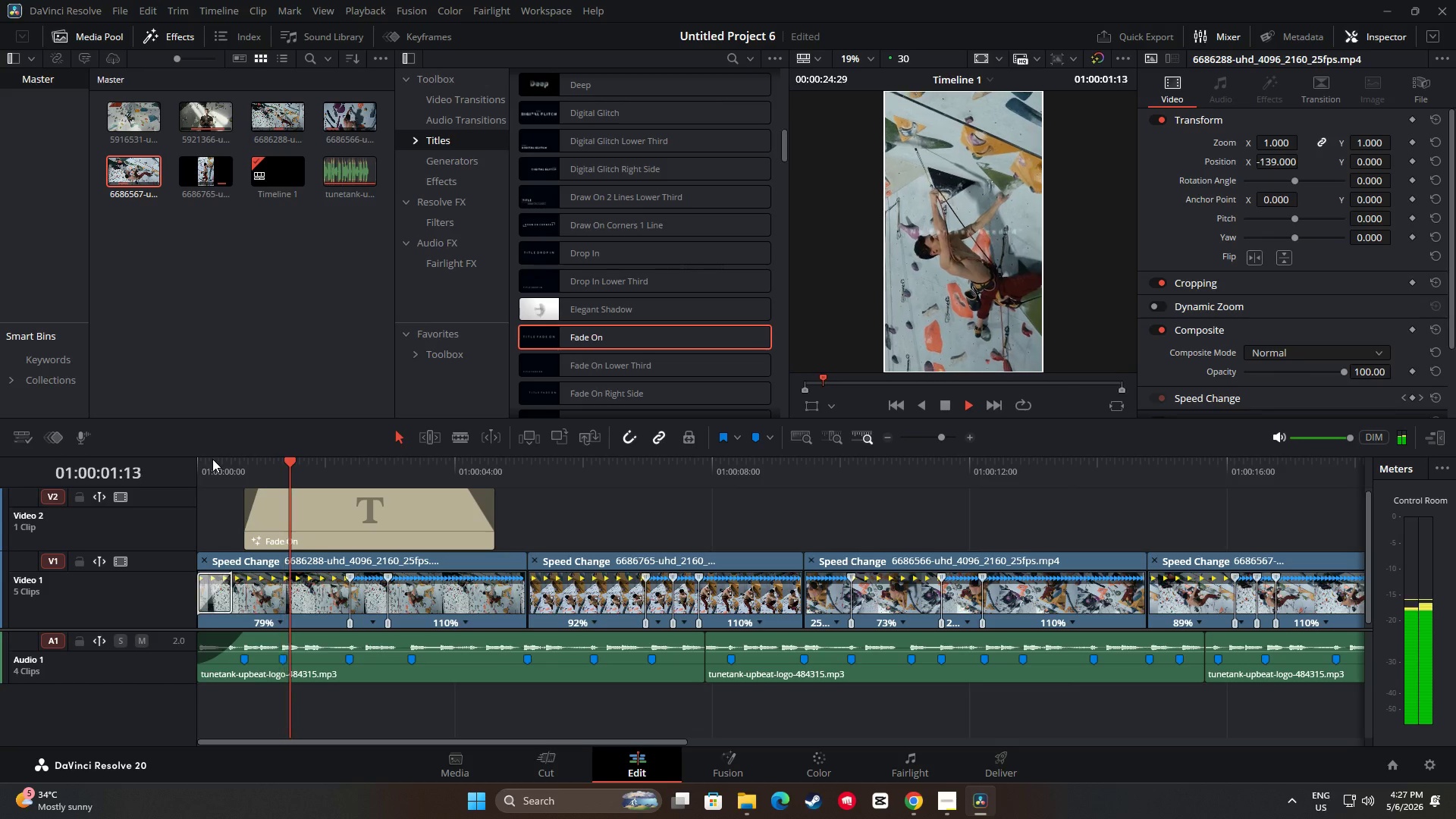 
key(Space)
 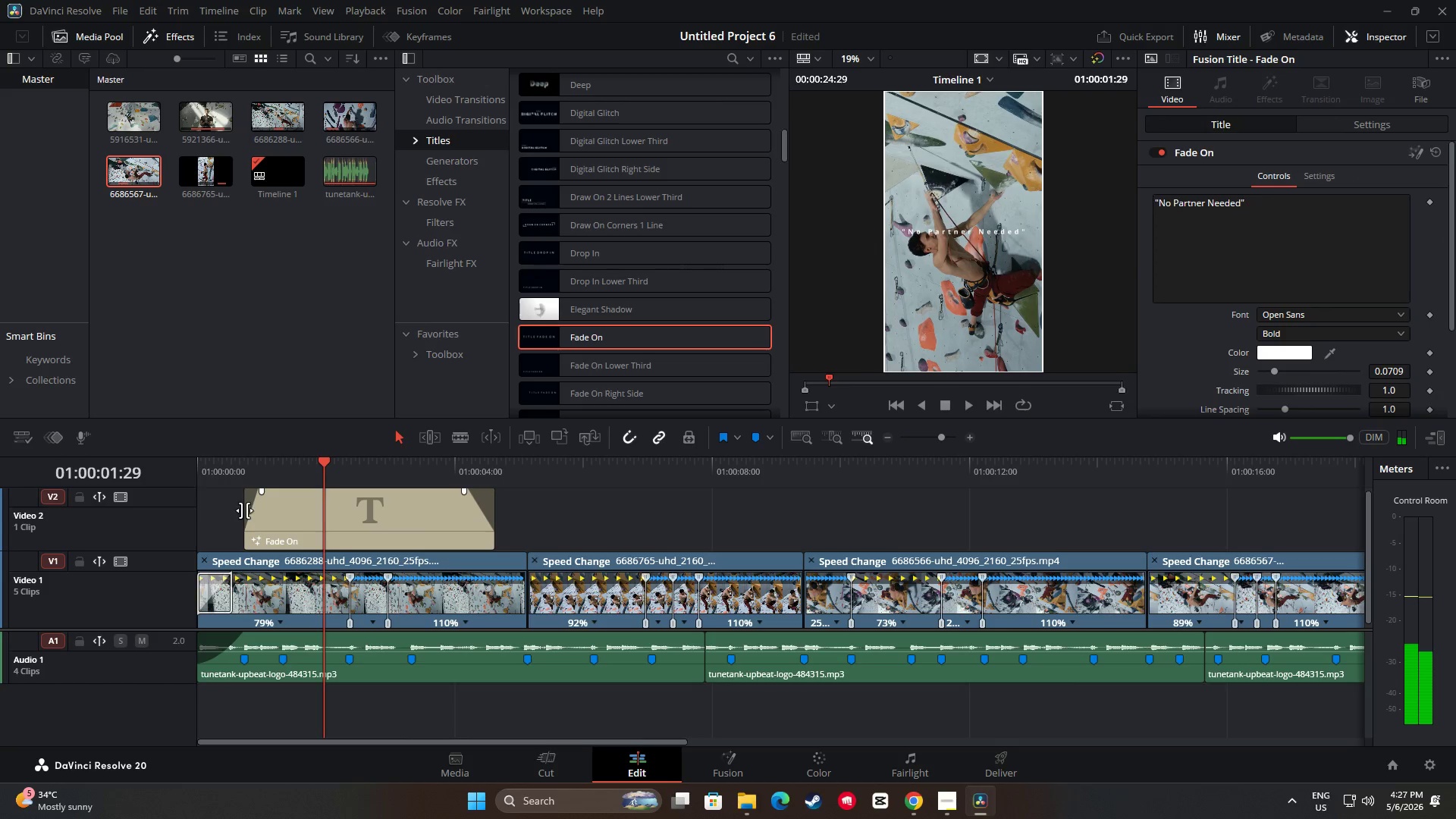 
left_click_drag(start_coordinate=[325, 520], to_coordinate=[359, 522])
 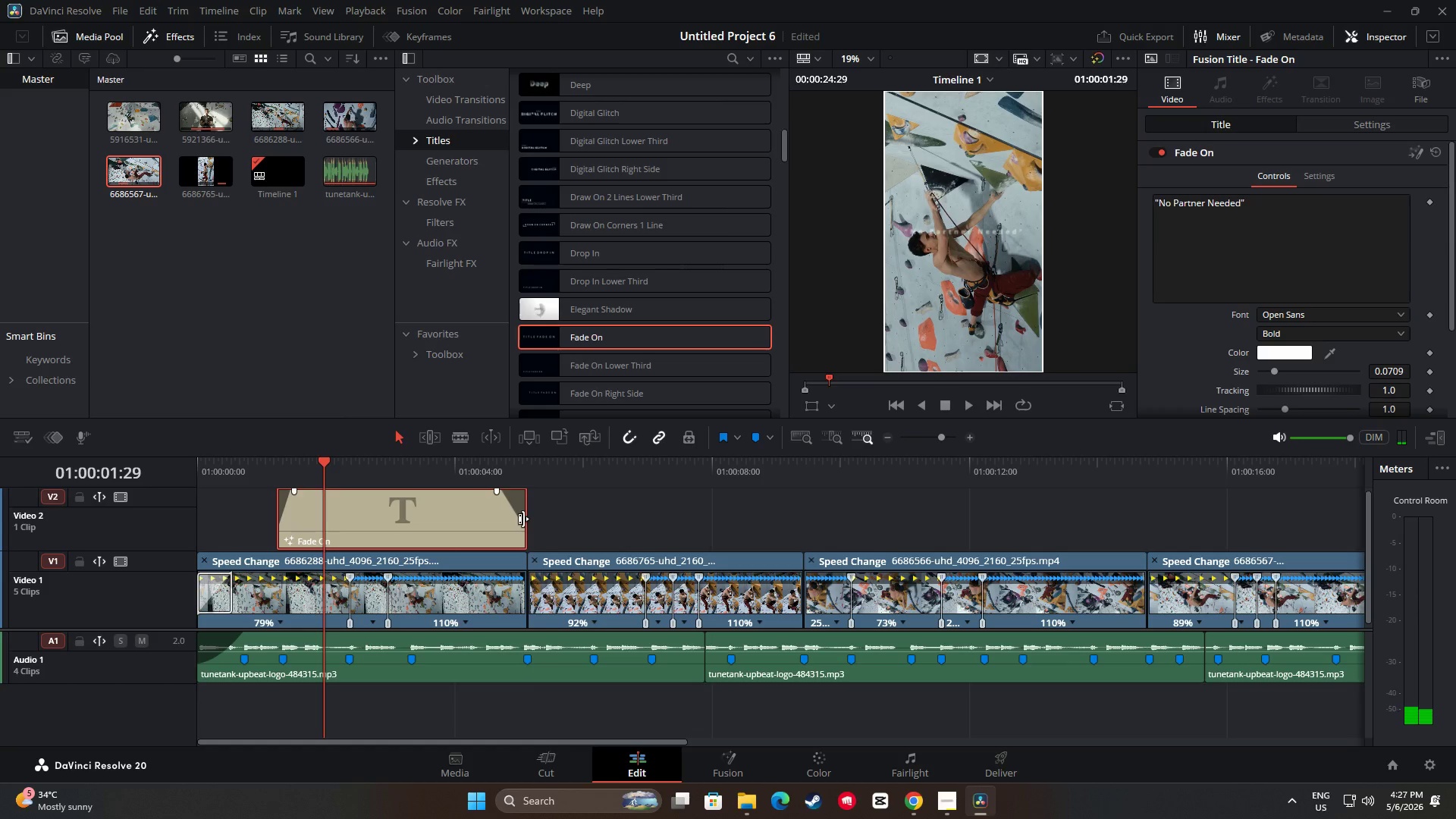 
left_click_drag(start_coordinate=[522, 519], to_coordinate=[518, 520])
 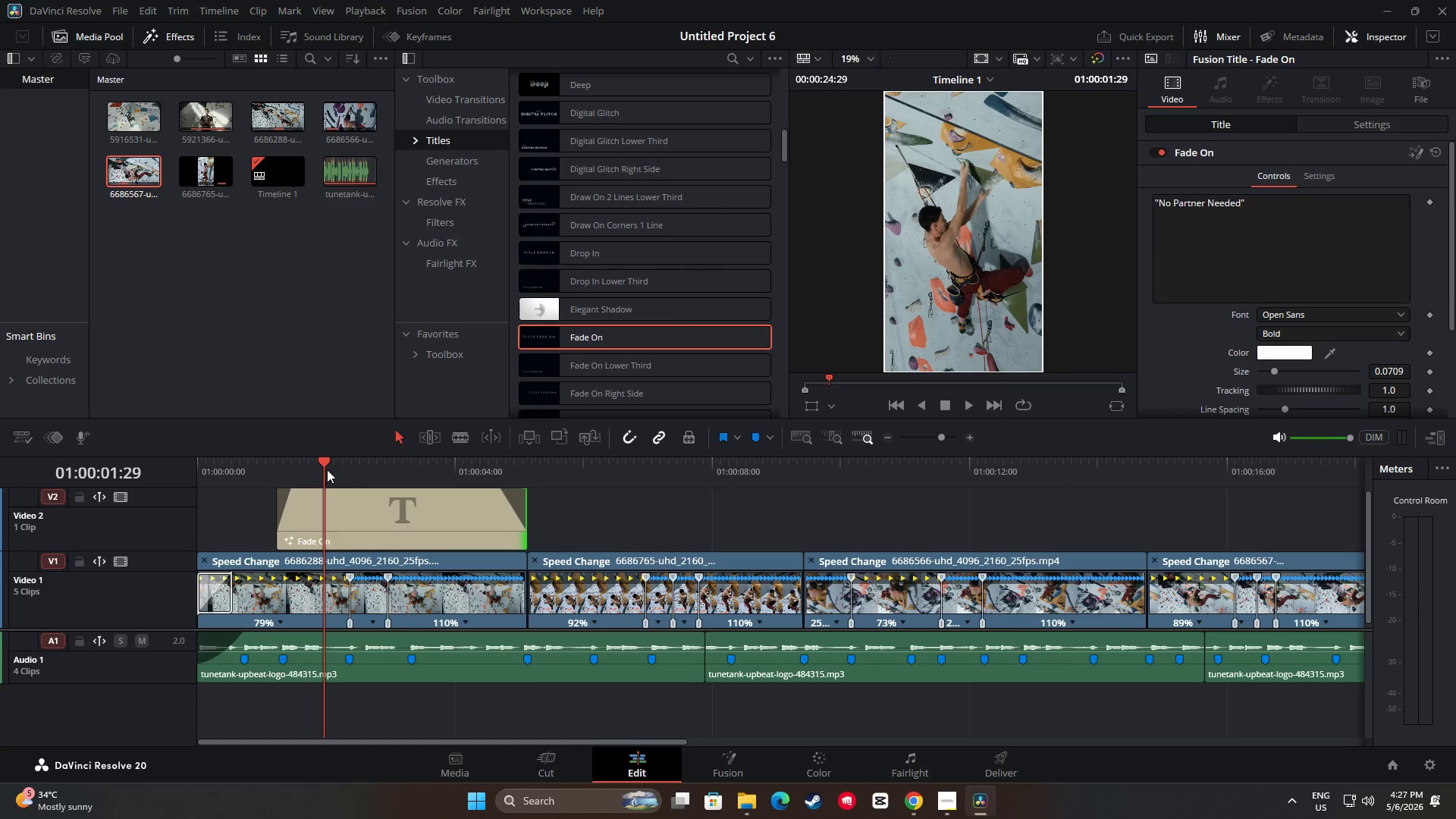 
left_click_drag(start_coordinate=[324, 465], to_coordinate=[216, 458])
 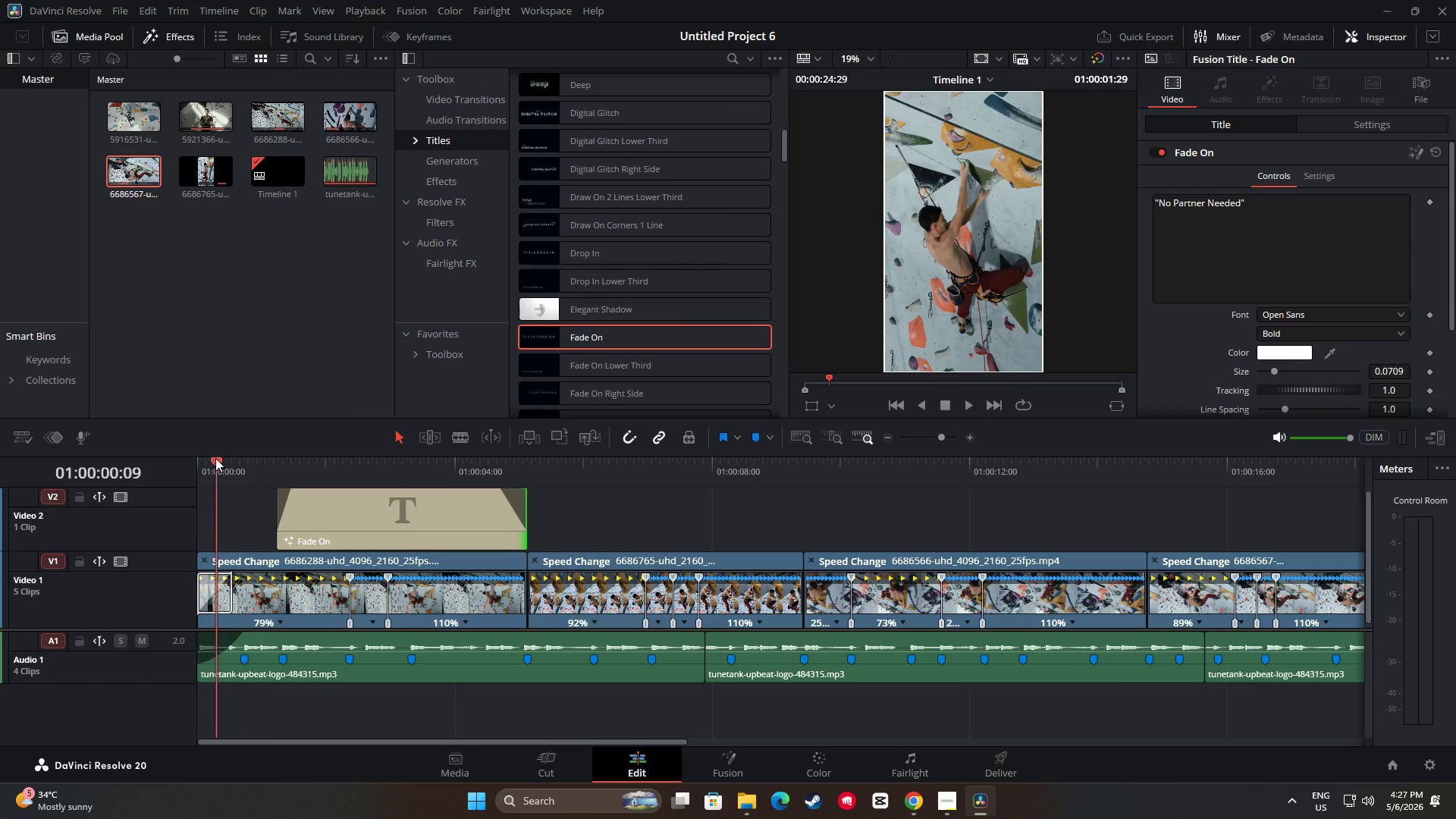 
key(Space)
 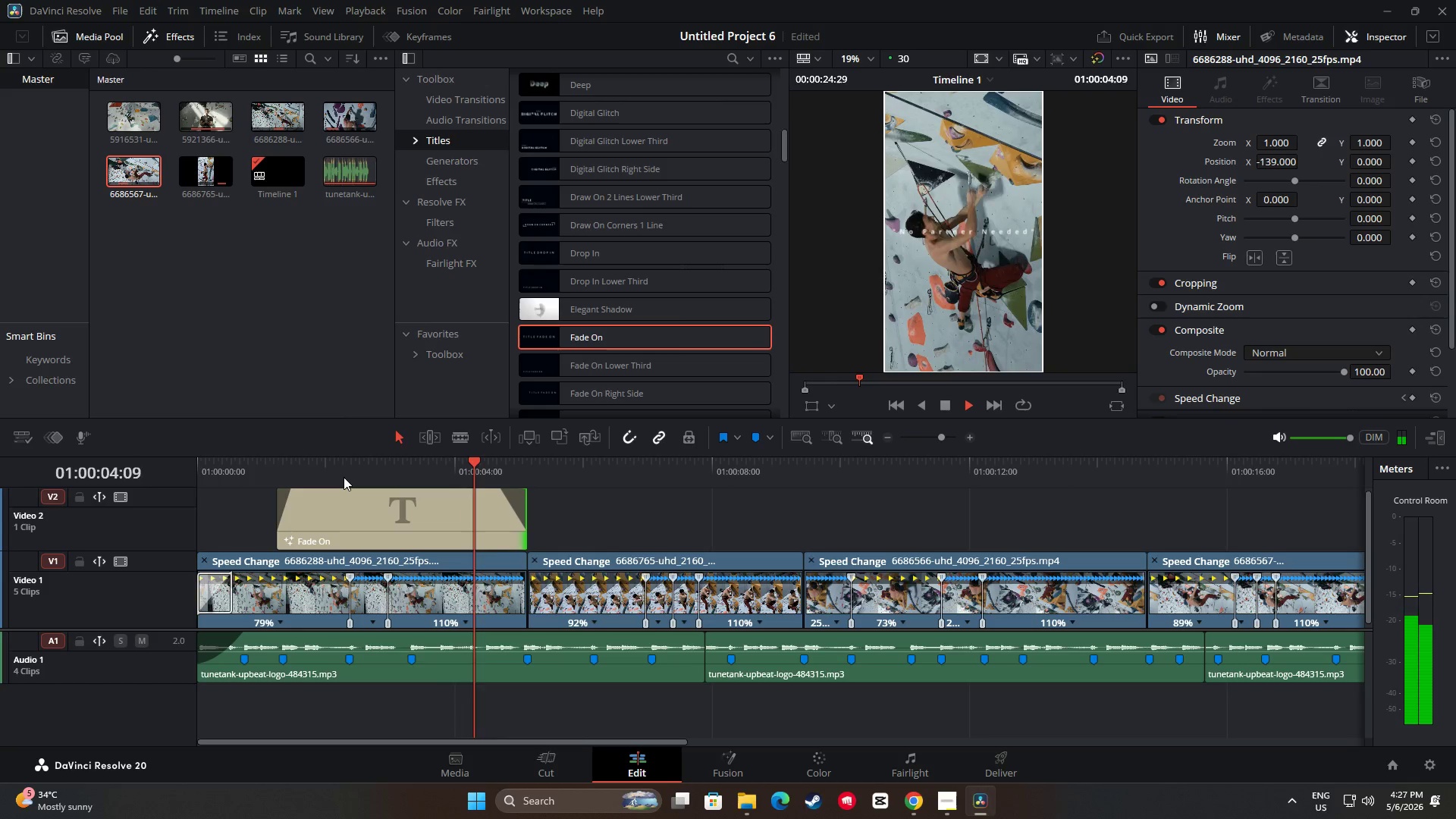 
wait(5.92)
 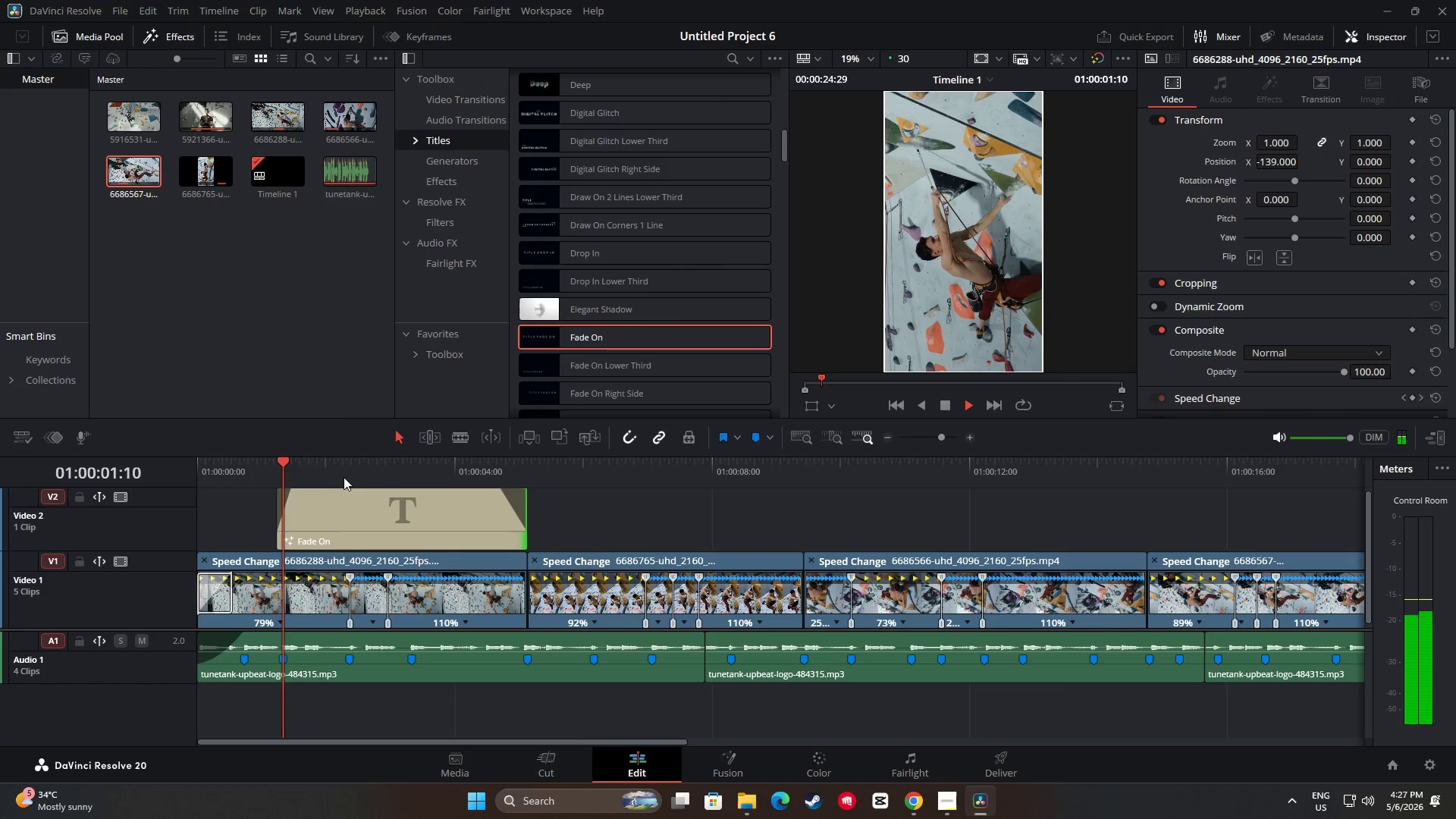 
key(Space)
 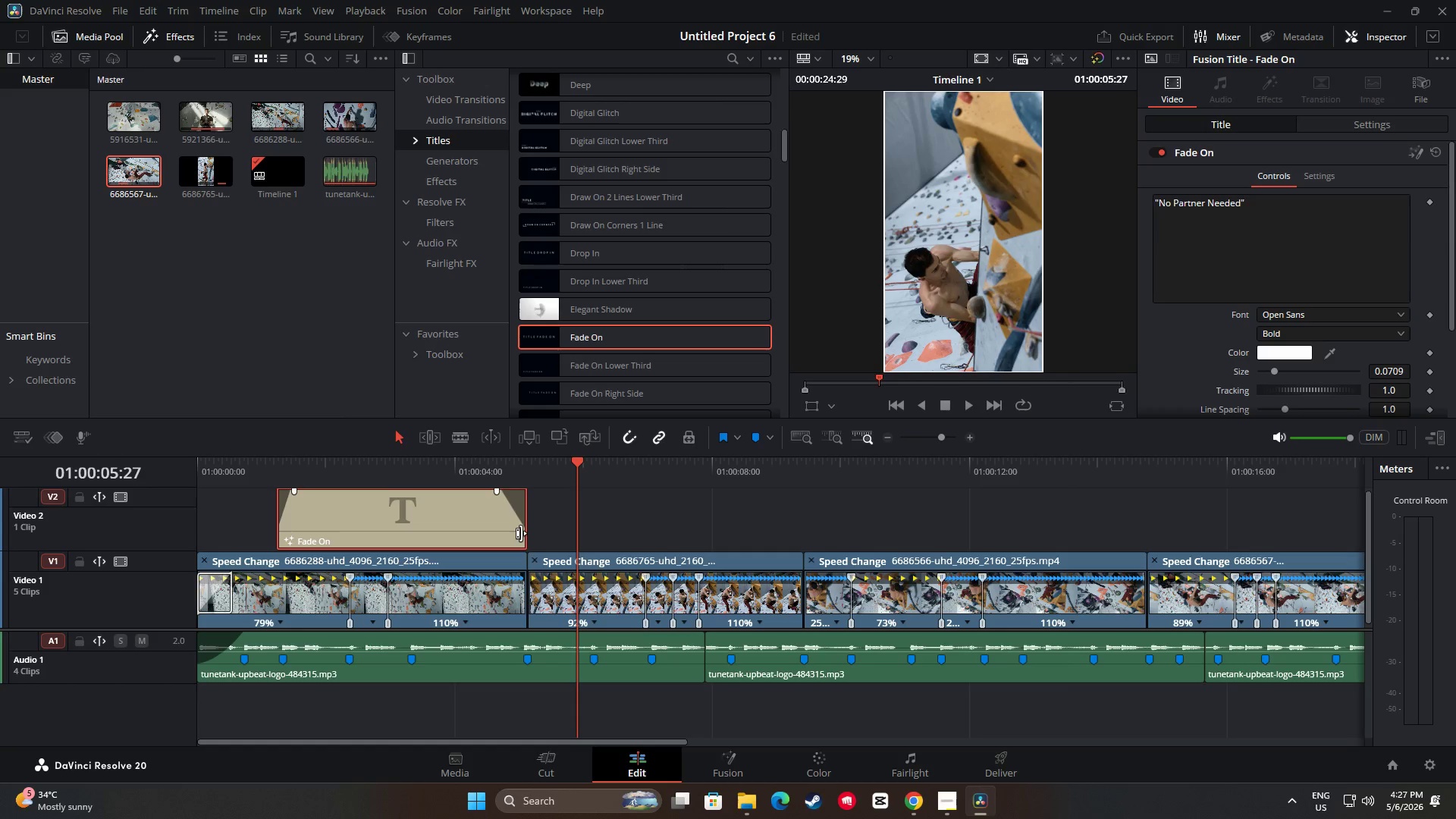 
left_click_drag(start_coordinate=[574, 463], to_coordinate=[343, 474])
 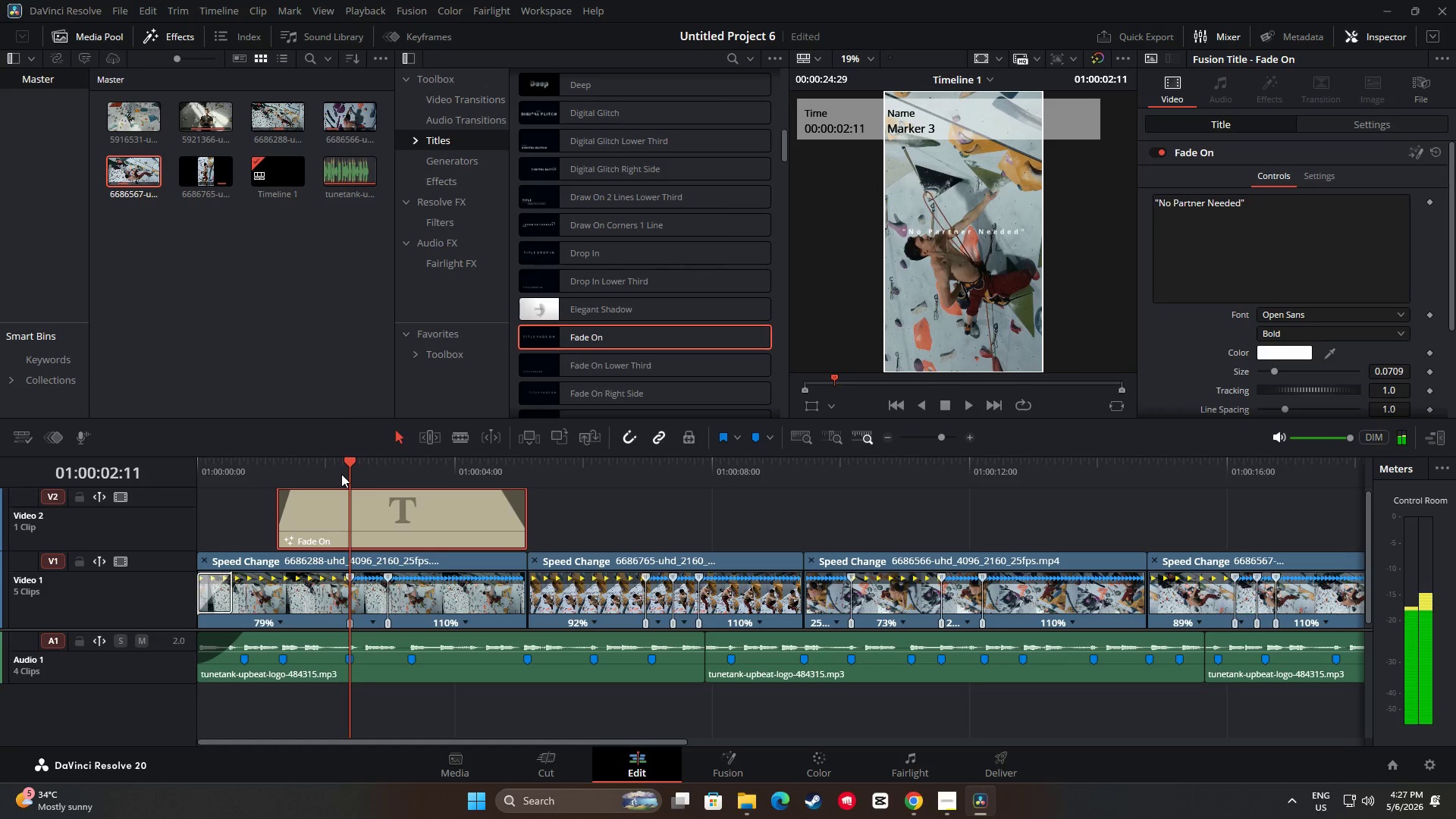 
key(Space)
 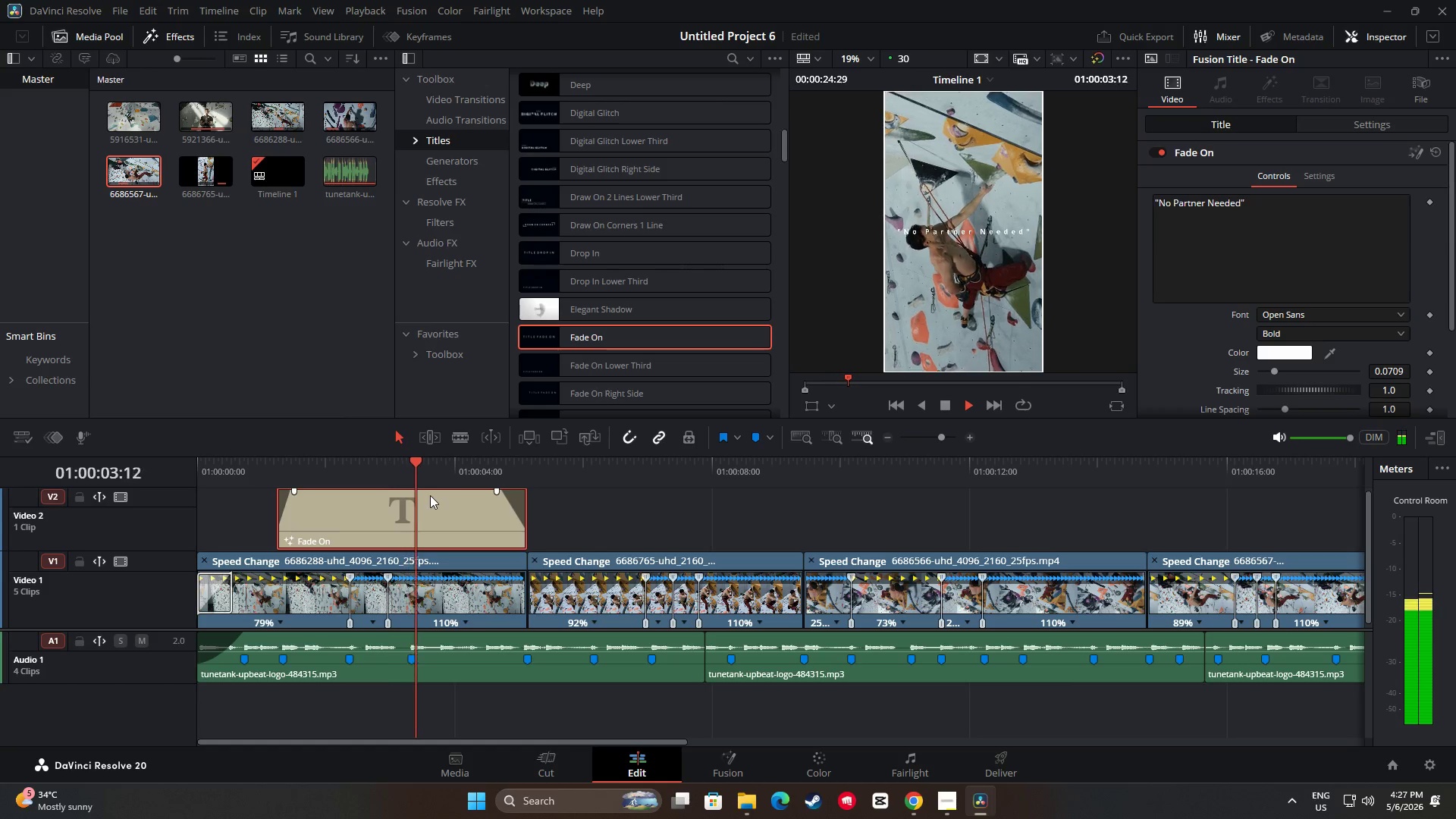 
key(Space)
 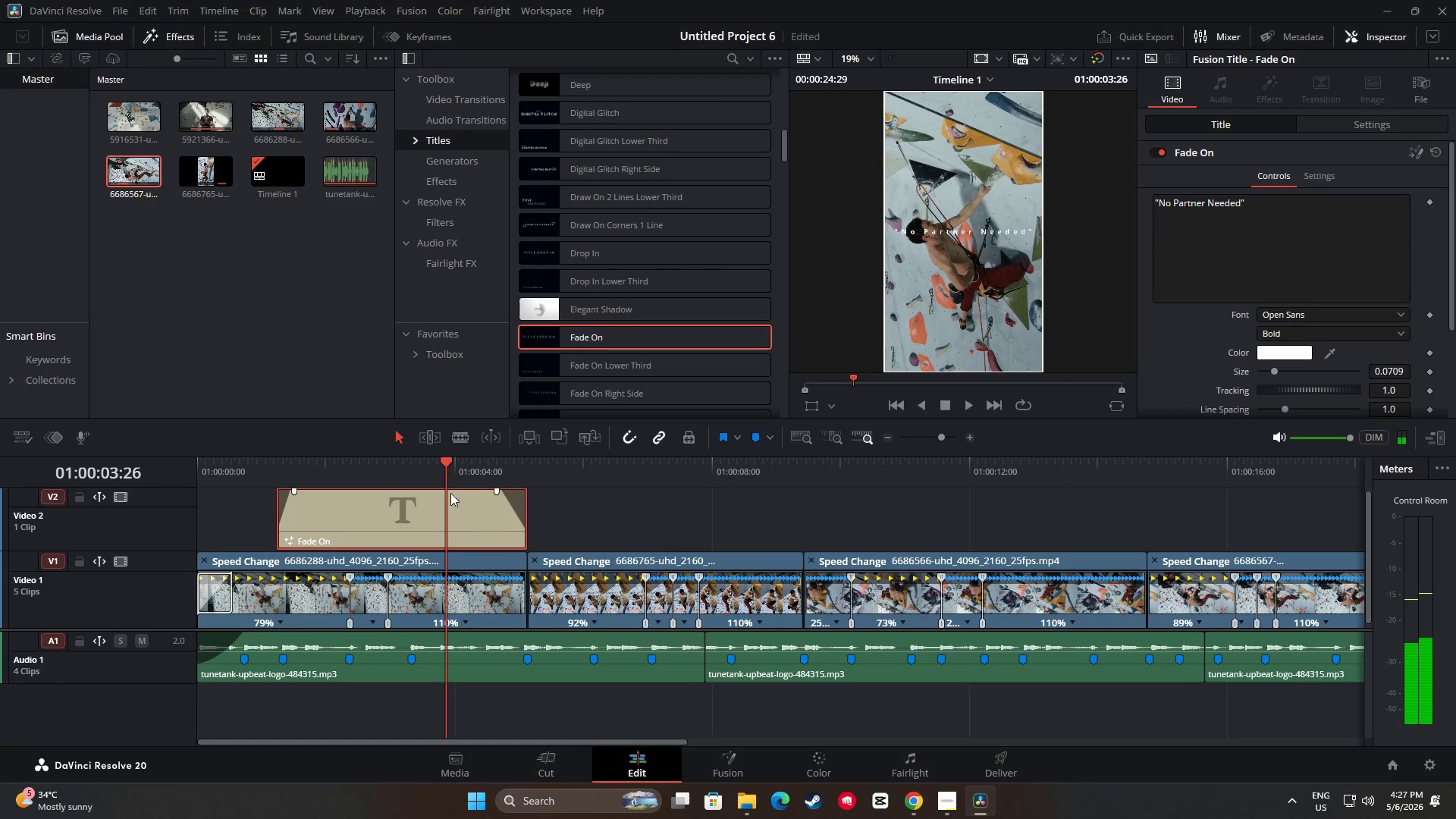 
left_click_drag(start_coordinate=[444, 465], to_coordinate=[440, 465])
 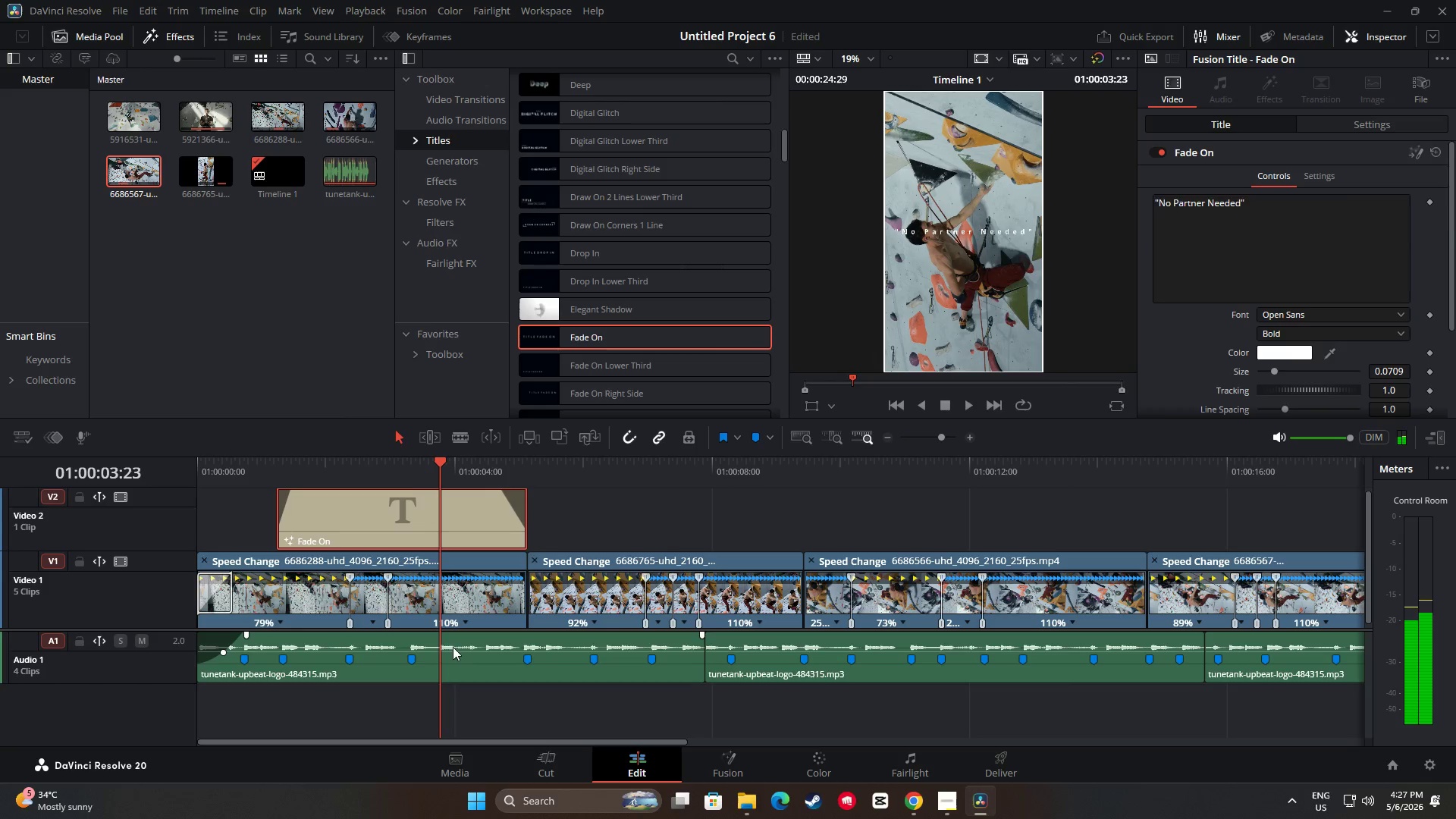 
left_click([450, 657])
 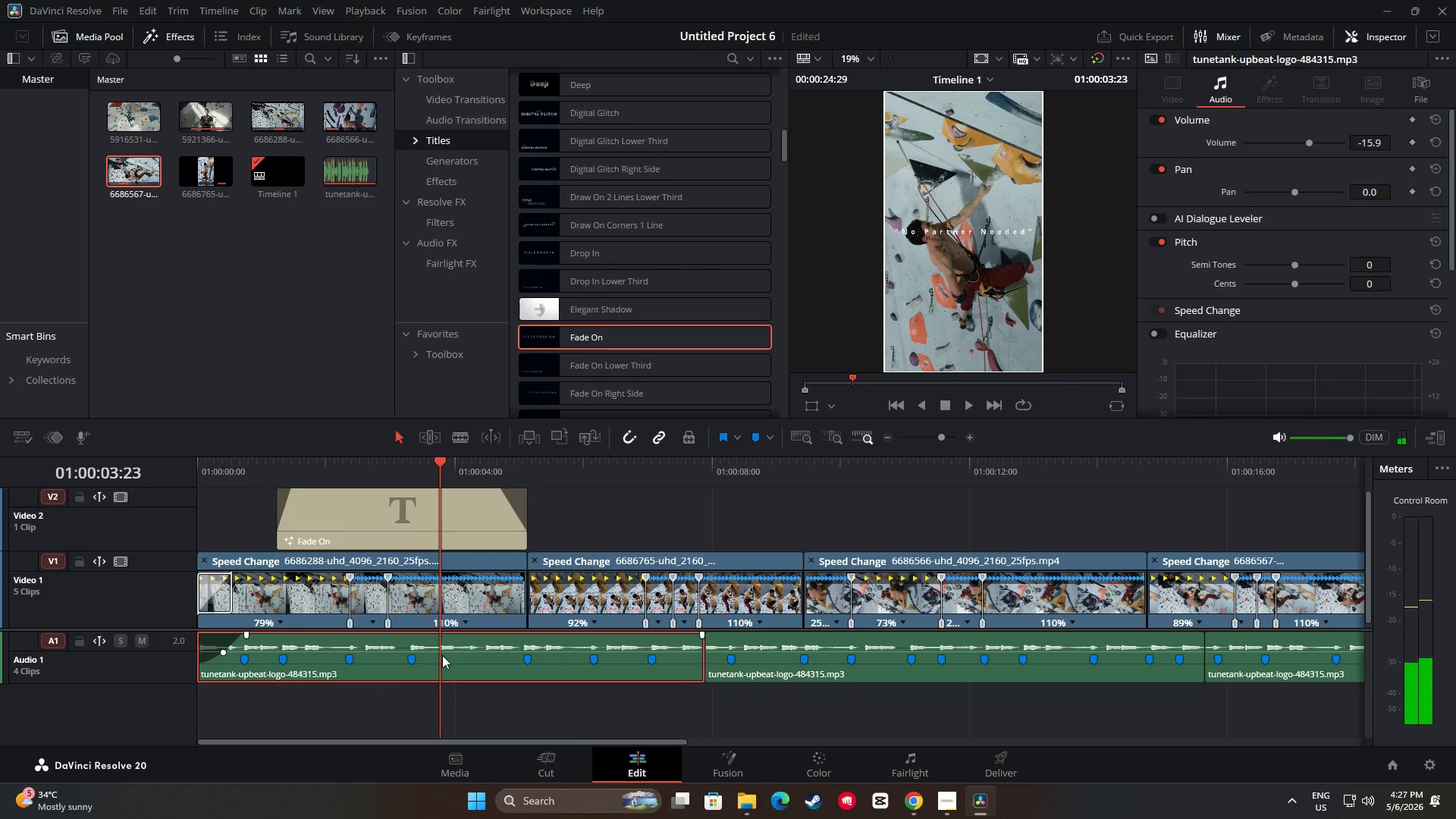 
key(M)
 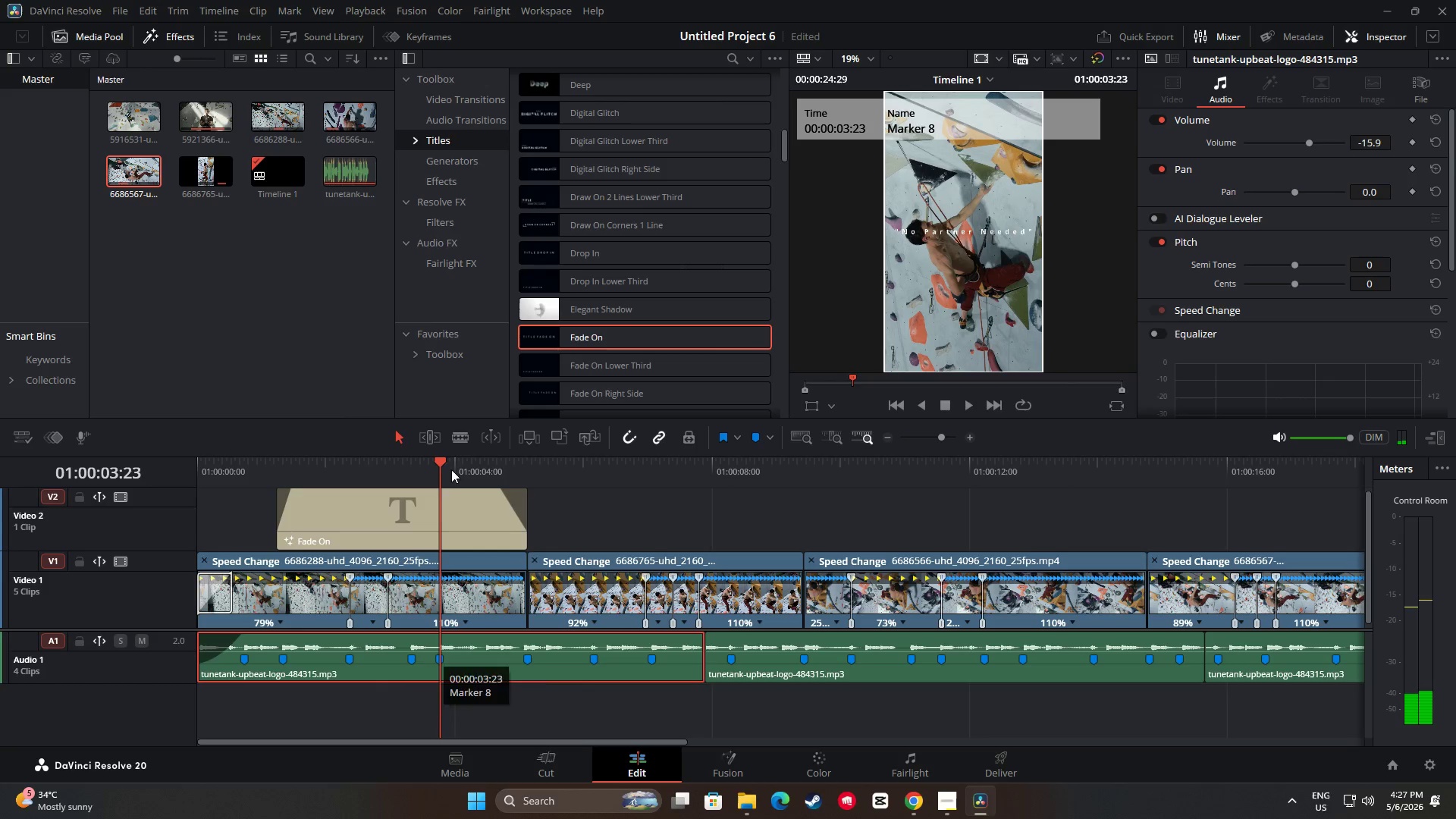 
left_click_drag(start_coordinate=[445, 462], to_coordinate=[247, 455])
 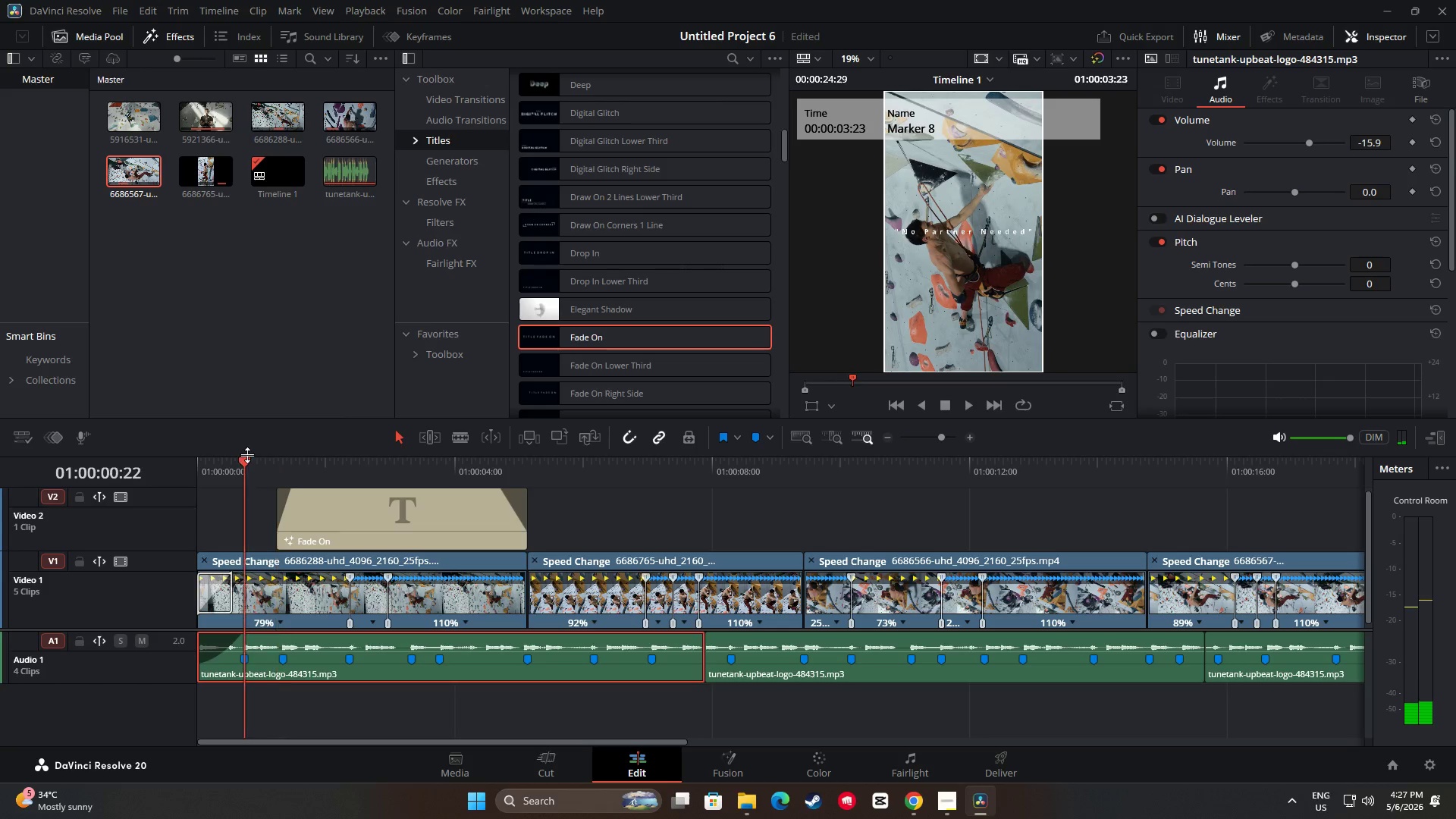 
key(Space)
 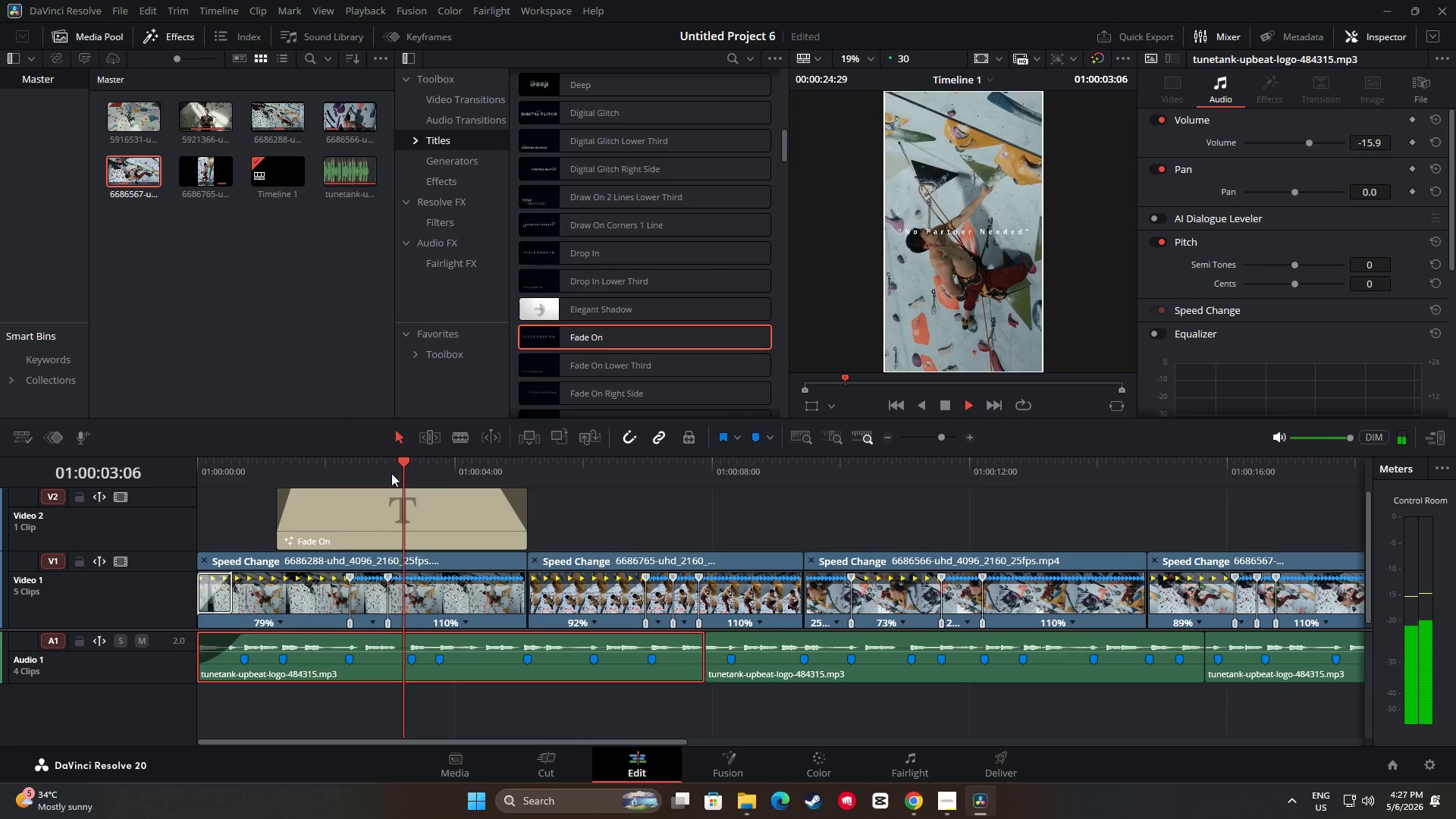 
key(Space)
 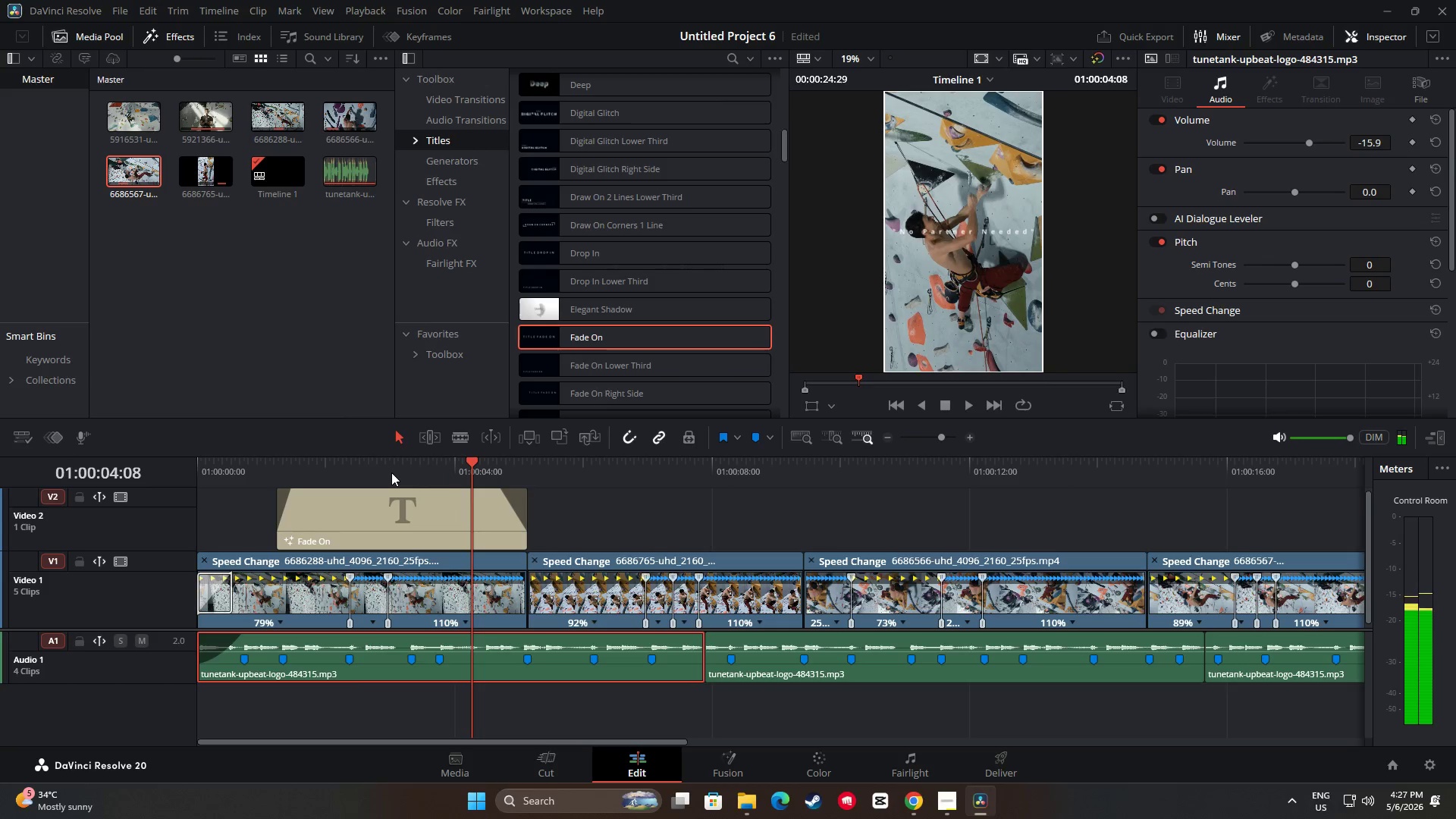 
key(Space)
 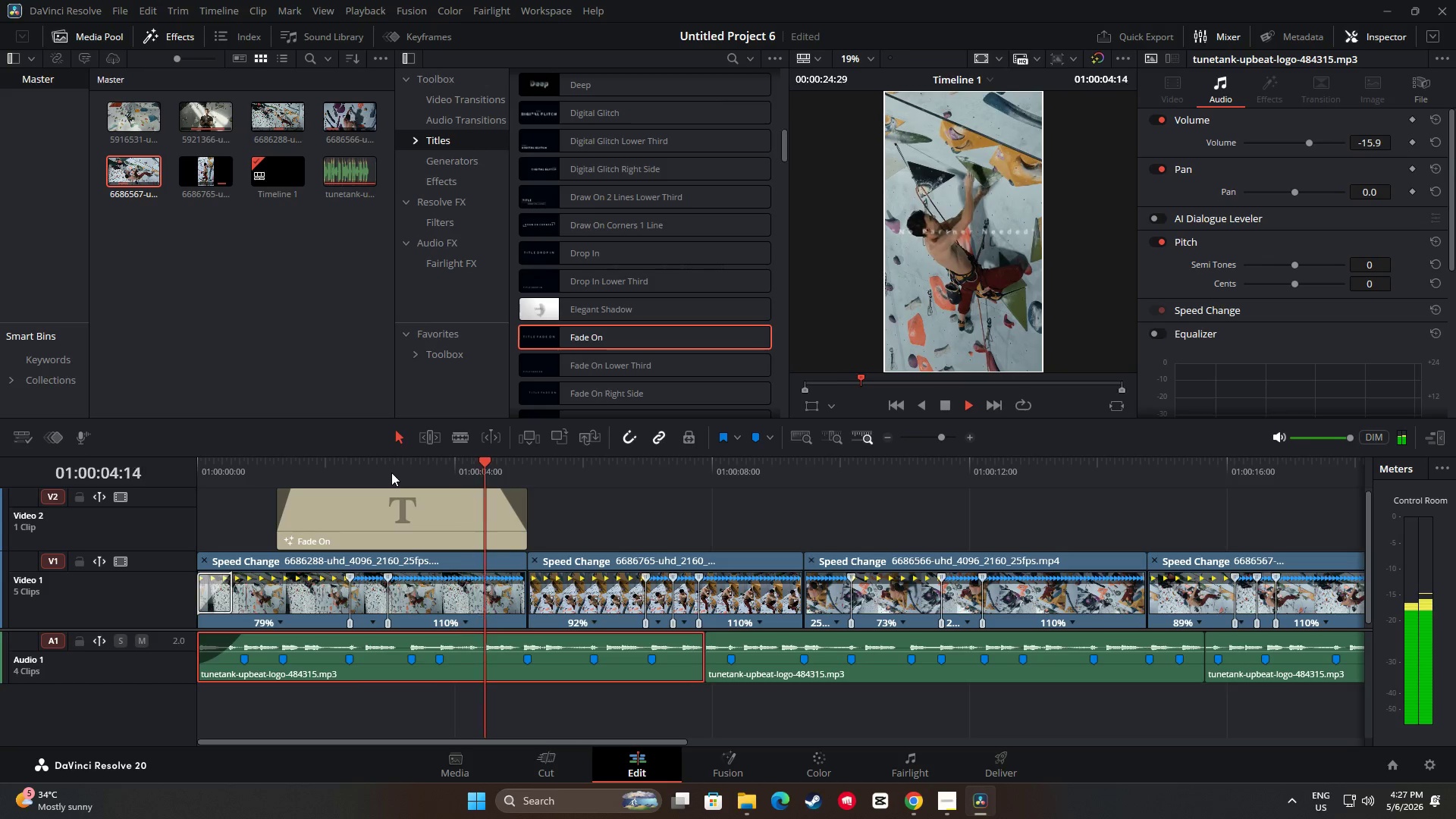 
key(Space)
 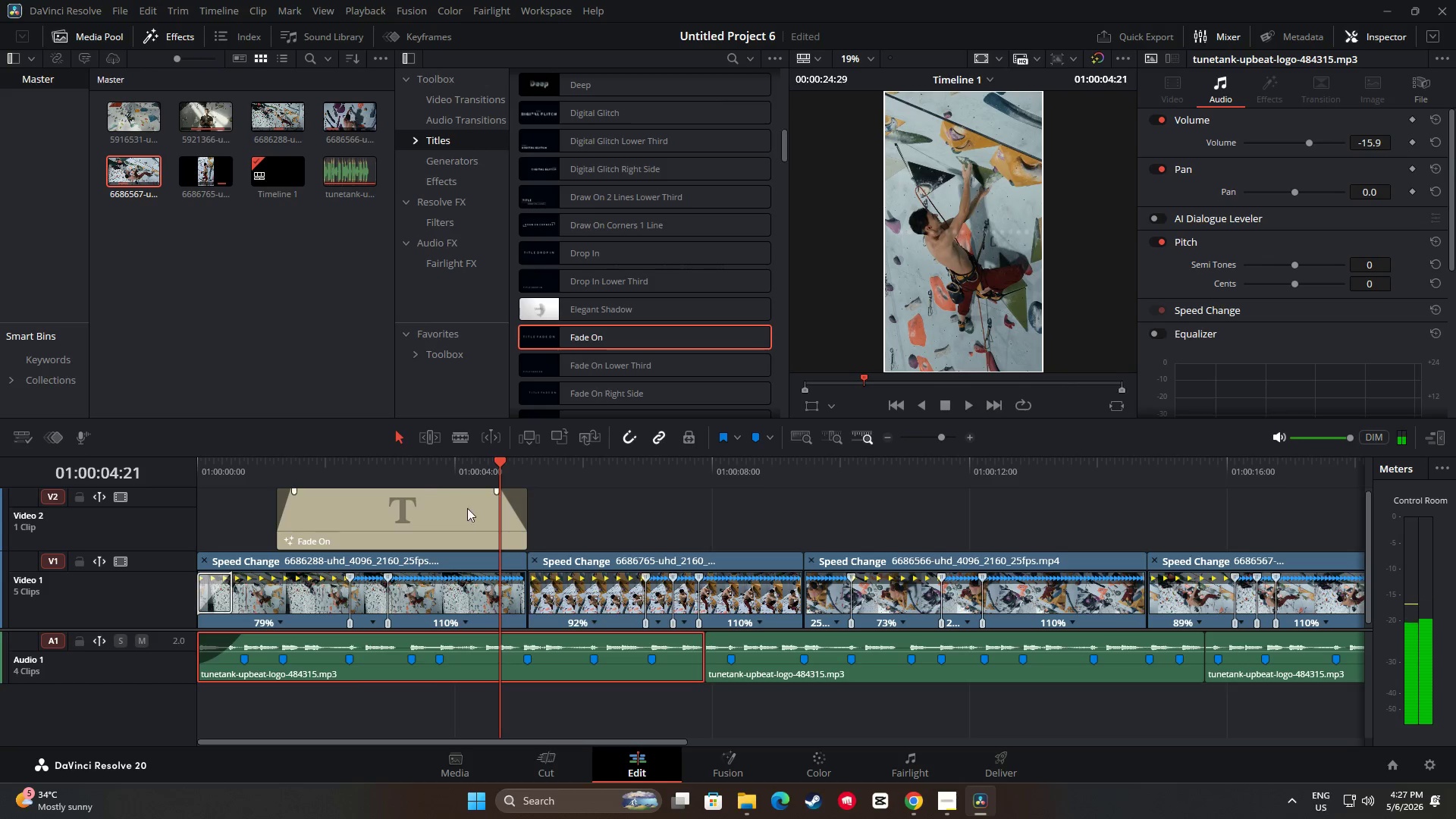 
left_click([499, 526])
 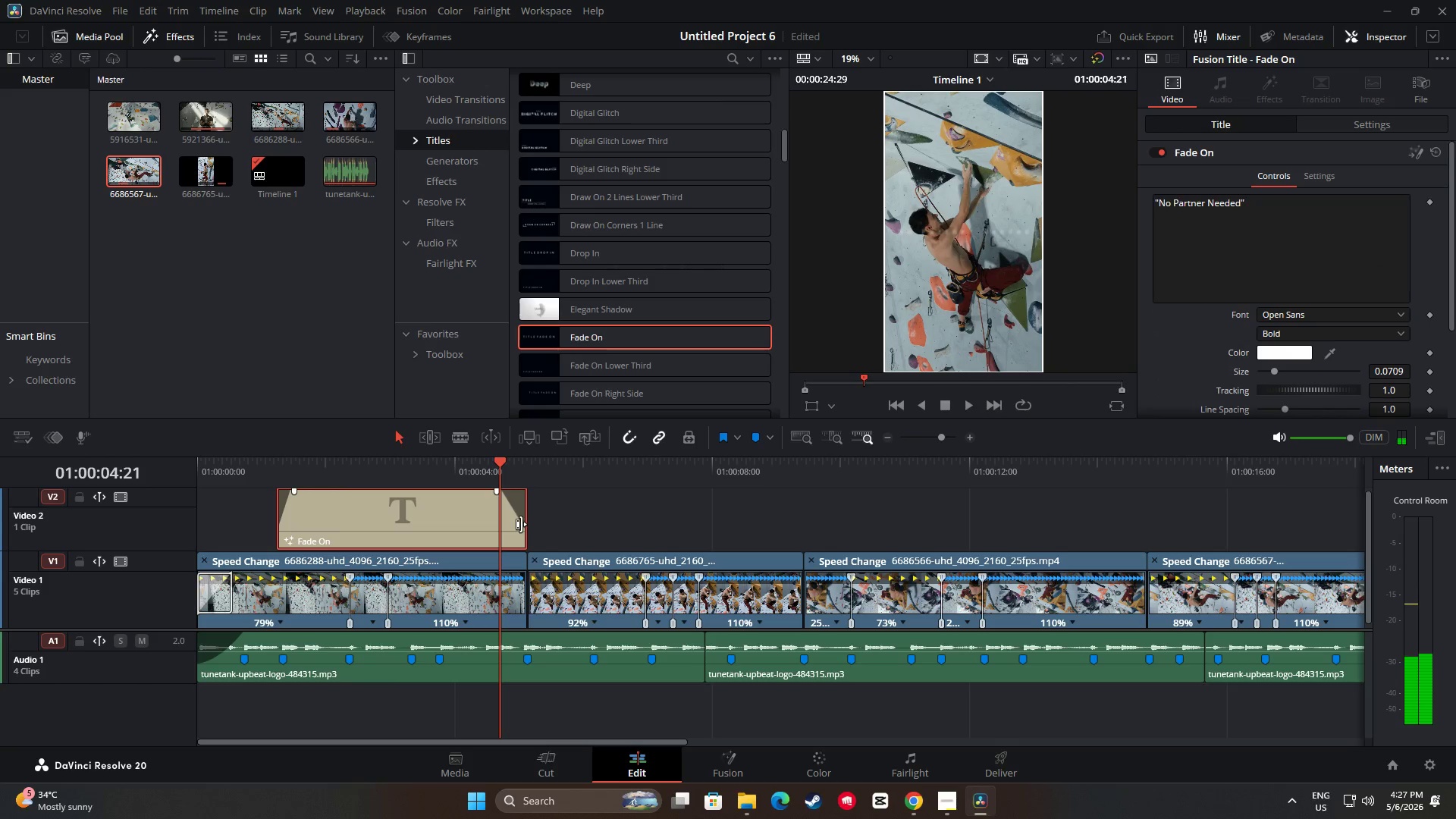 
left_click_drag(start_coordinate=[522, 523], to_coordinate=[485, 523])
 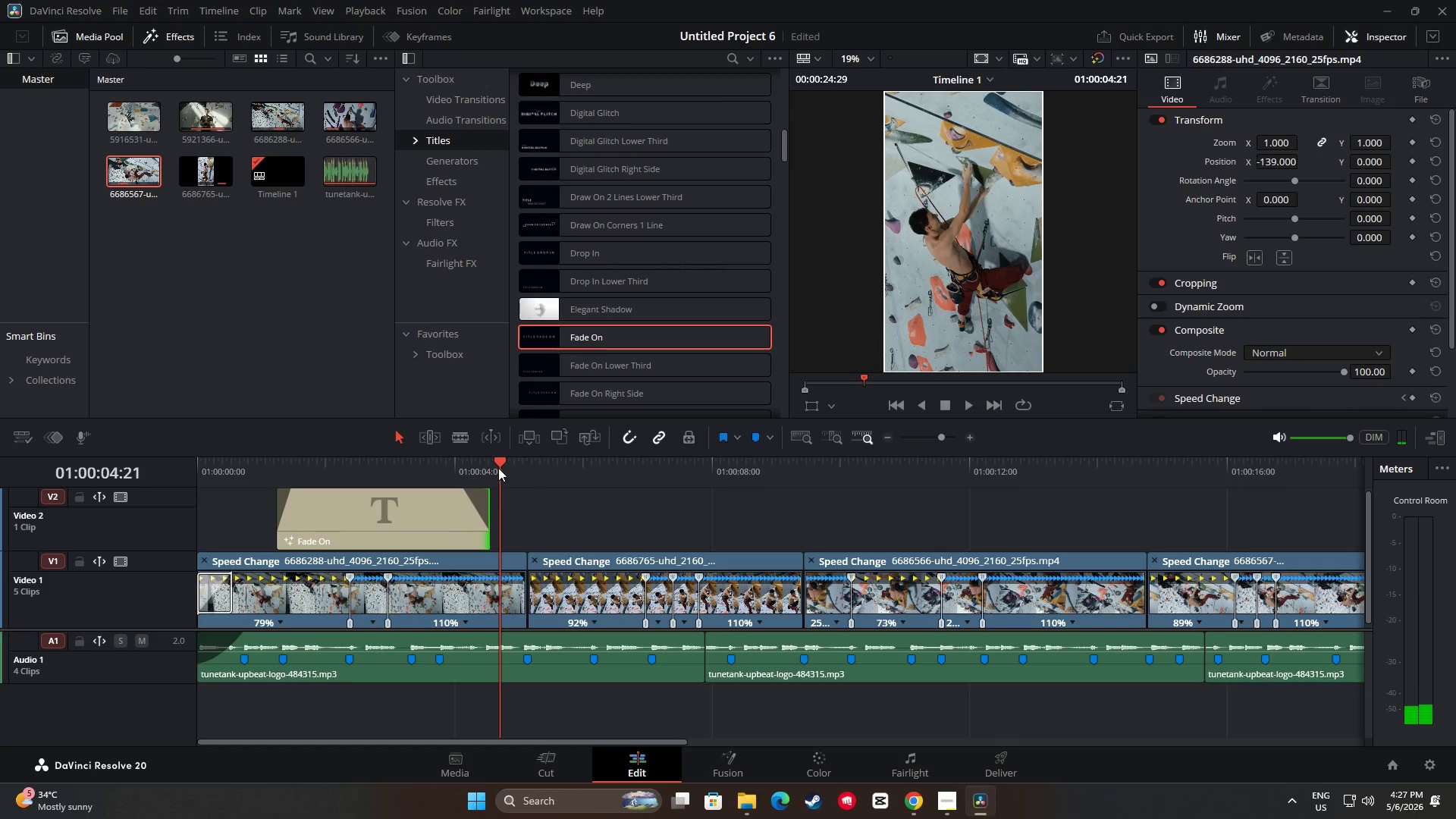 
left_click_drag(start_coordinate=[497, 461], to_coordinate=[372, 465])
 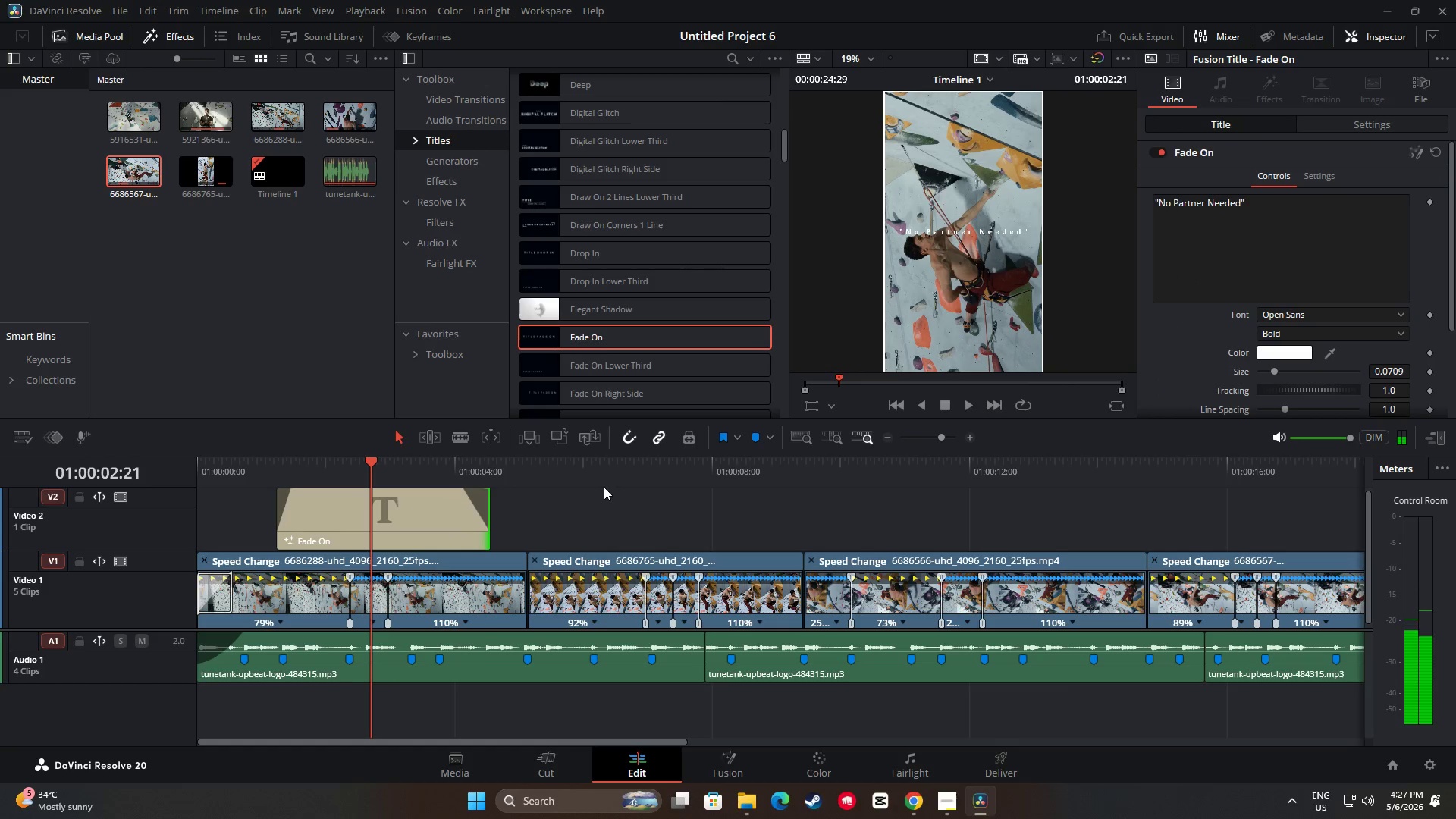 
key(Space)
 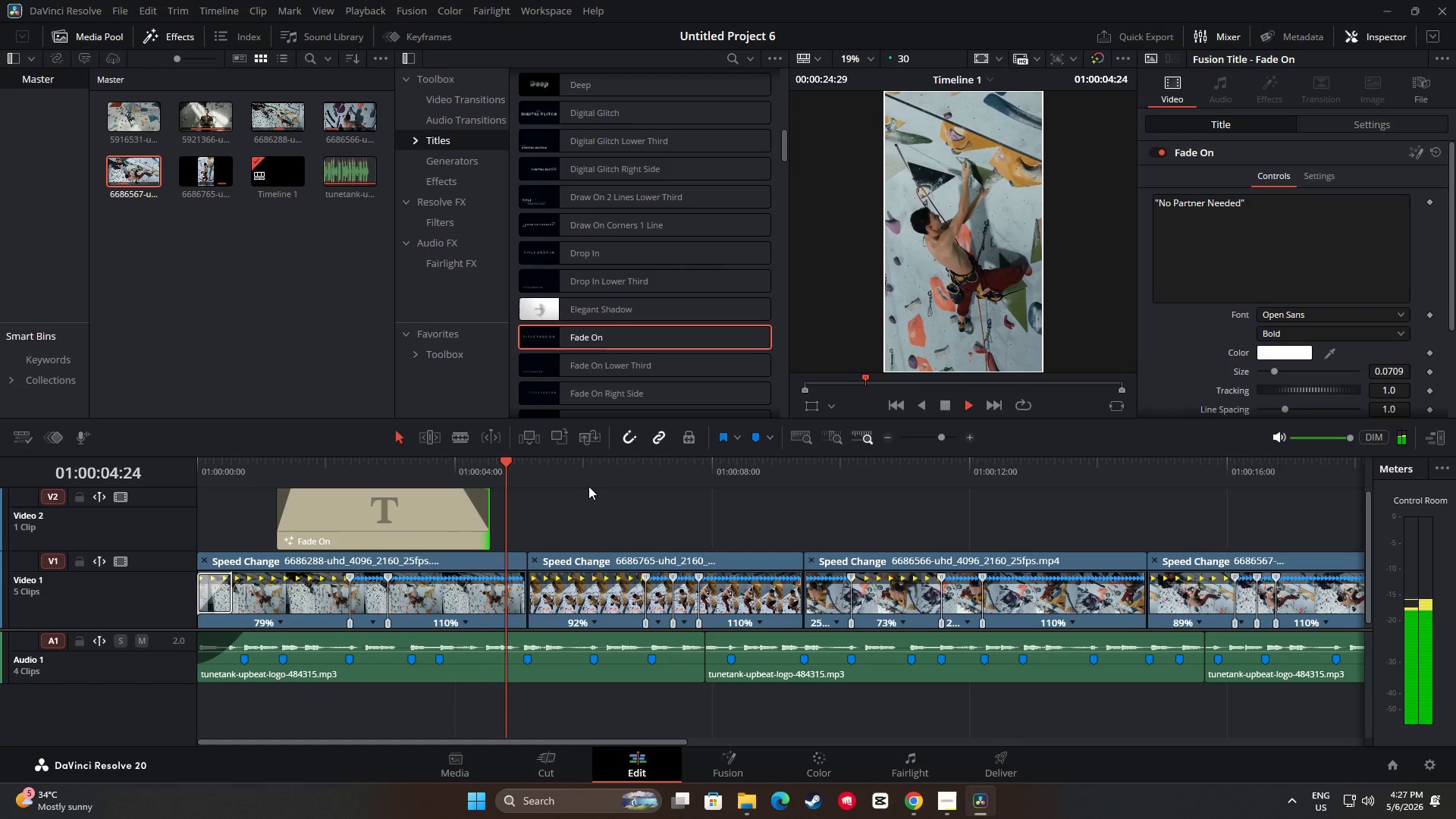 
key(Space)
 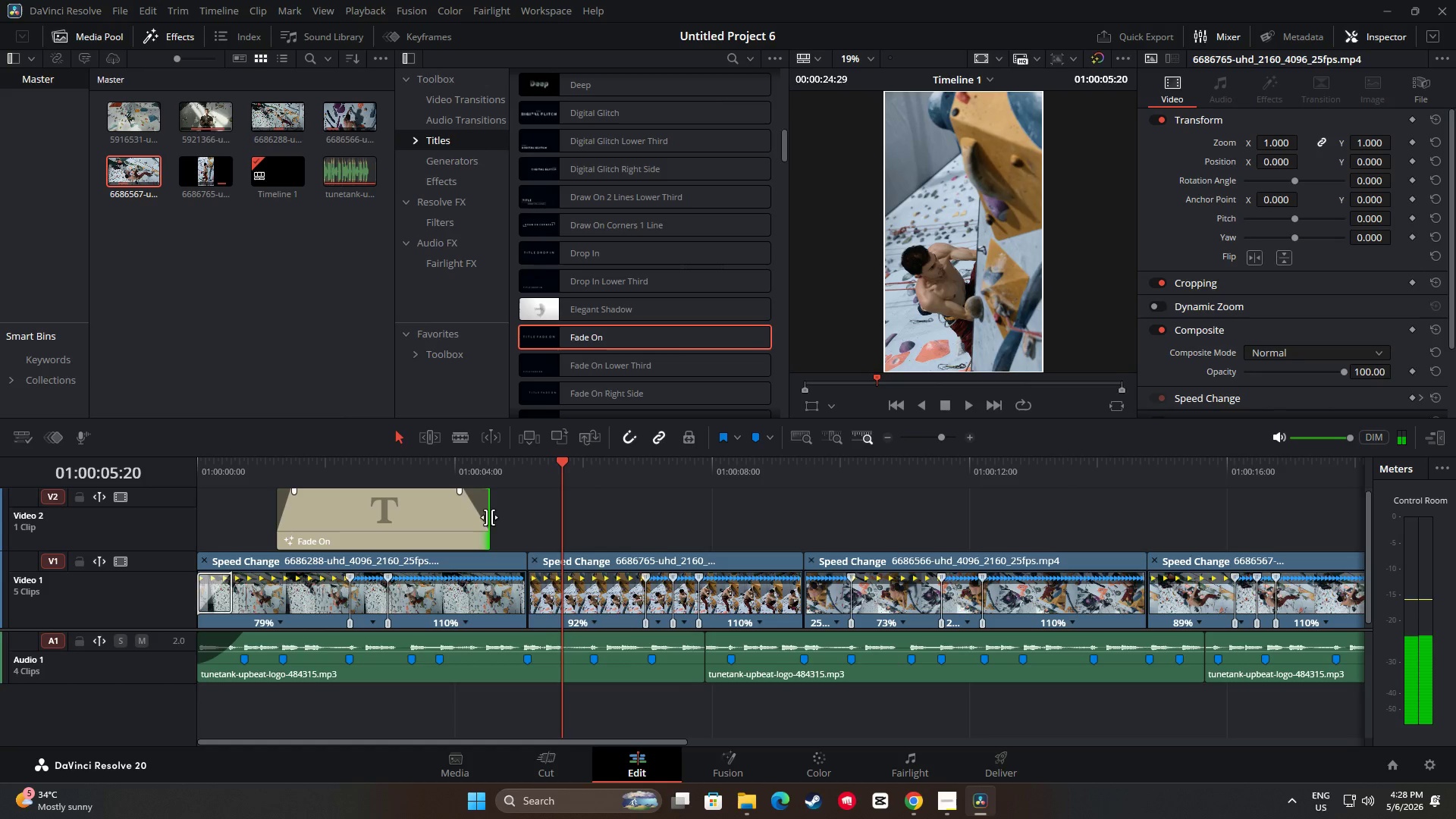 
left_click_drag(start_coordinate=[489, 517], to_coordinate=[504, 519])
 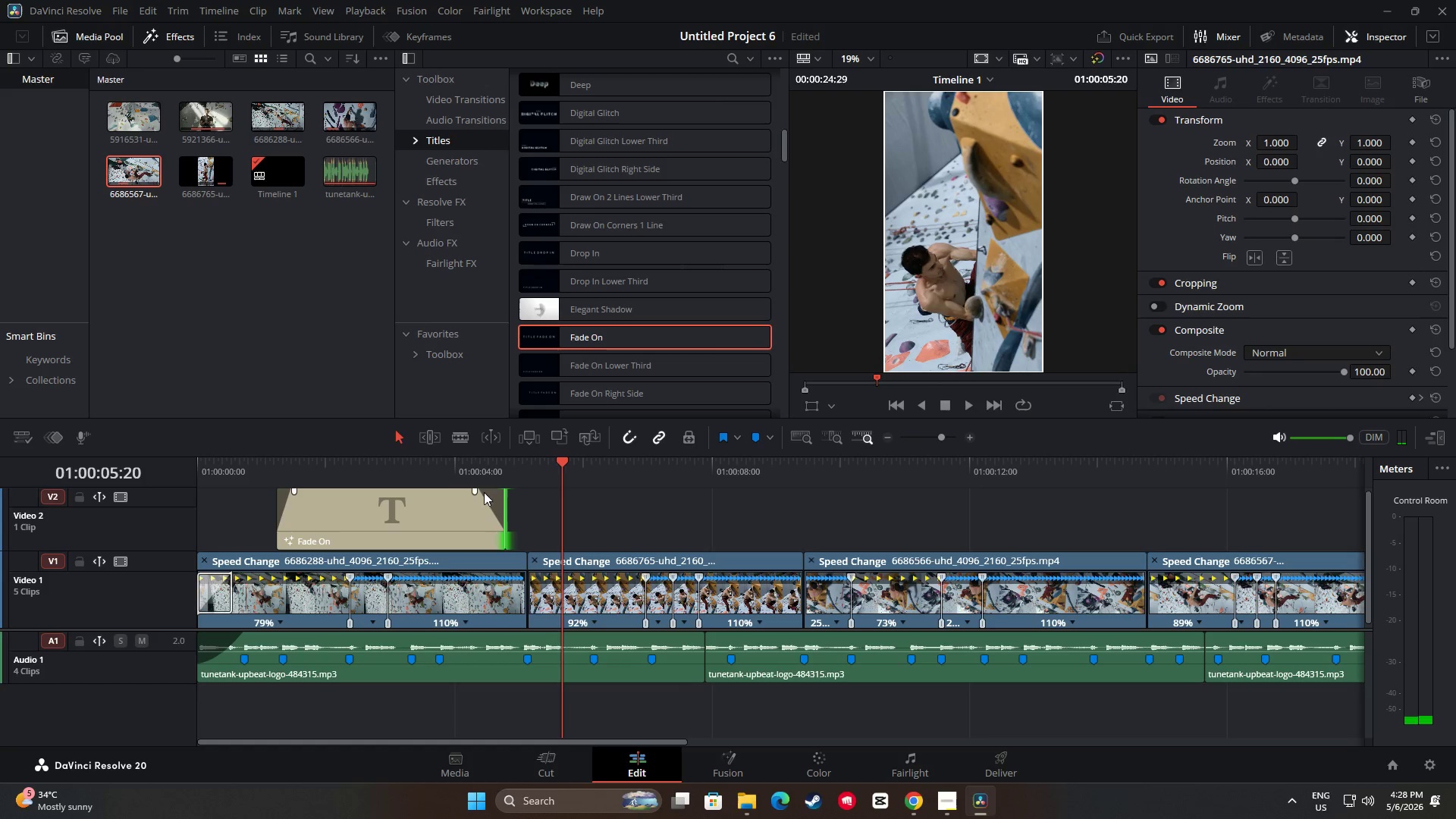 
left_click_drag(start_coordinate=[565, 463], to_coordinate=[415, 469])
 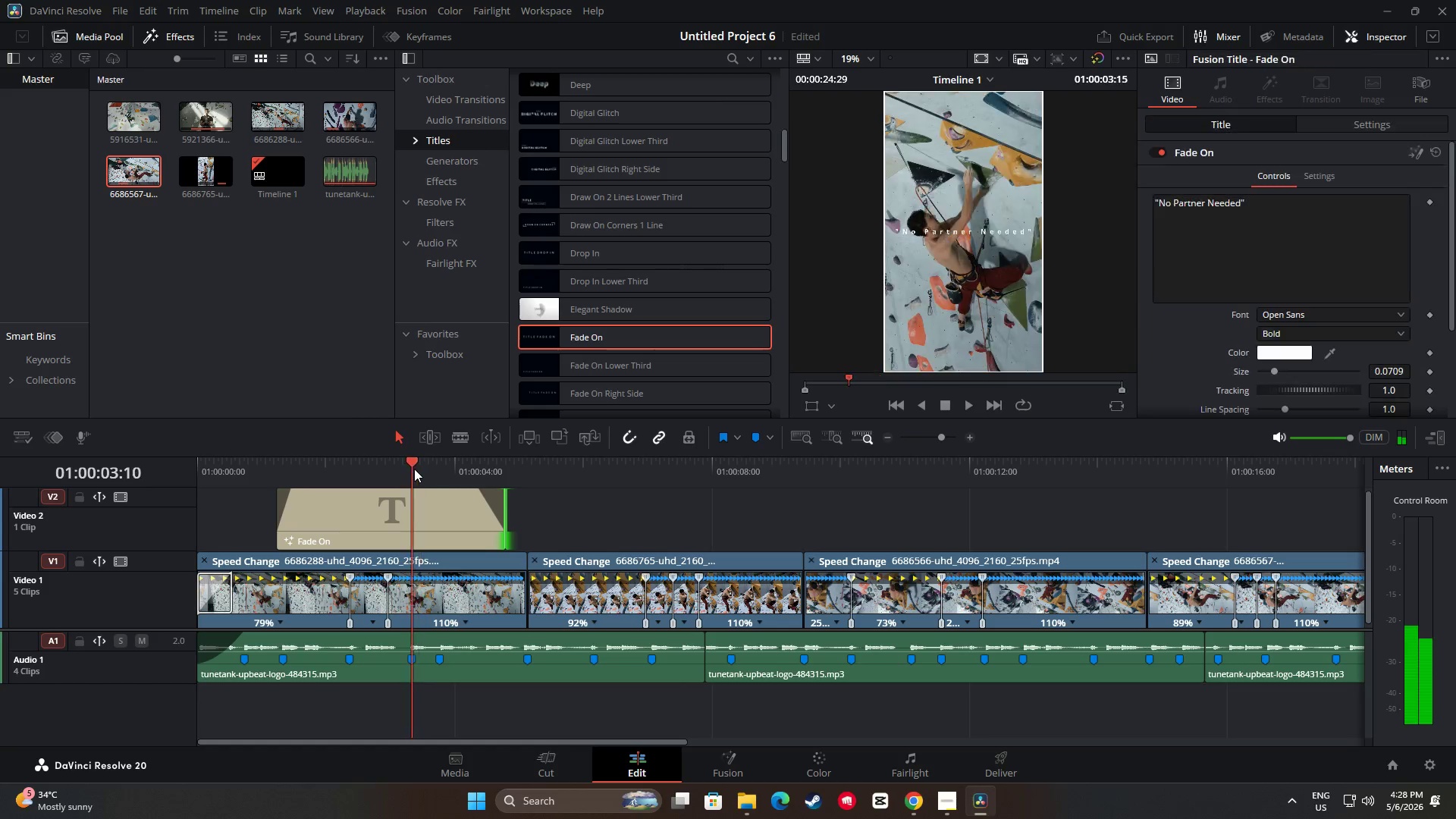 
key(Space)
 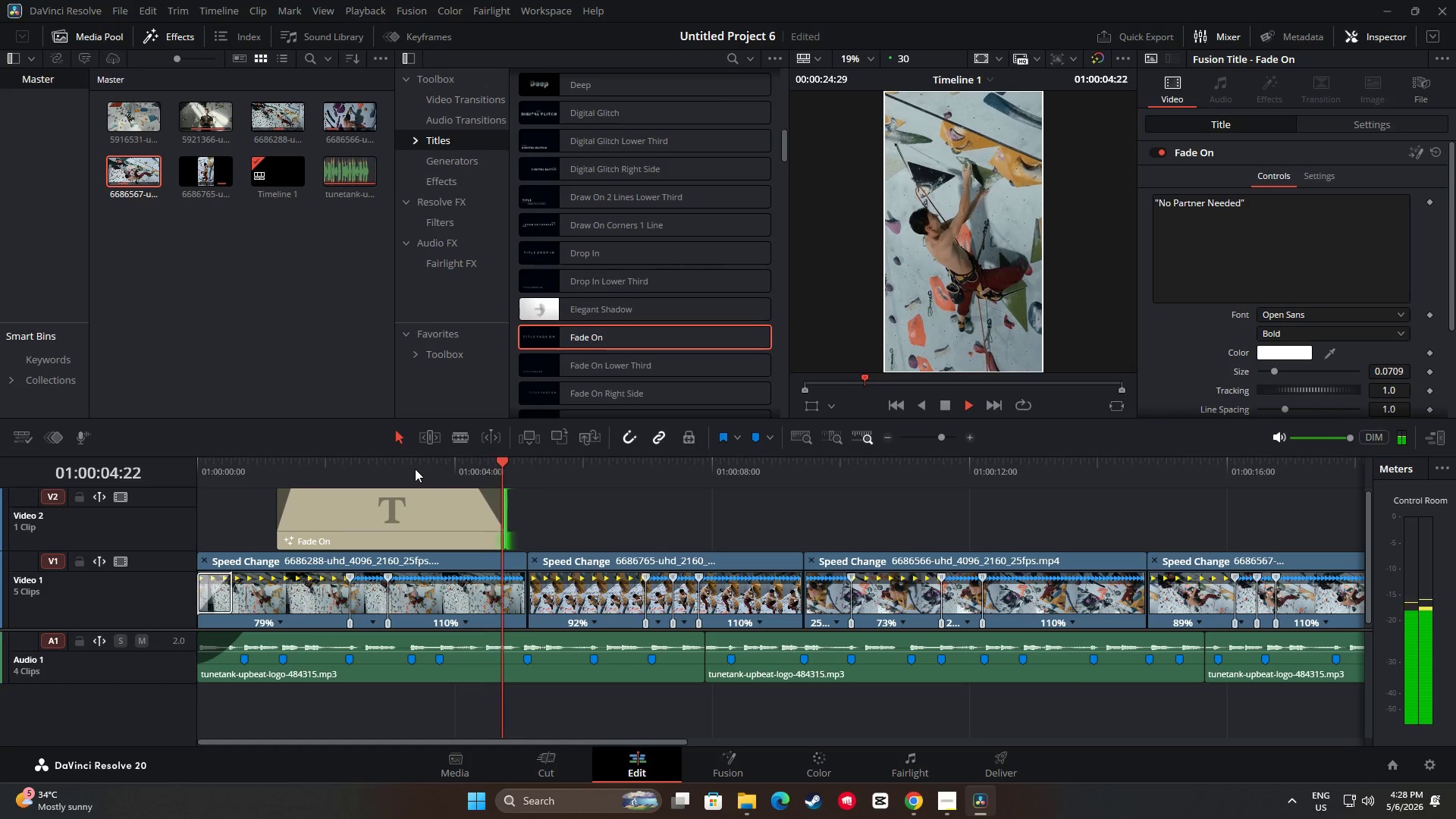 
key(Space)
 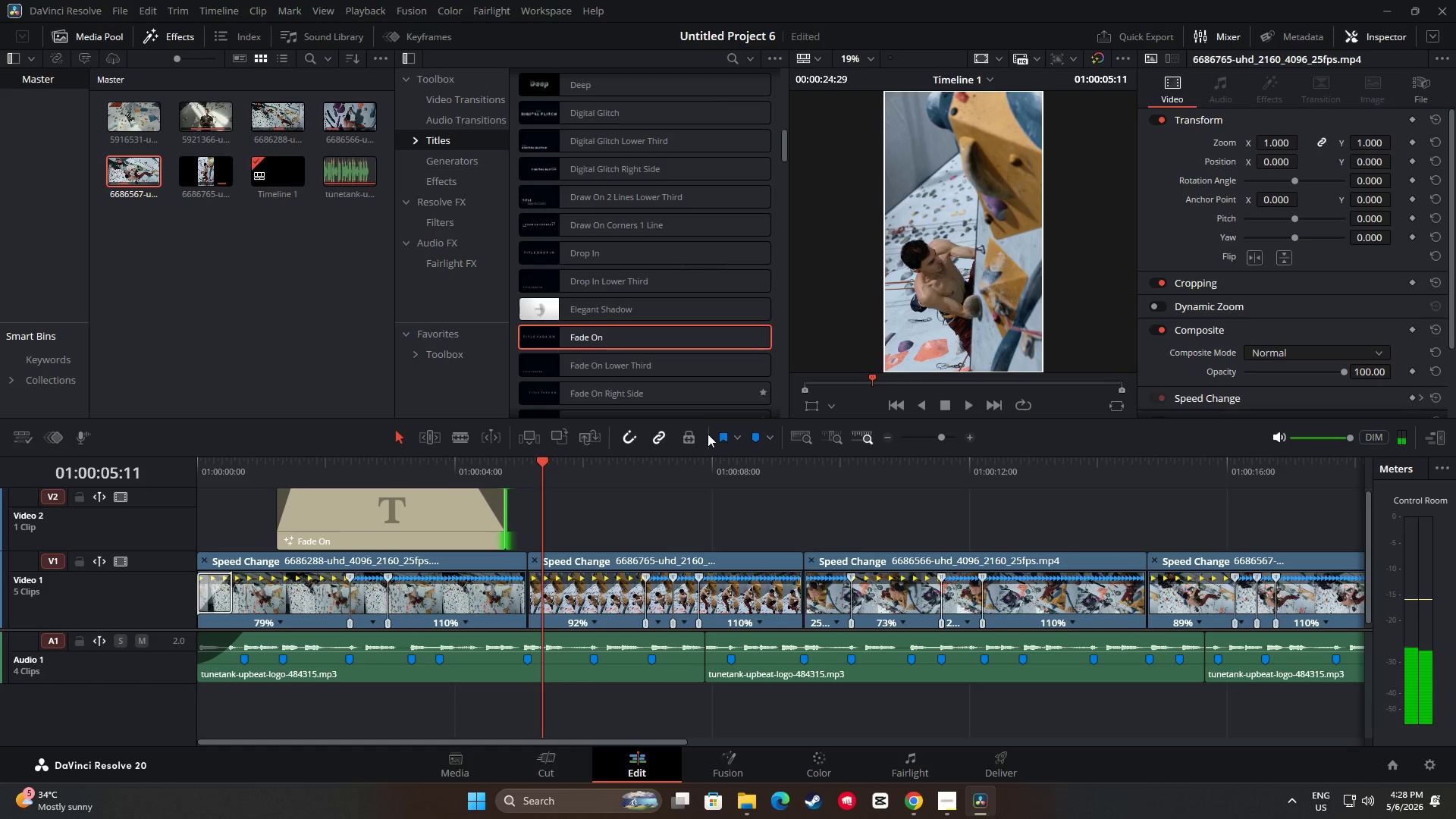 
left_click([421, 513])
 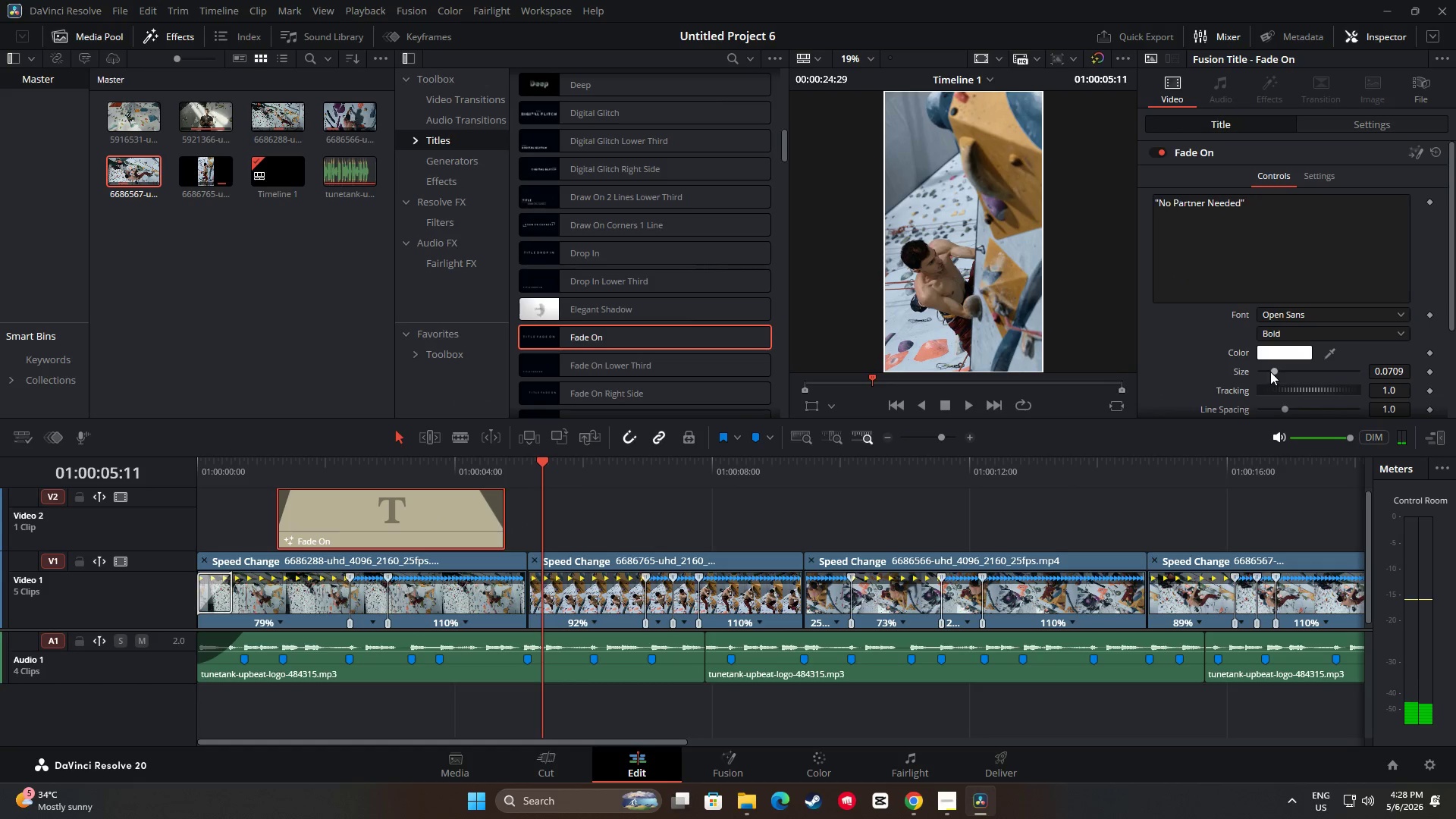 
left_click([1280, 334])
 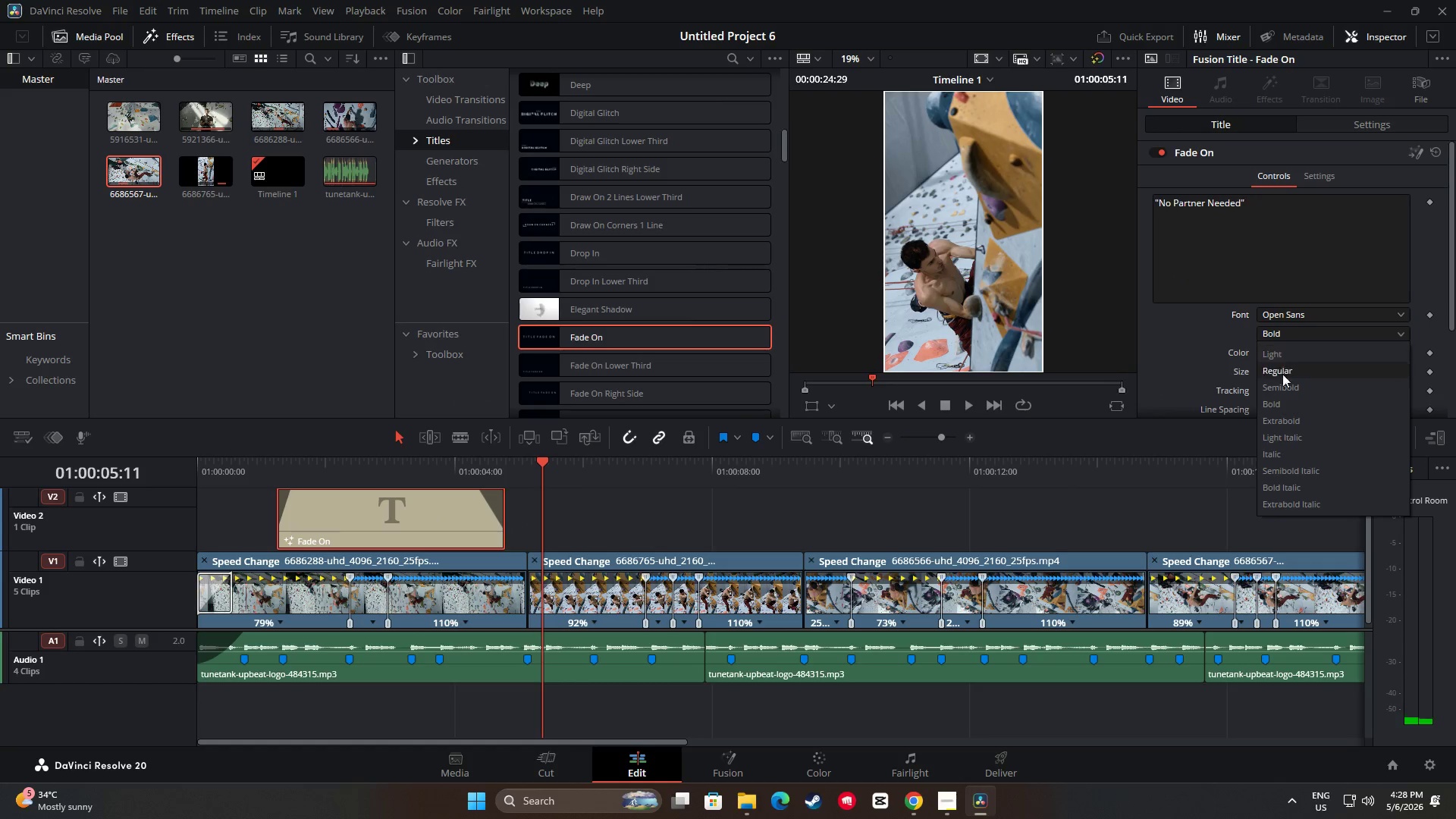 
left_click([1282, 383])
 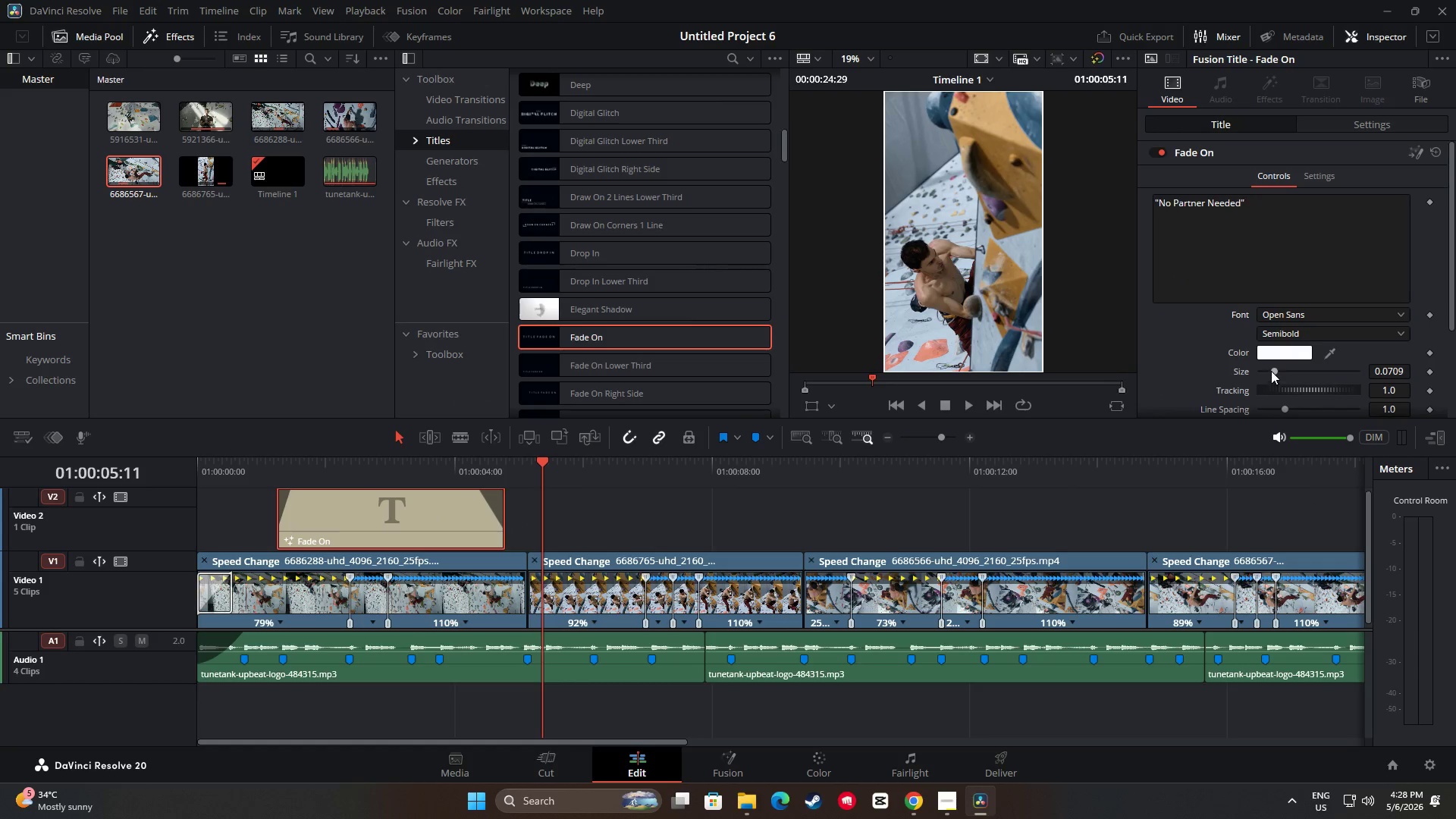 
left_click_drag(start_coordinate=[1275, 368], to_coordinate=[1281, 369])
 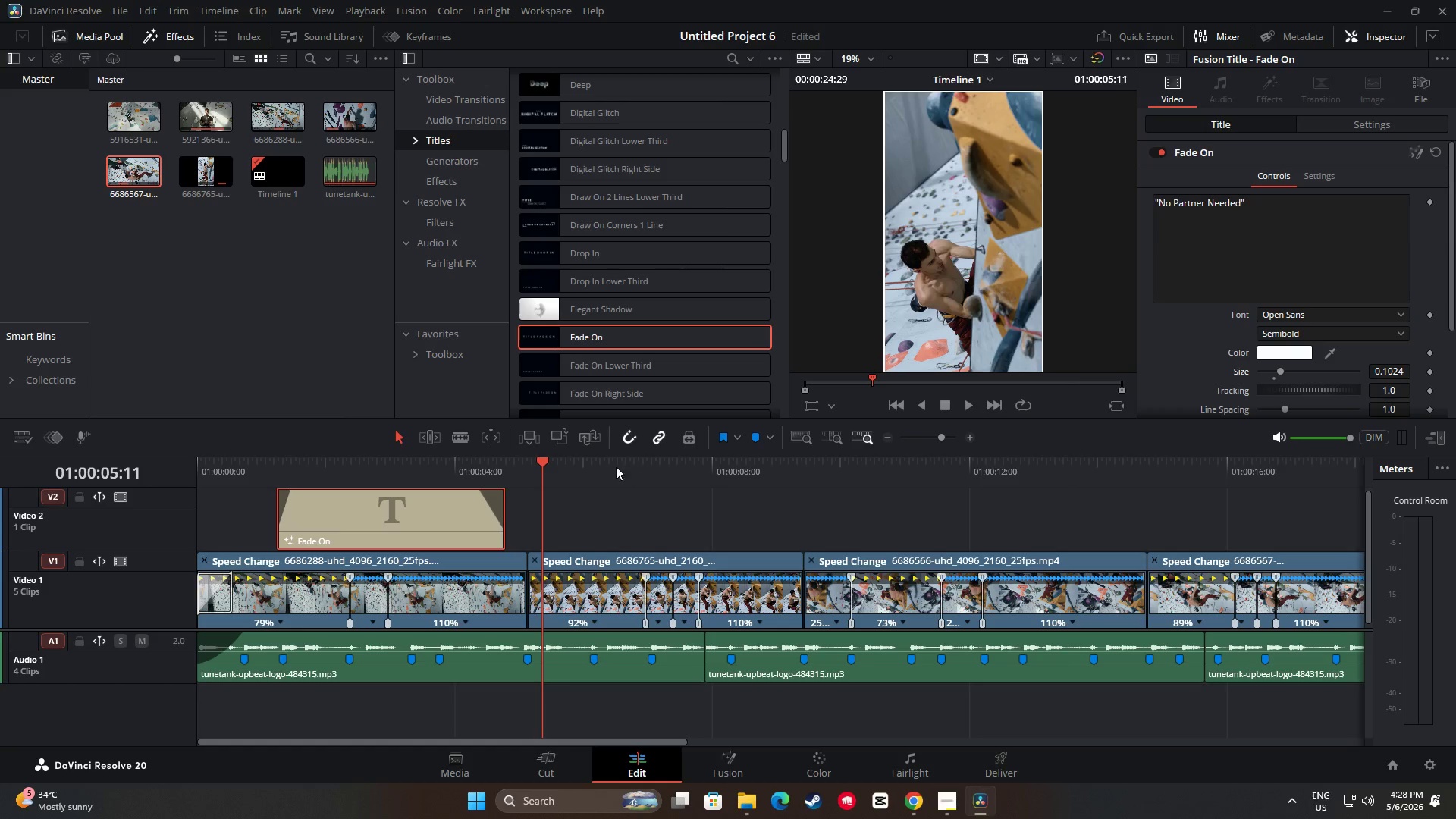 
left_click_drag(start_coordinate=[539, 459], to_coordinate=[282, 463])
 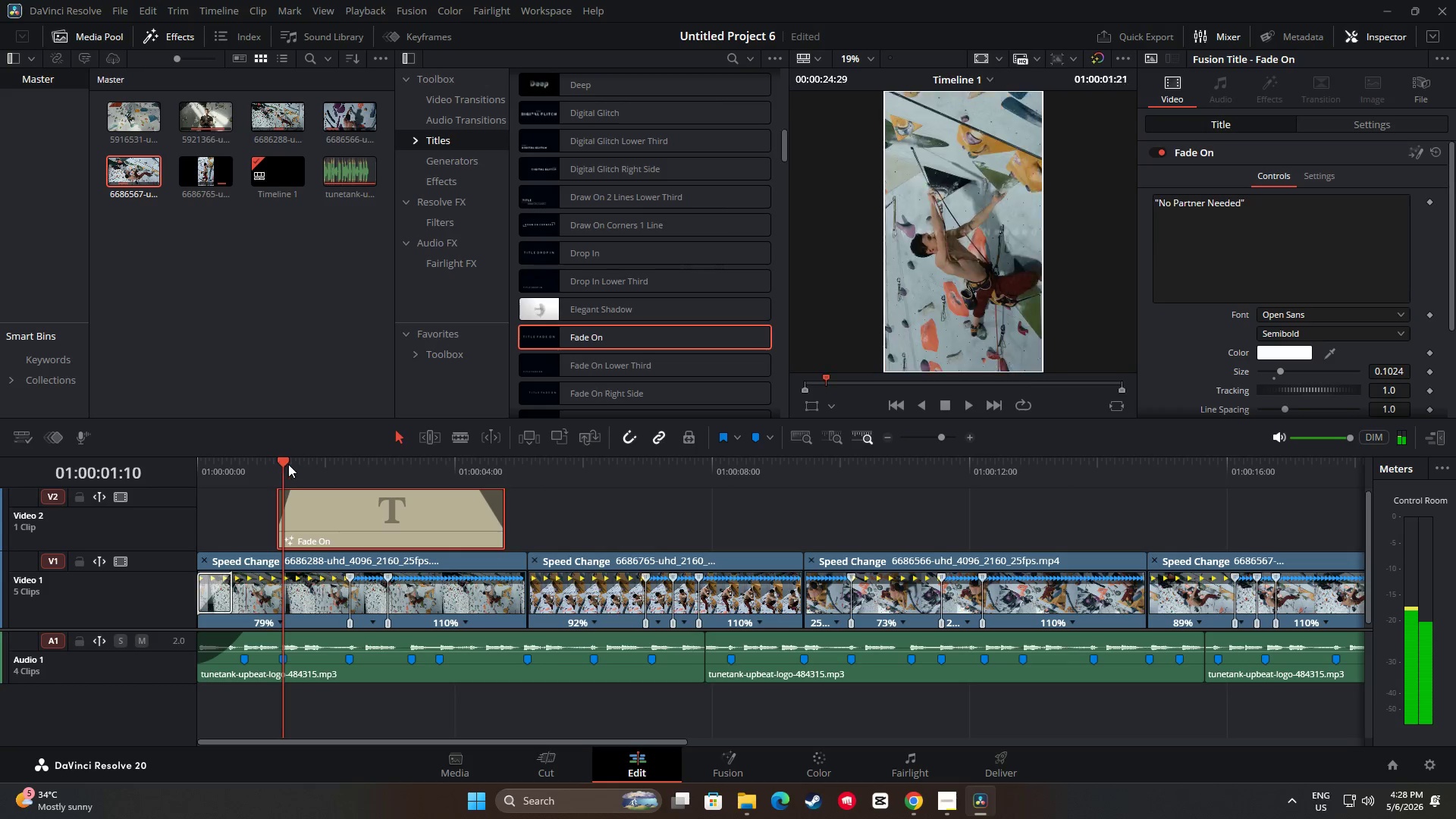 
key(Space)
 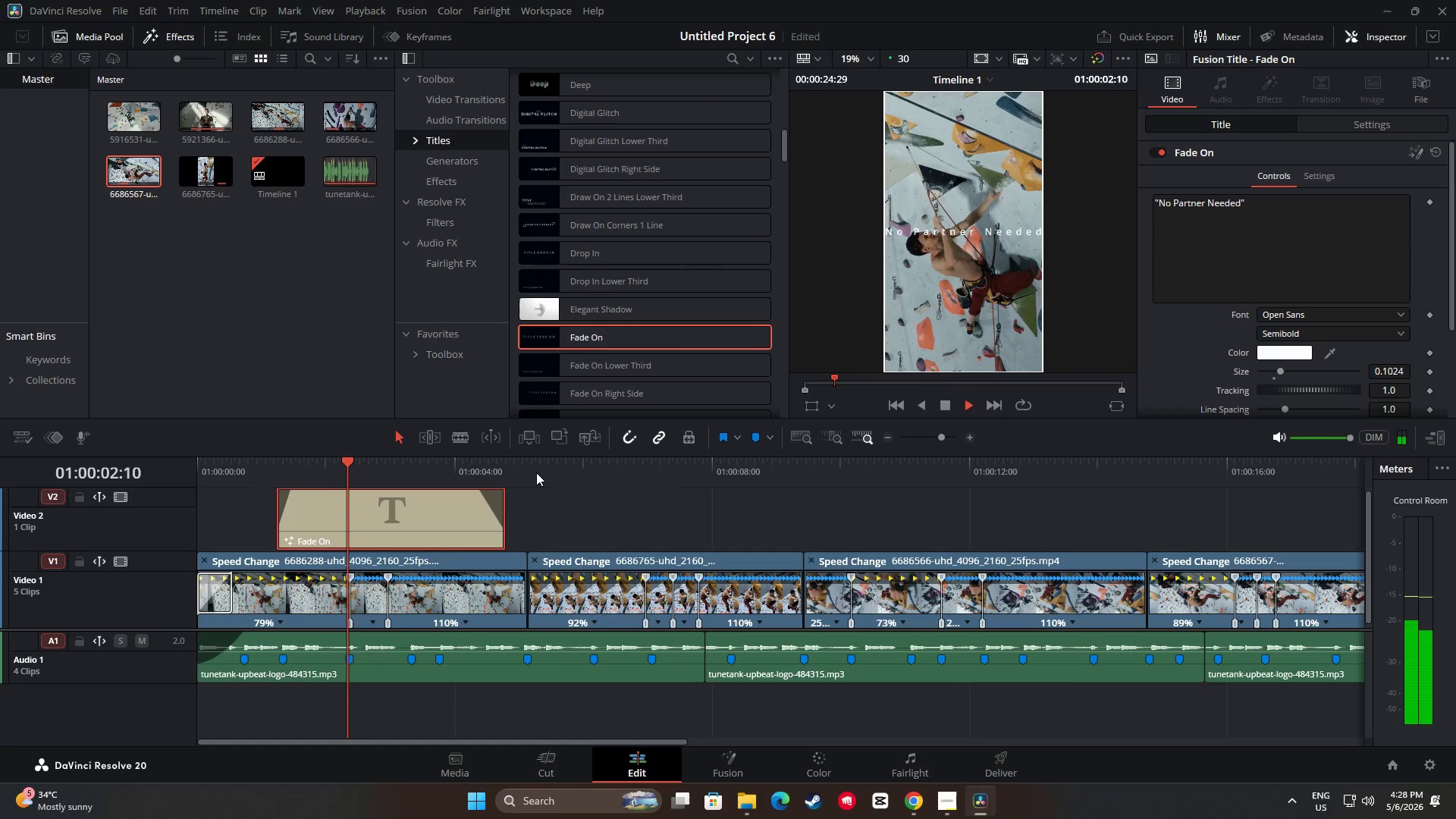 
key(Space)
 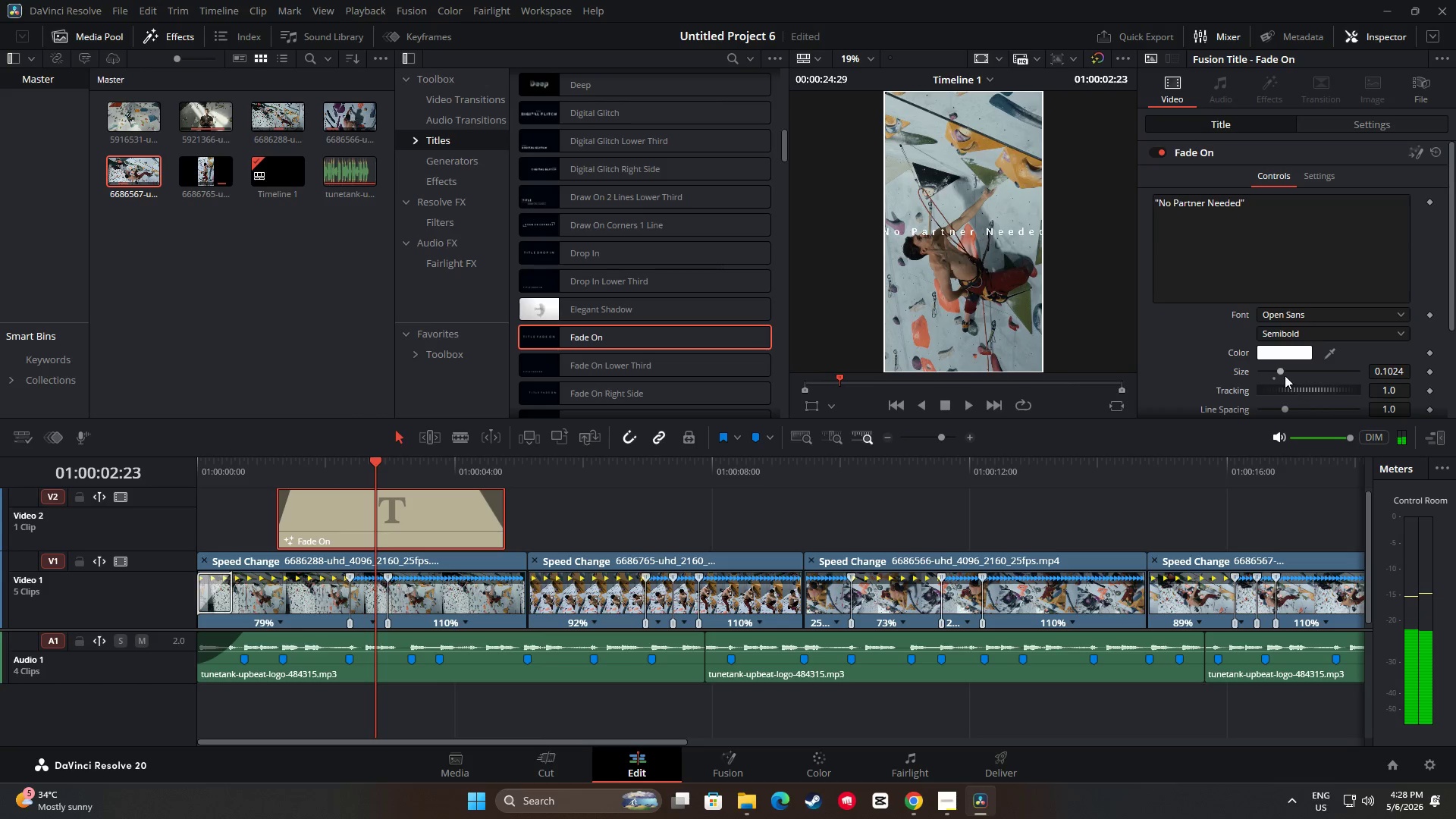 
left_click_drag(start_coordinate=[1282, 371], to_coordinate=[1278, 371])
 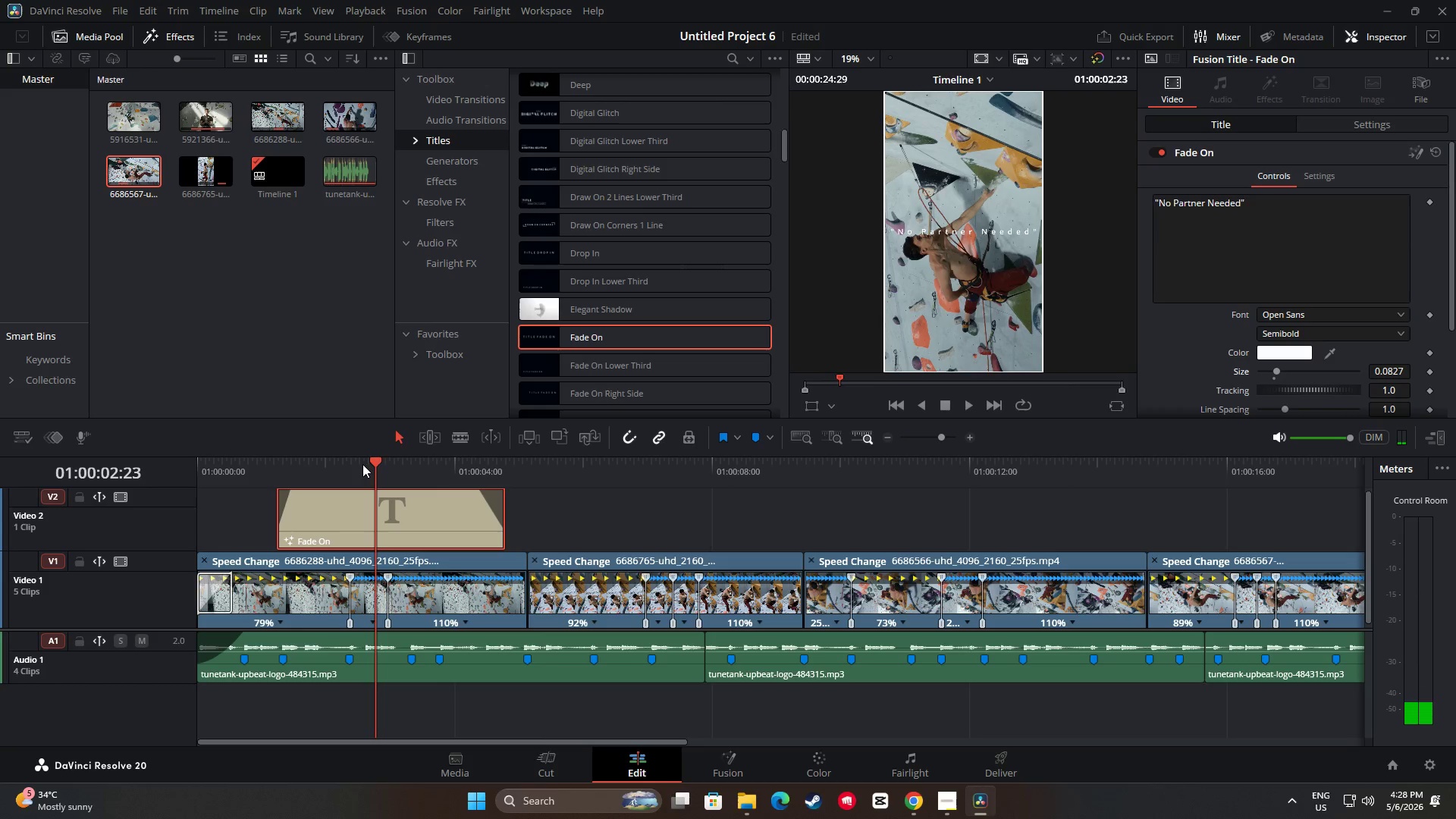 
left_click_drag(start_coordinate=[373, 460], to_coordinate=[231, 463])
 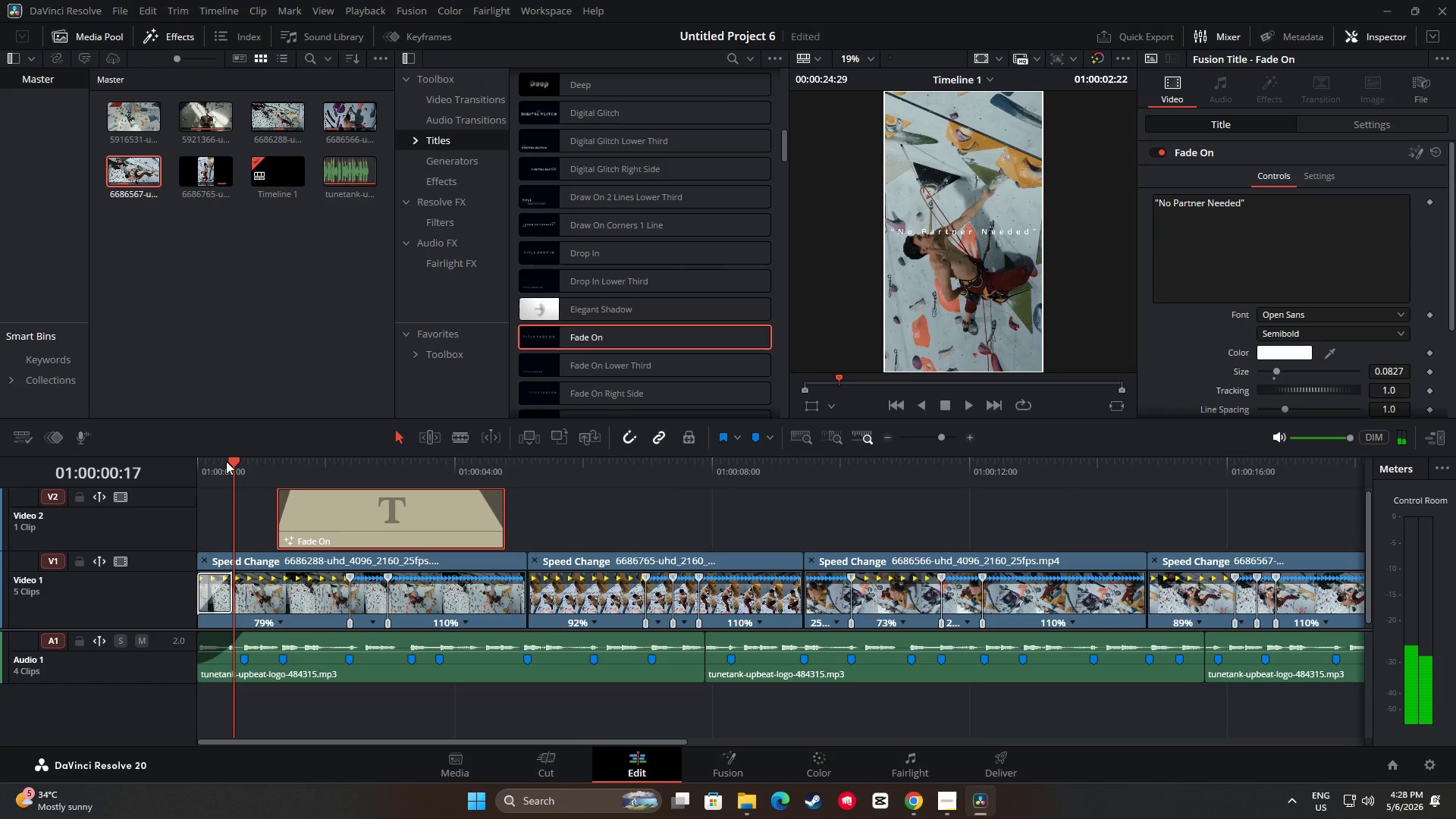 
key(Space)
 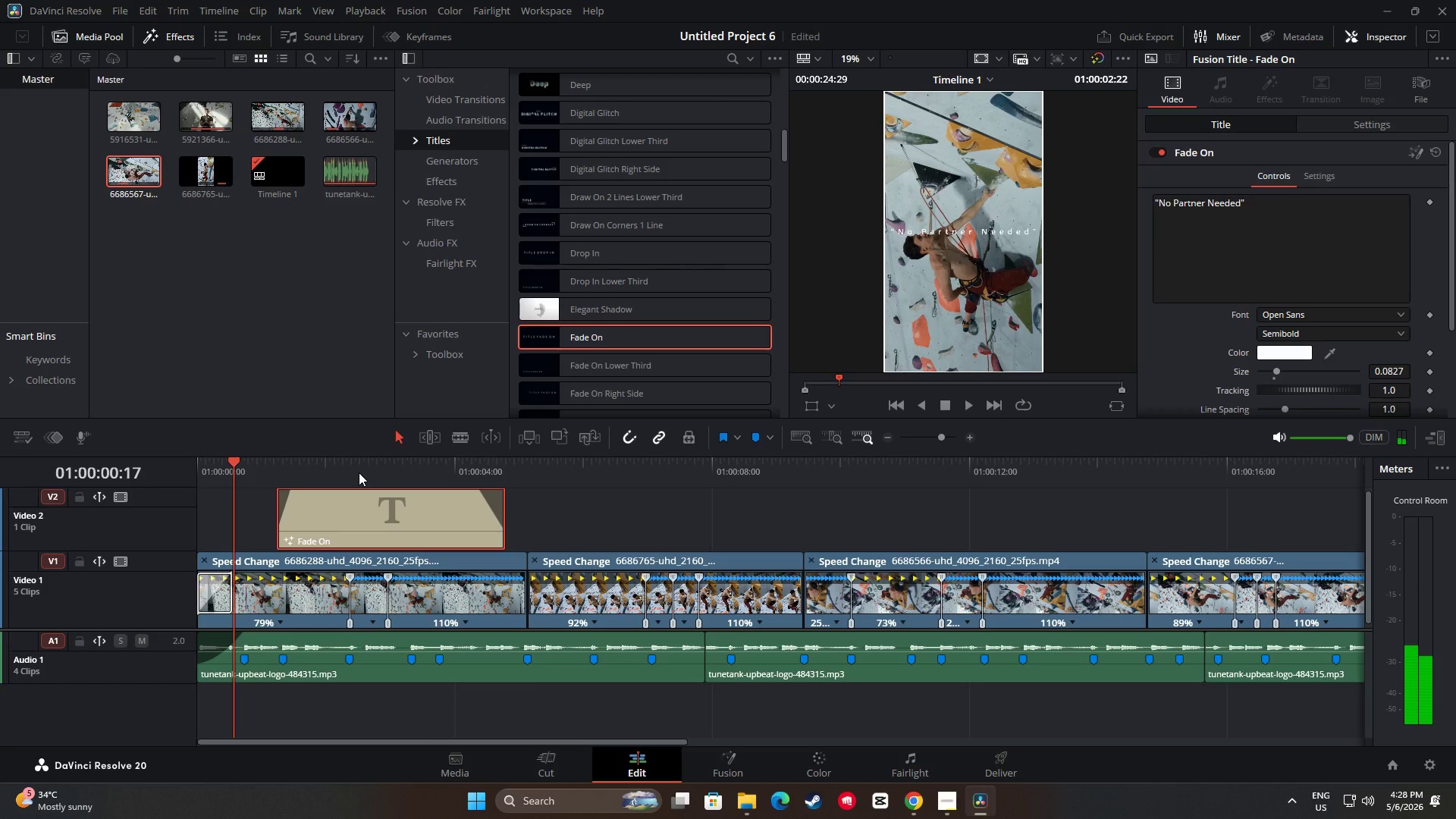 
key(Space)
 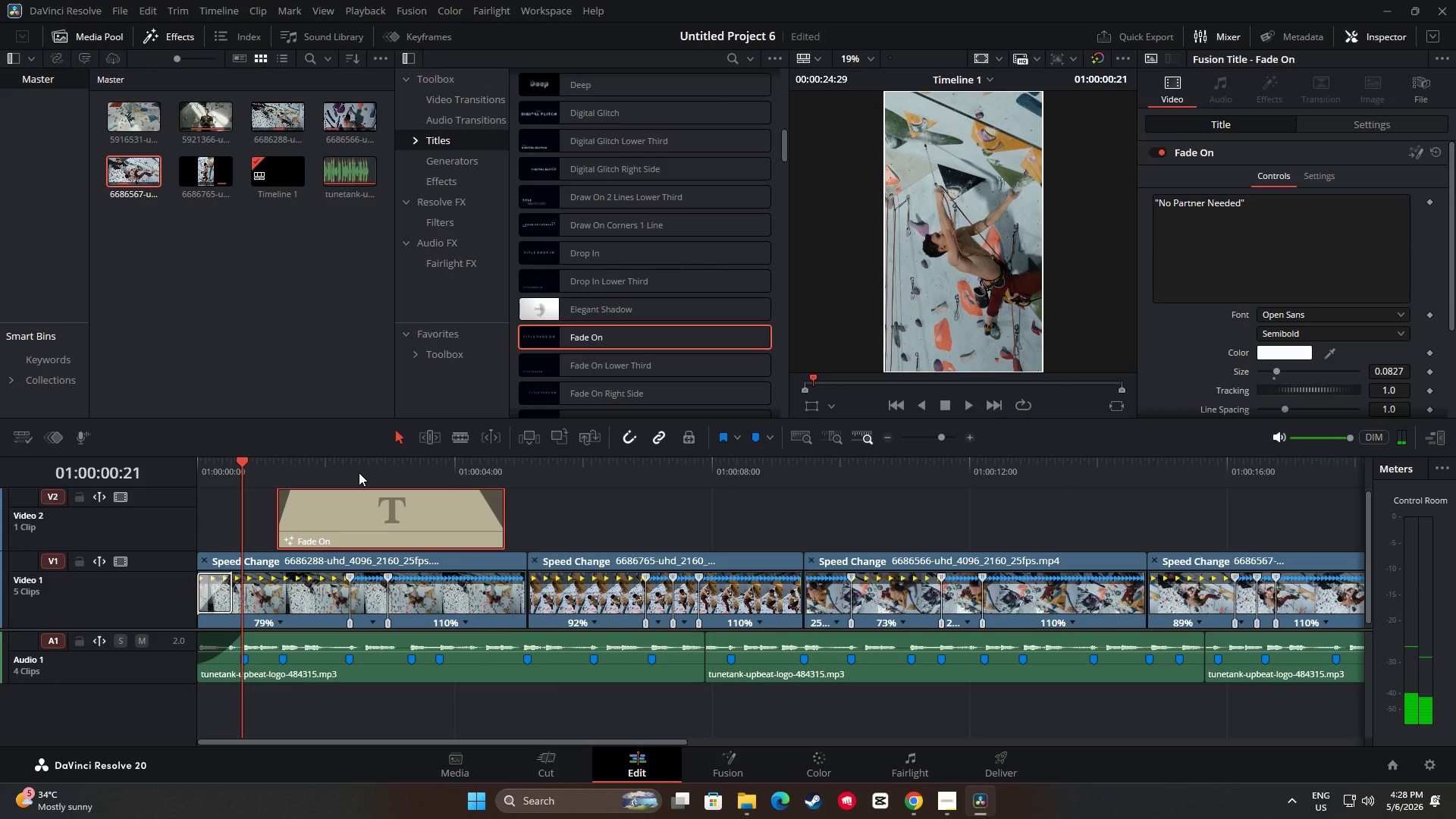 
key(Space)
 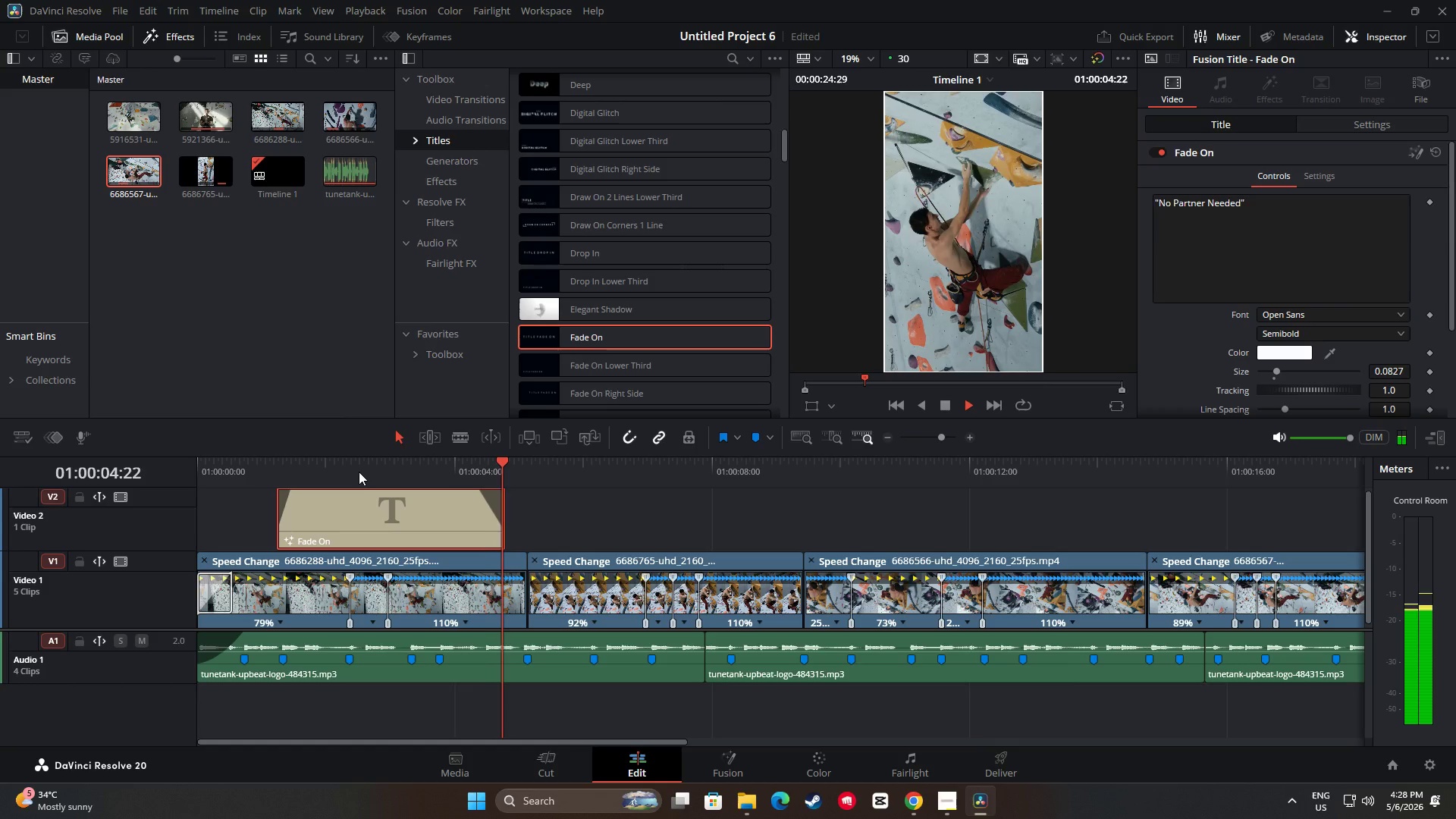 
wait(5.55)
 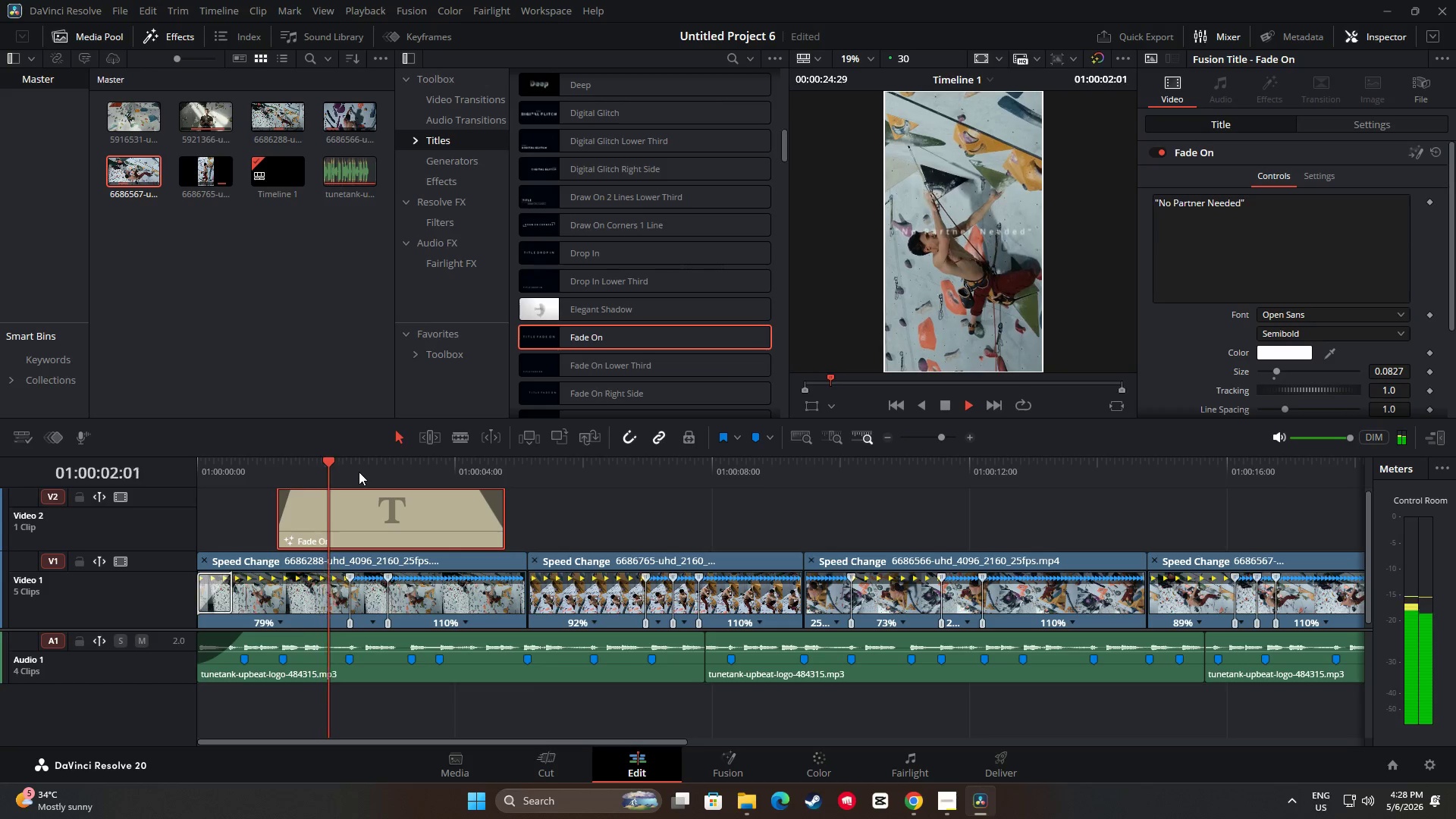 
key(Space)
 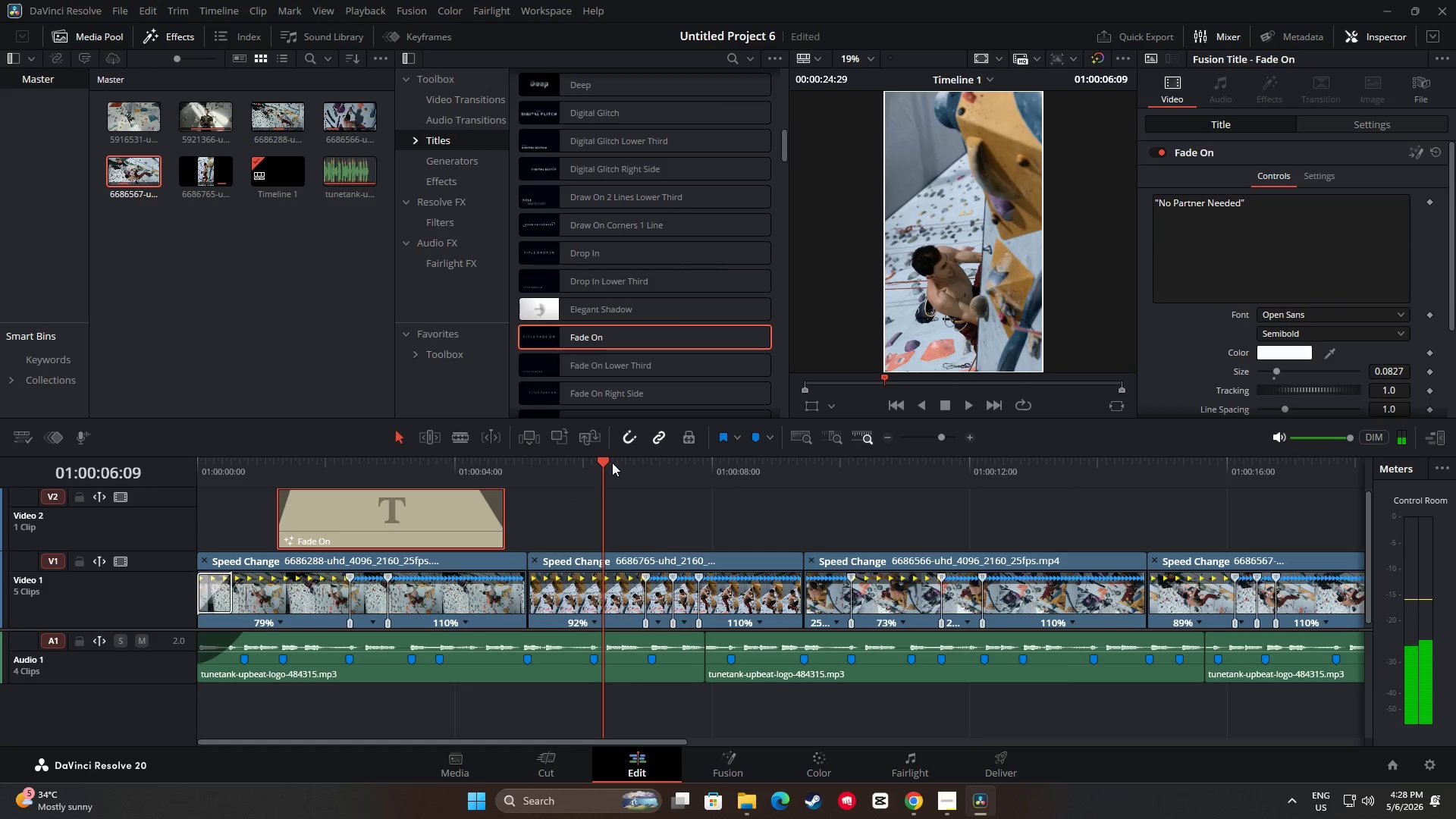 
left_click_drag(start_coordinate=[604, 462], to_coordinate=[152, 472])
 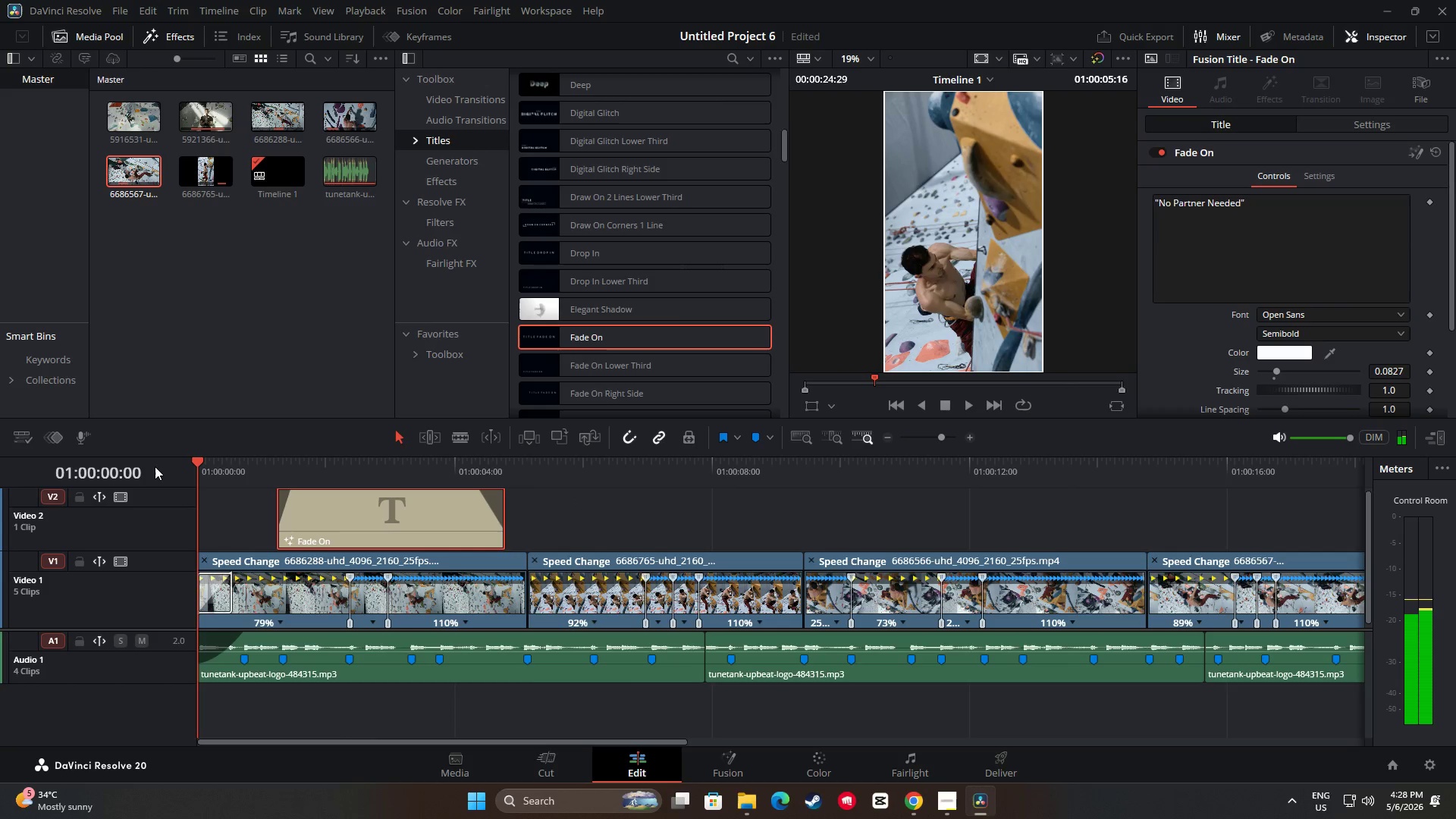 
key(Space)
 